 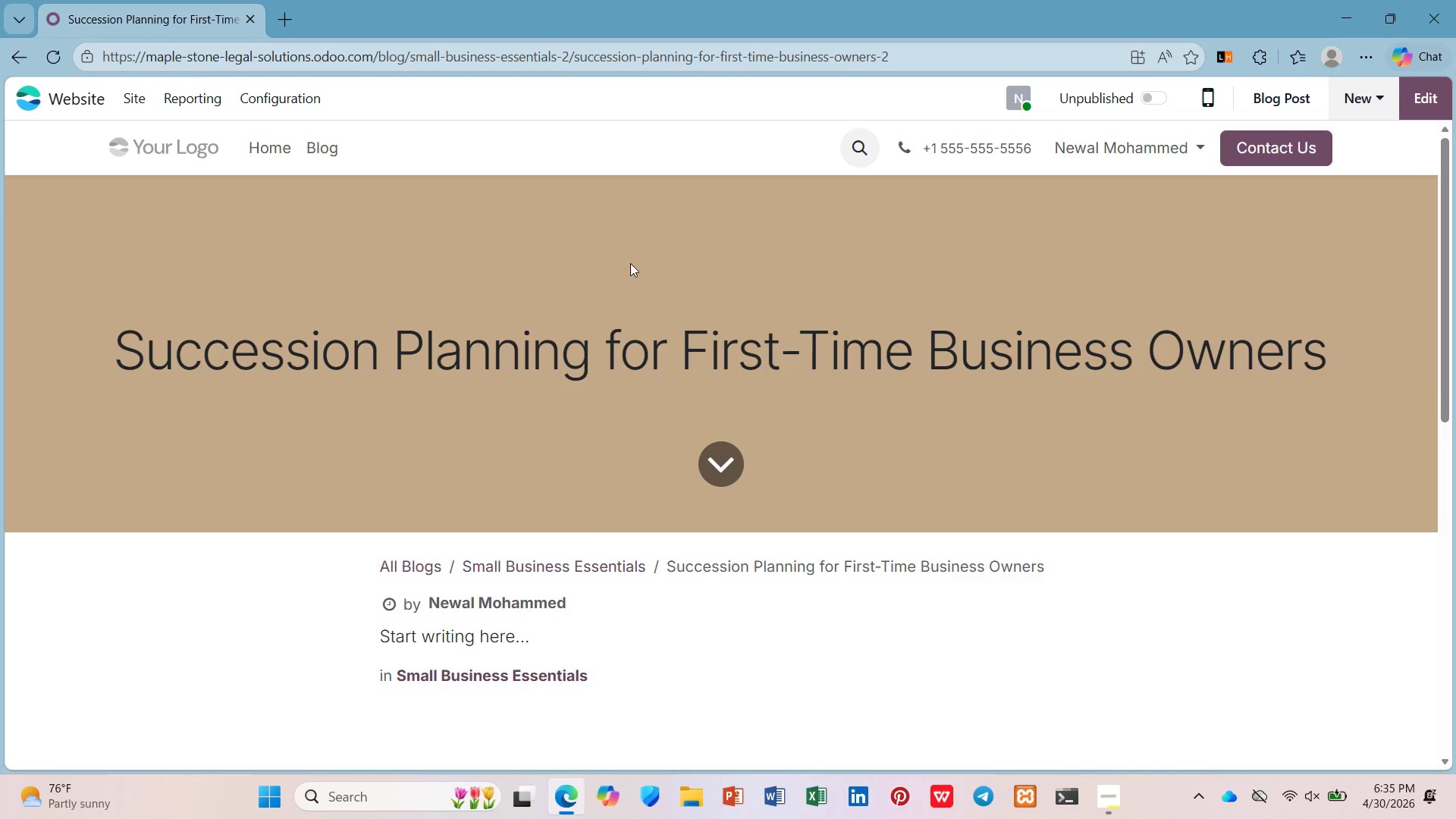 
left_click_drag(start_coordinate=[283, 282], to_coordinate=[276, 271])
 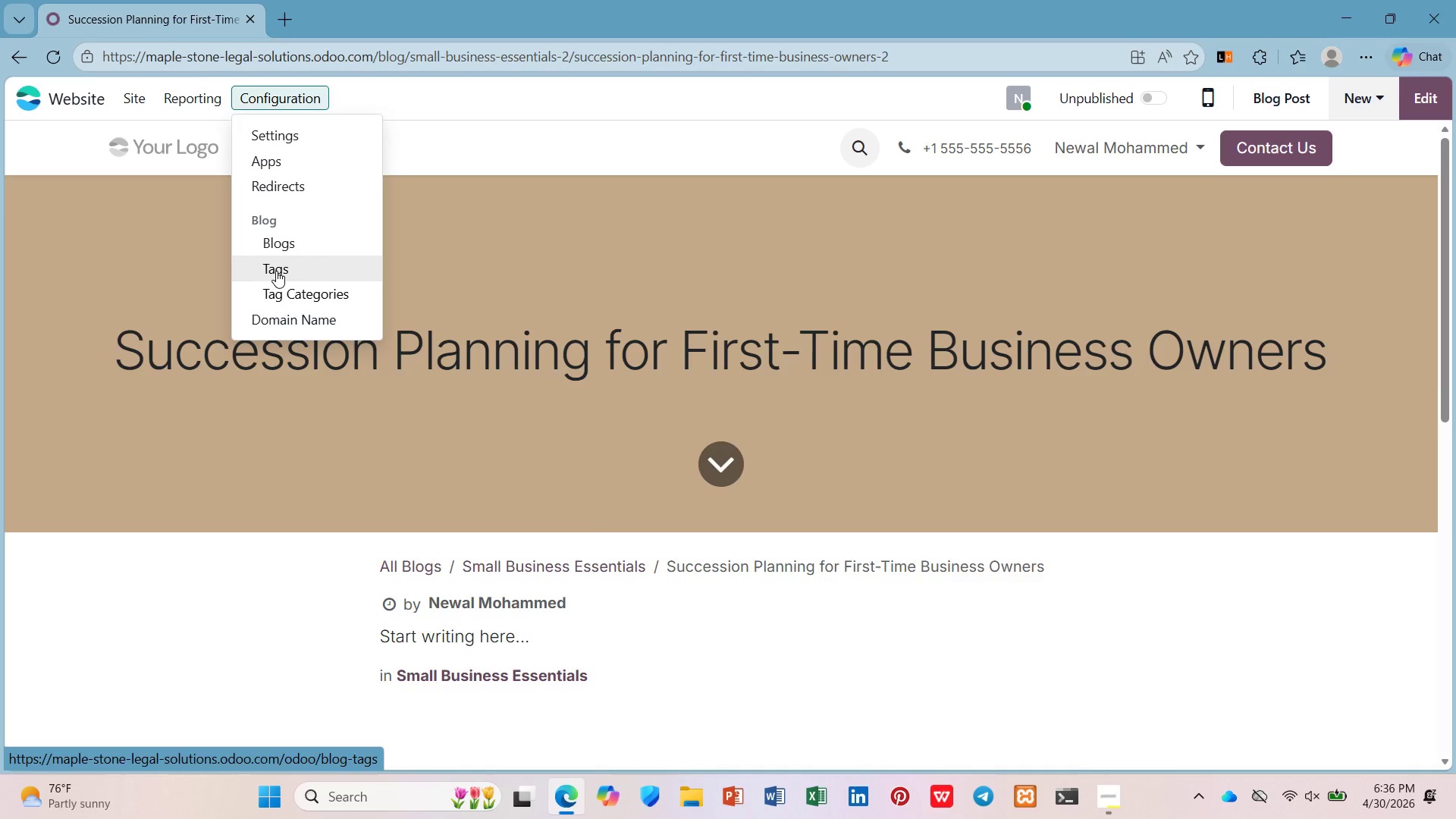 
left_click([276, 271])
 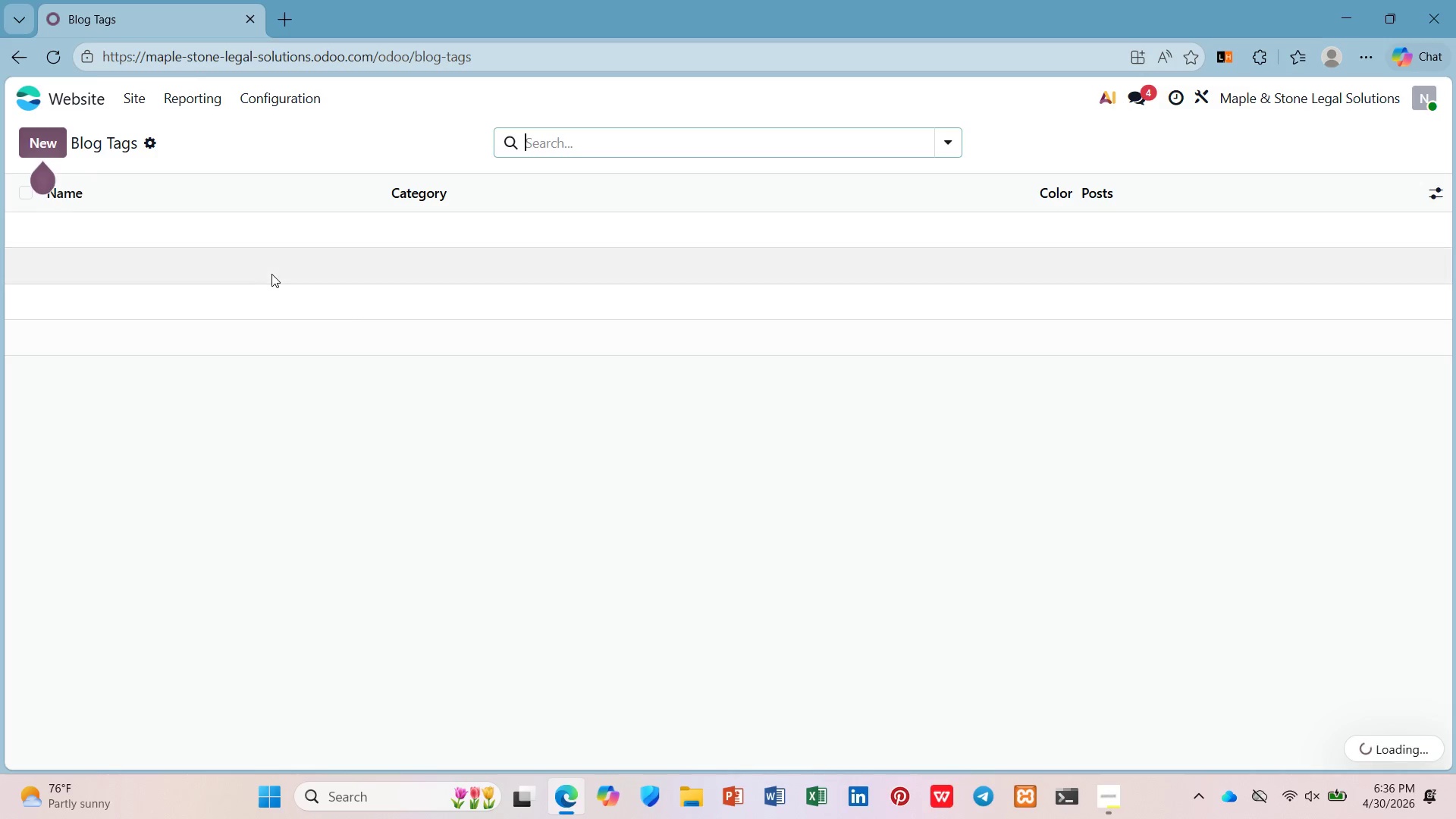 
left_click([43, 133])
 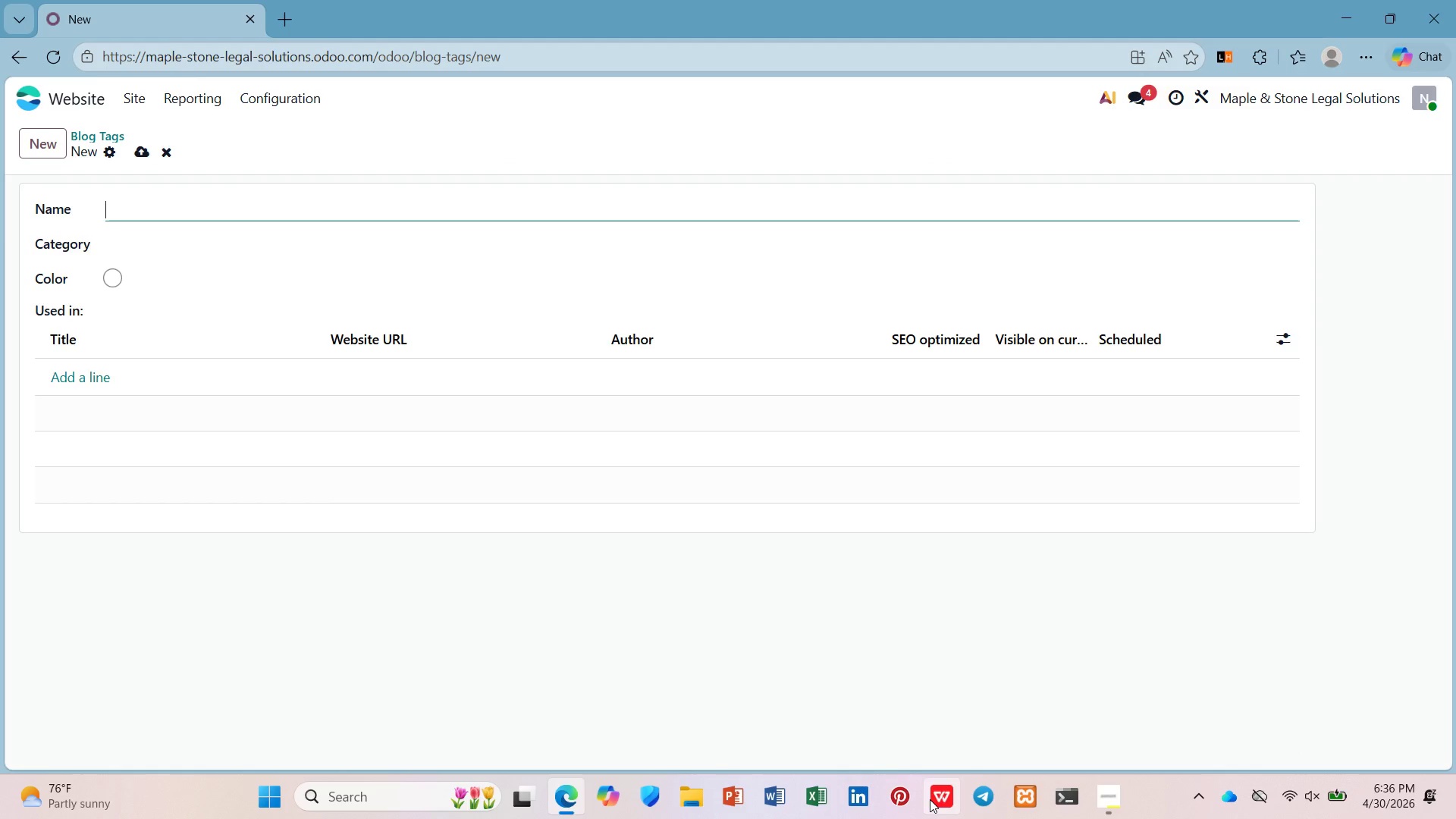 
type(Succession Planning)
 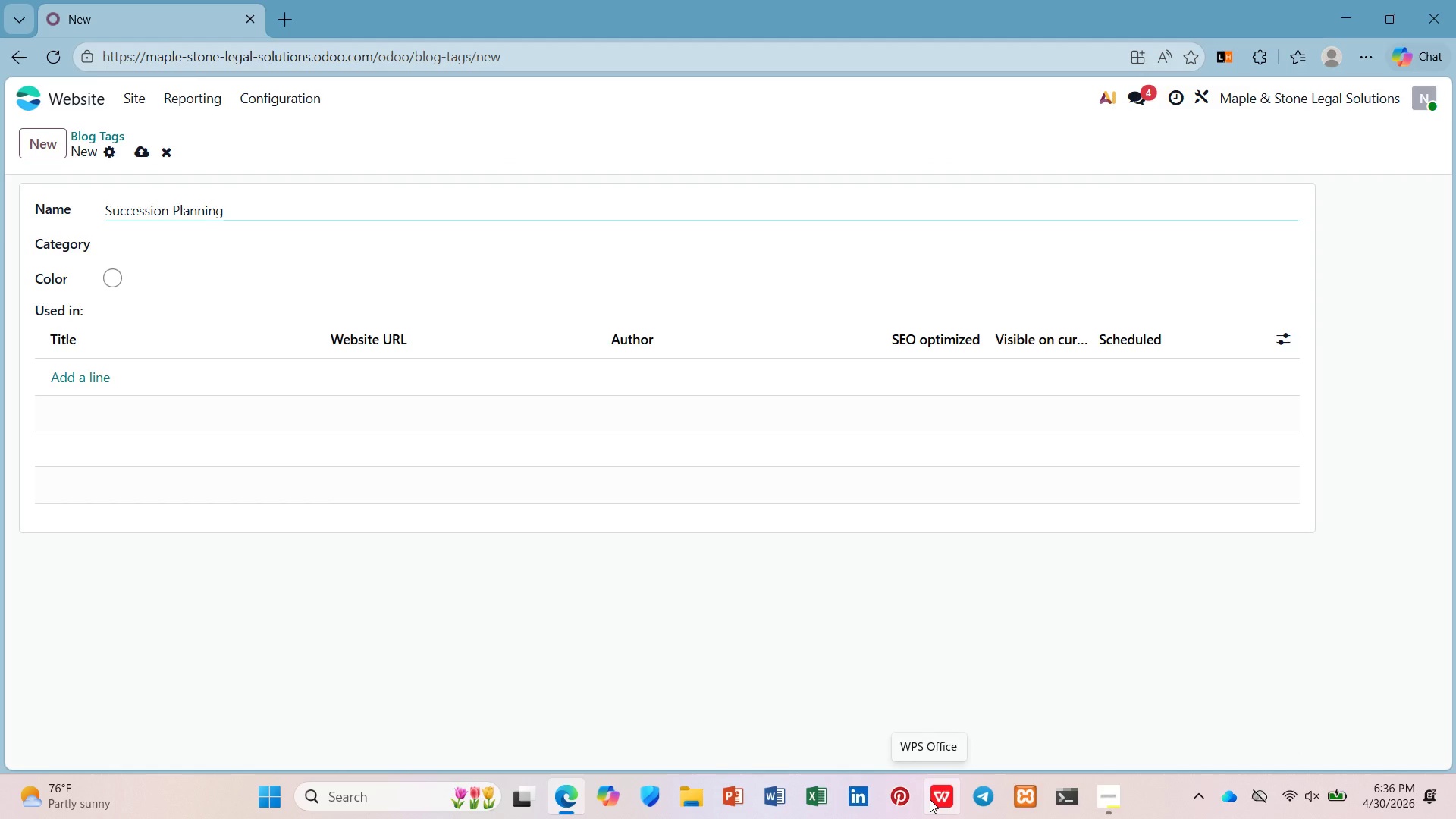 
left_click([130, 136])
 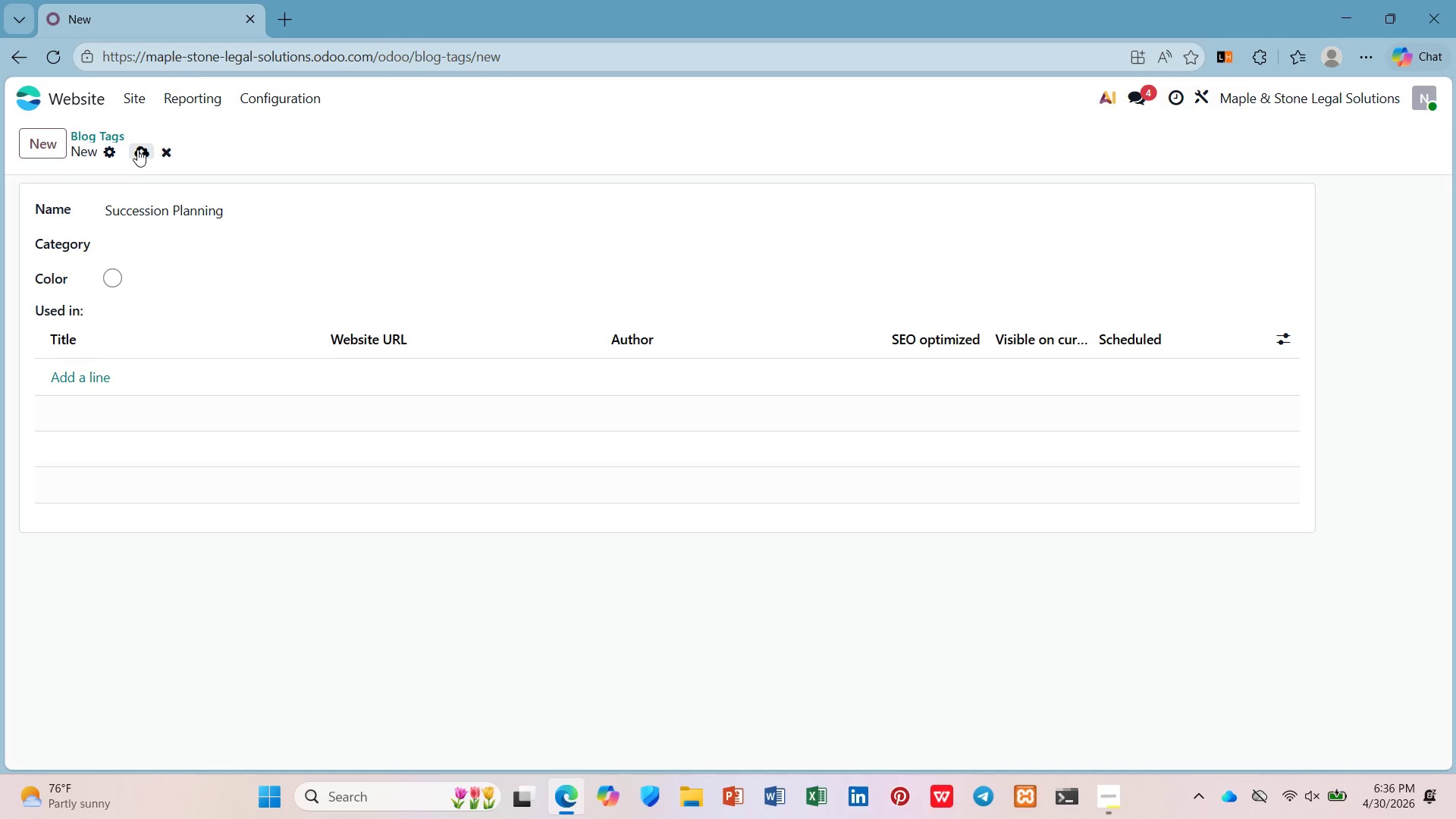 
left_click([139, 149])
 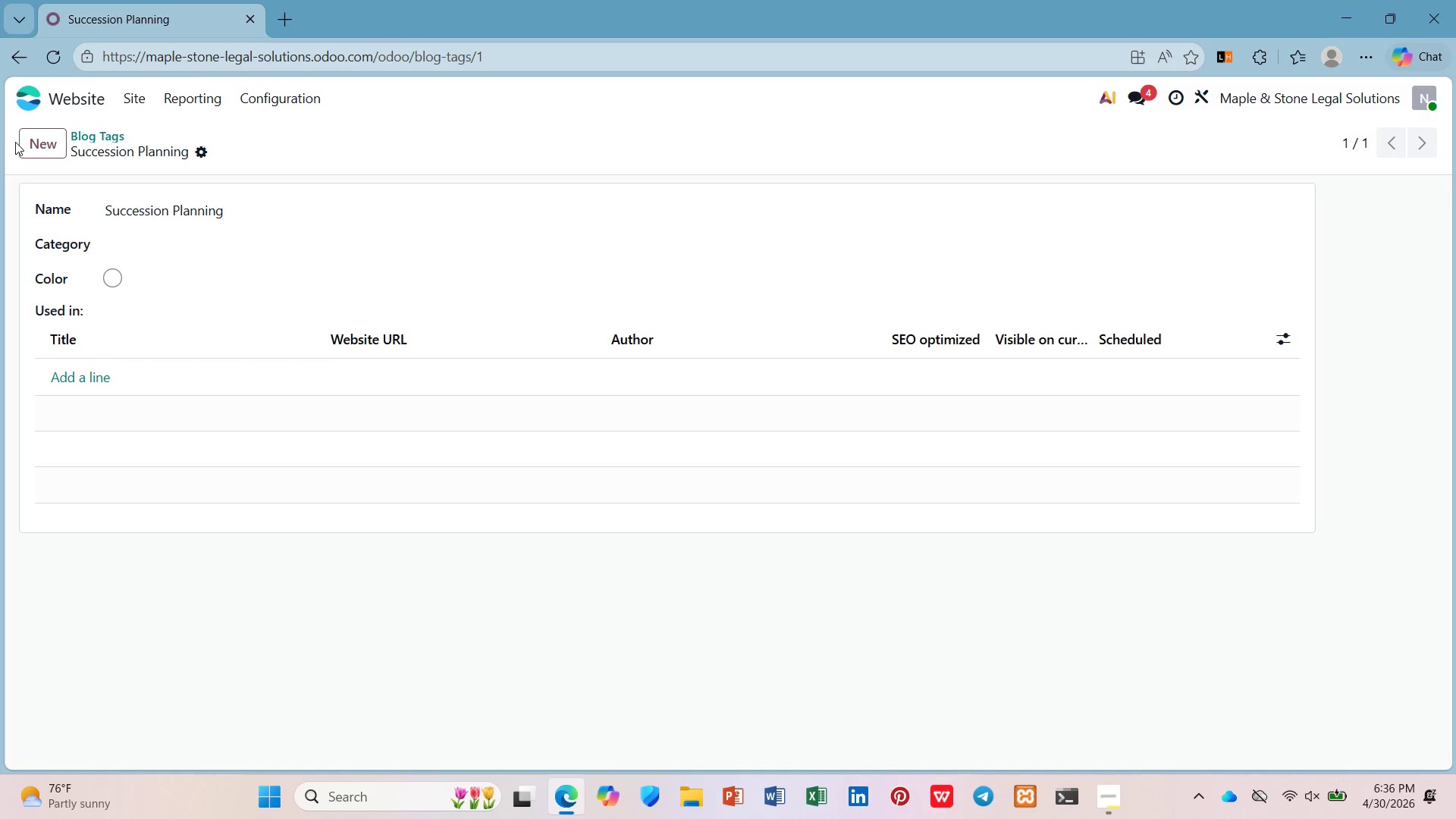 
mouse_move([25, 162])
 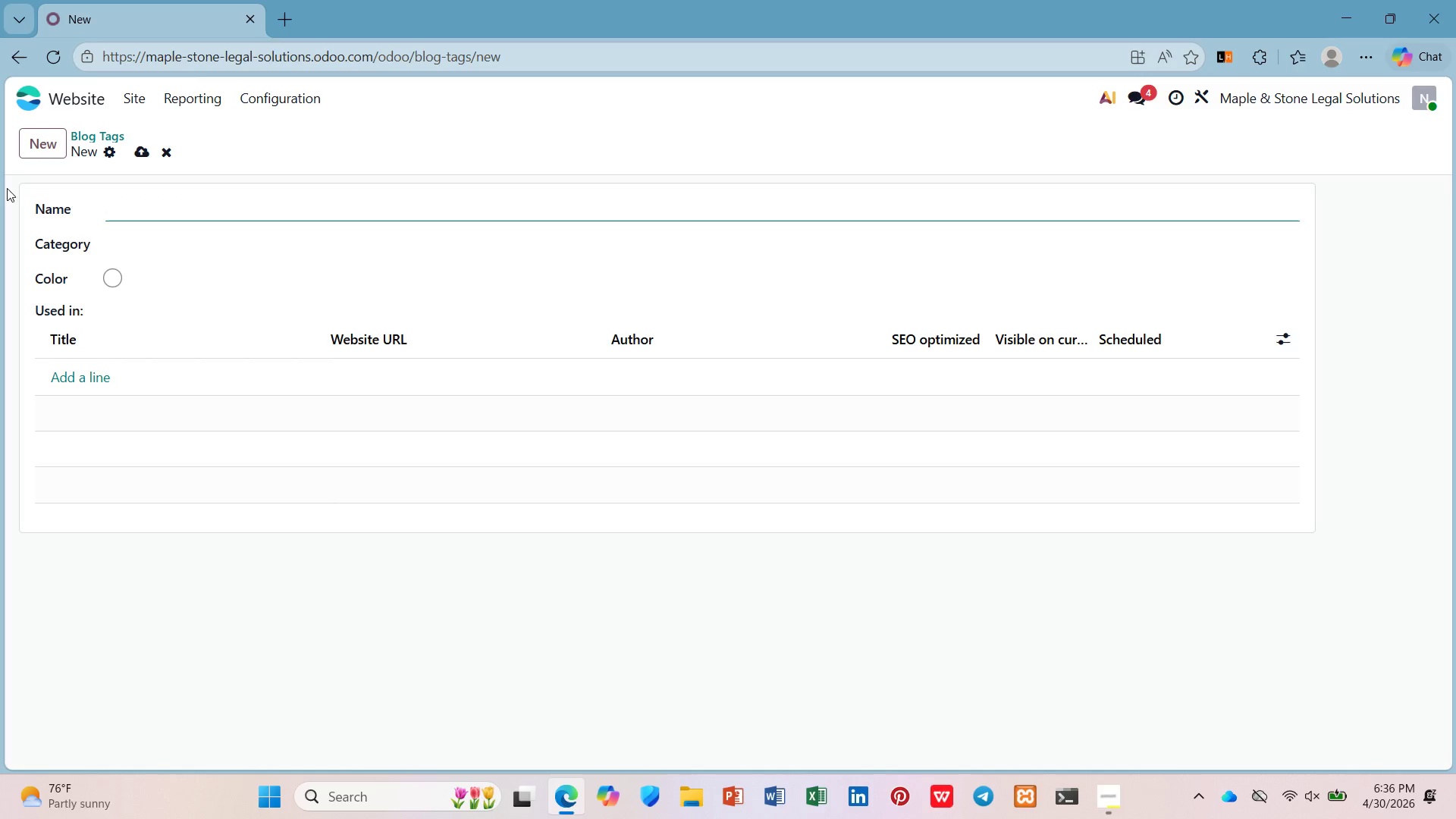 
wait(5.92)
 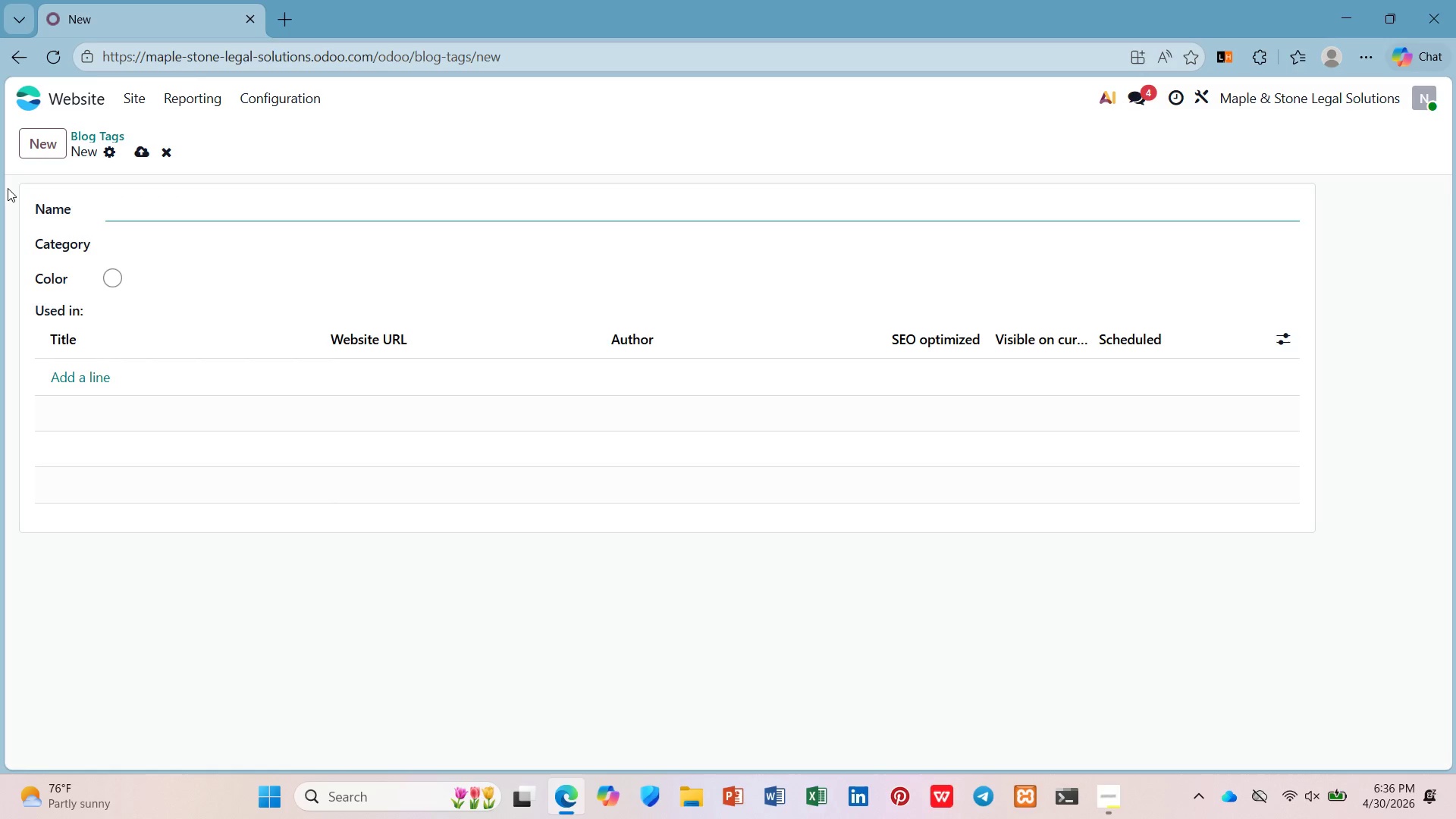 
type(Asst a)
key(Backspace)
 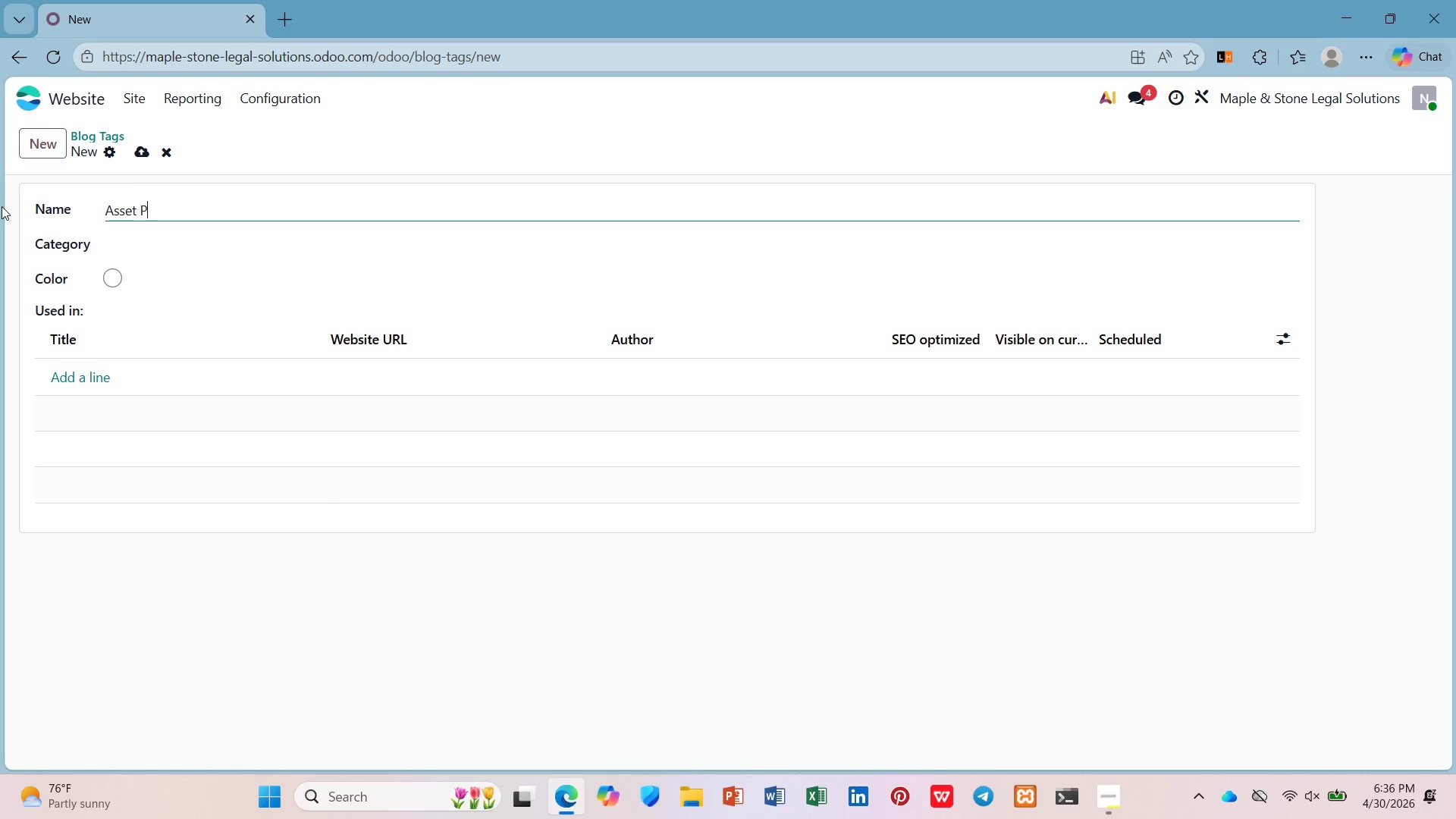 
hold_key(key=E, duration=0.36)
 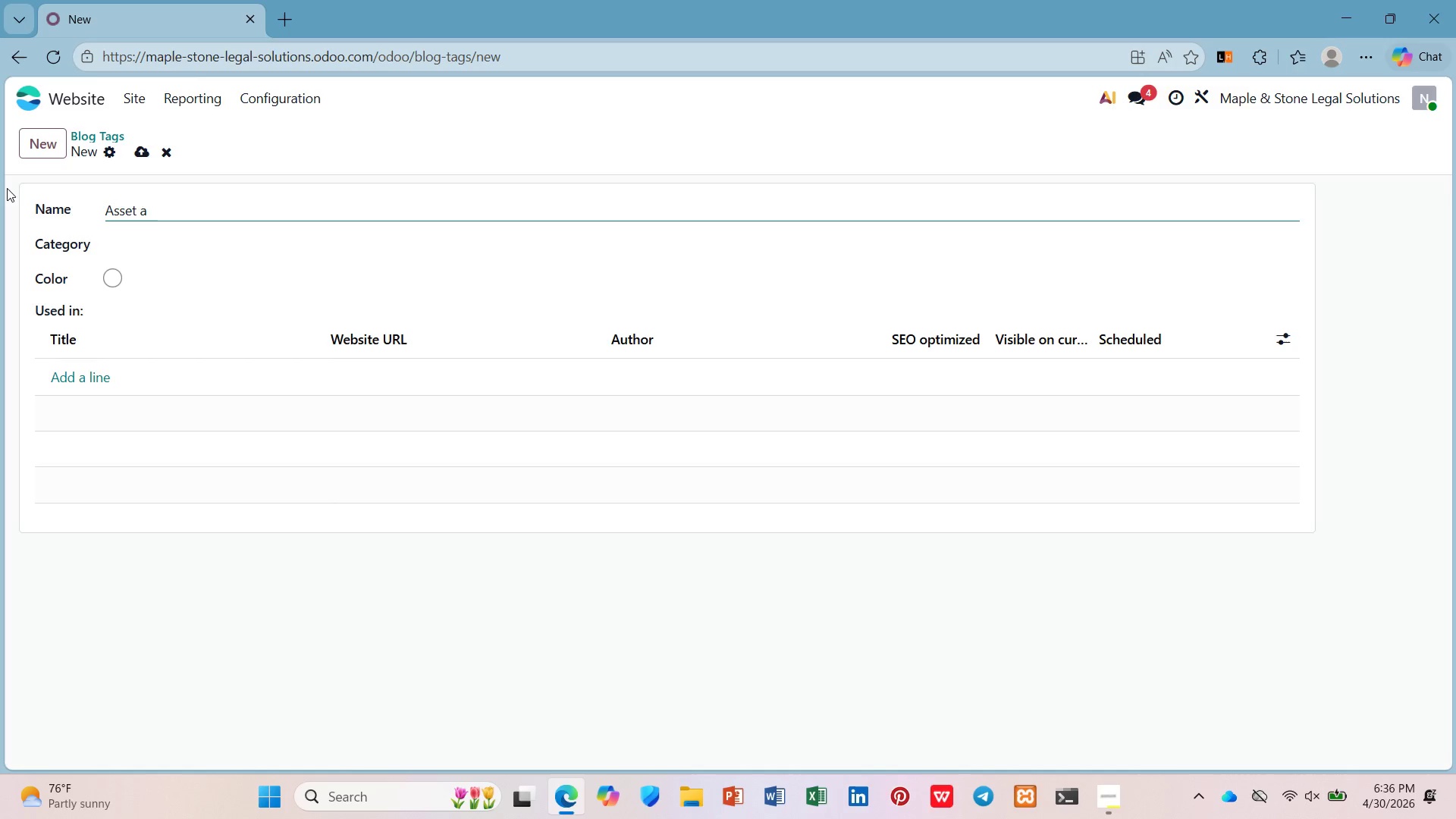 
type(Protection)
 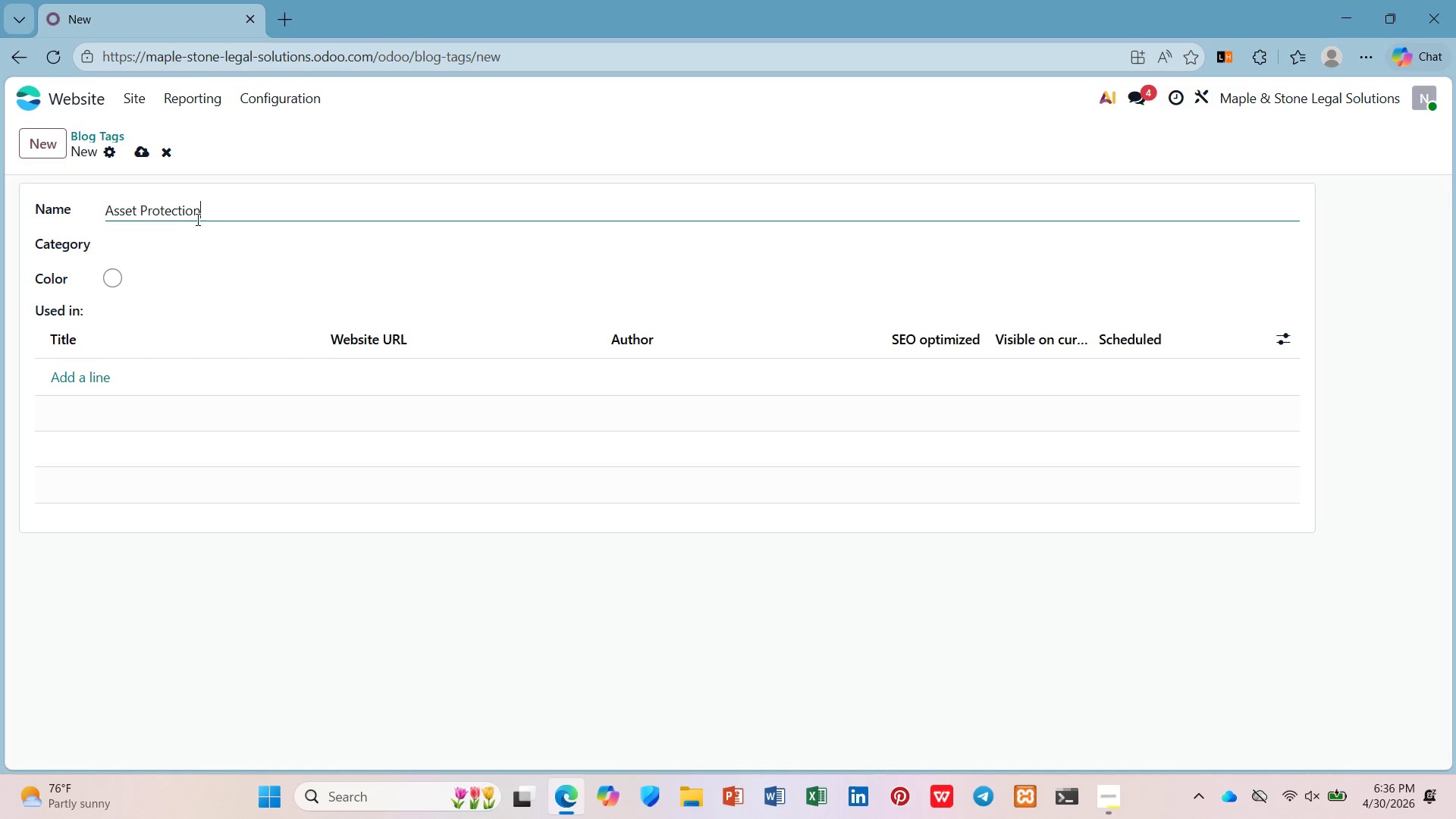 
key(Space)
 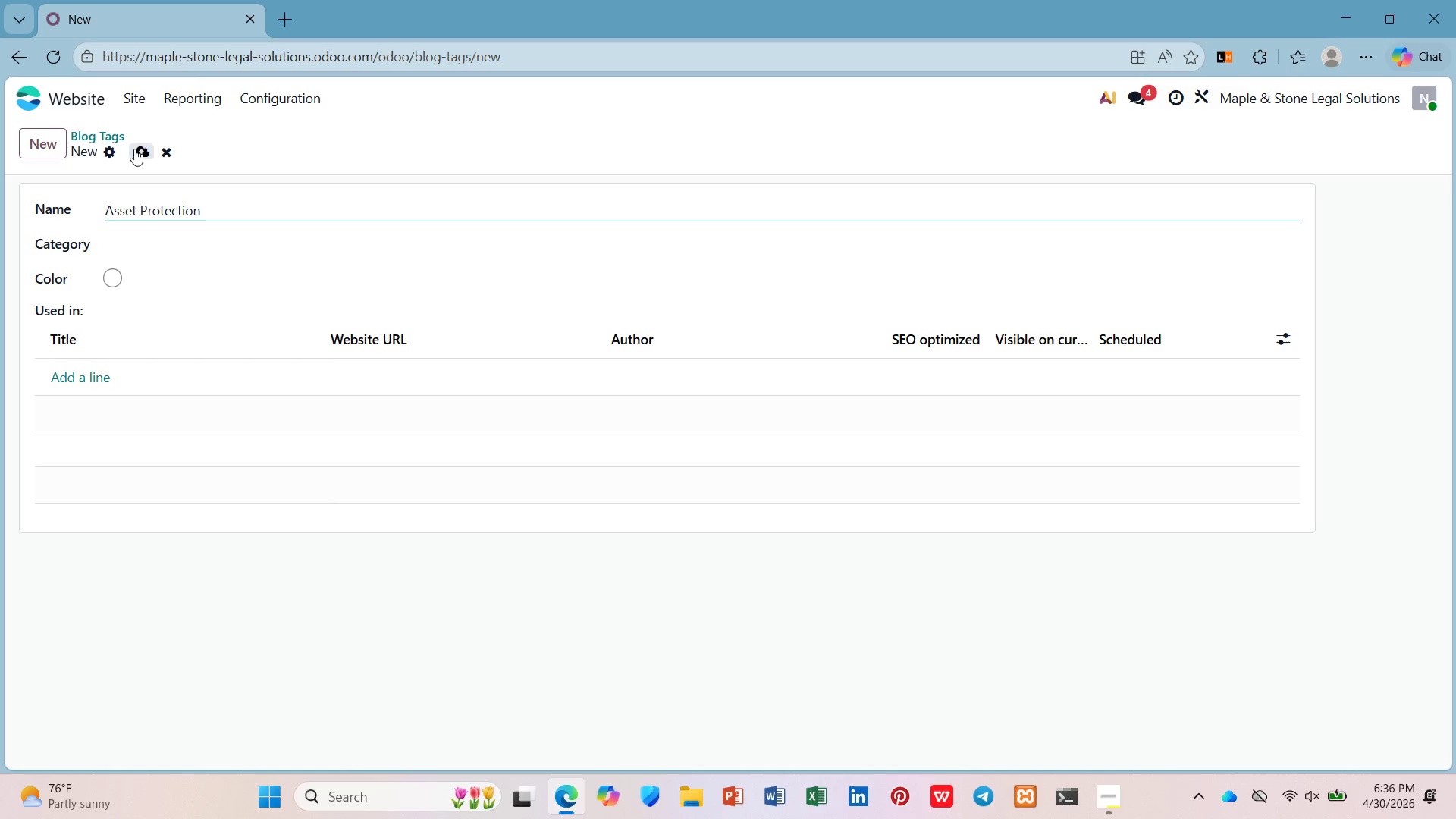 
left_click([144, 152])
 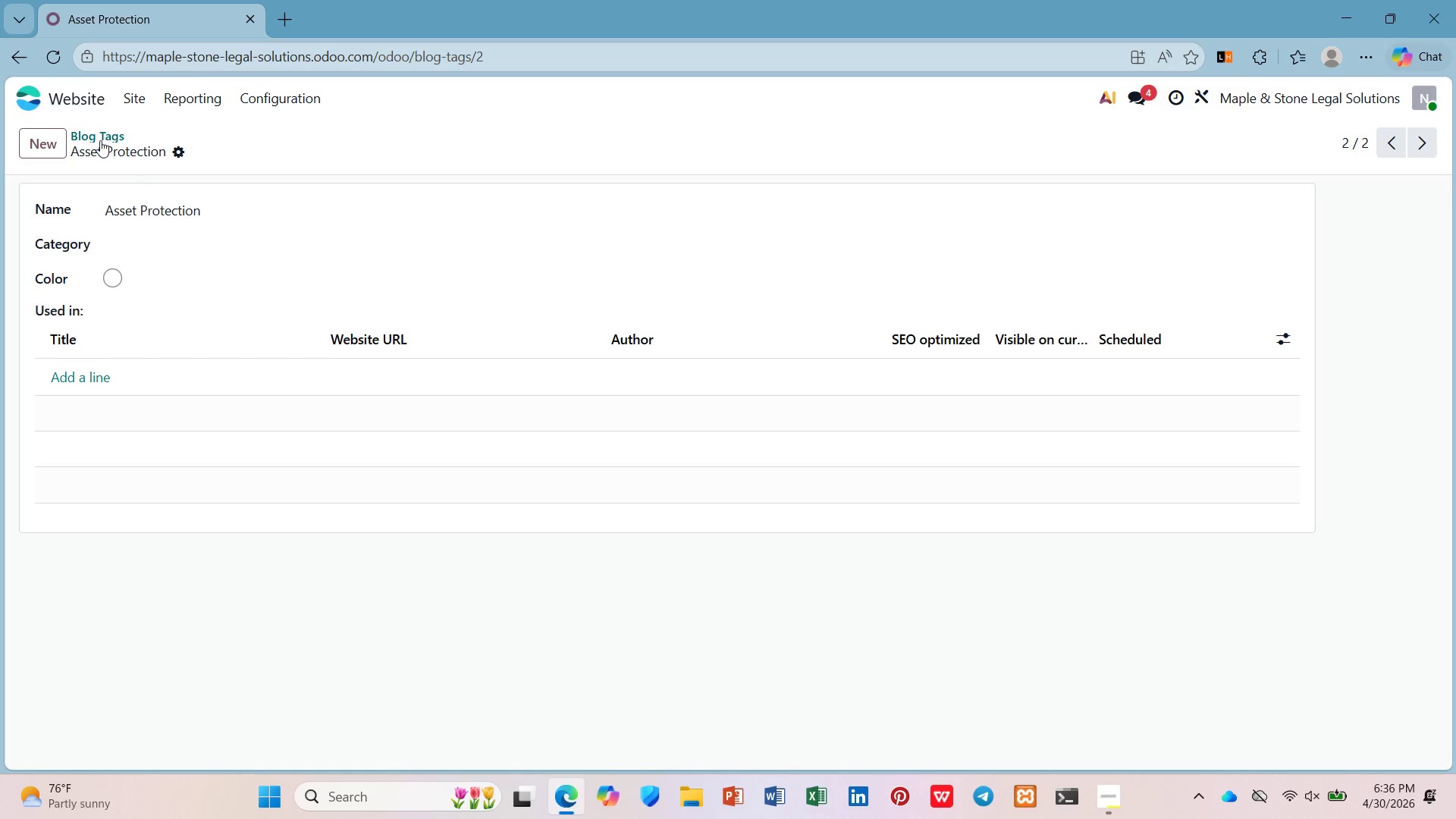 
left_click([96, 130])
 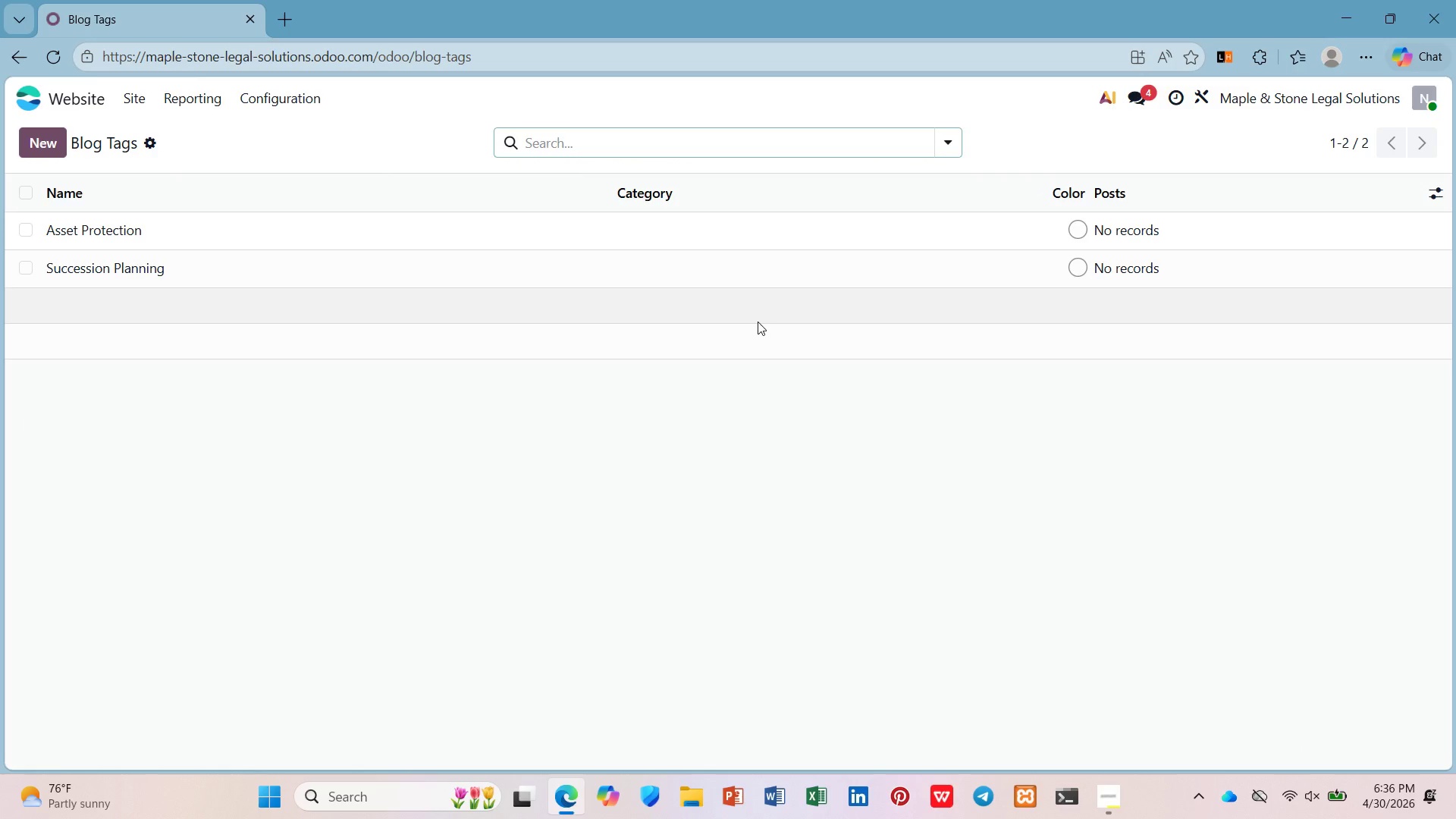 
wait(15.5)
 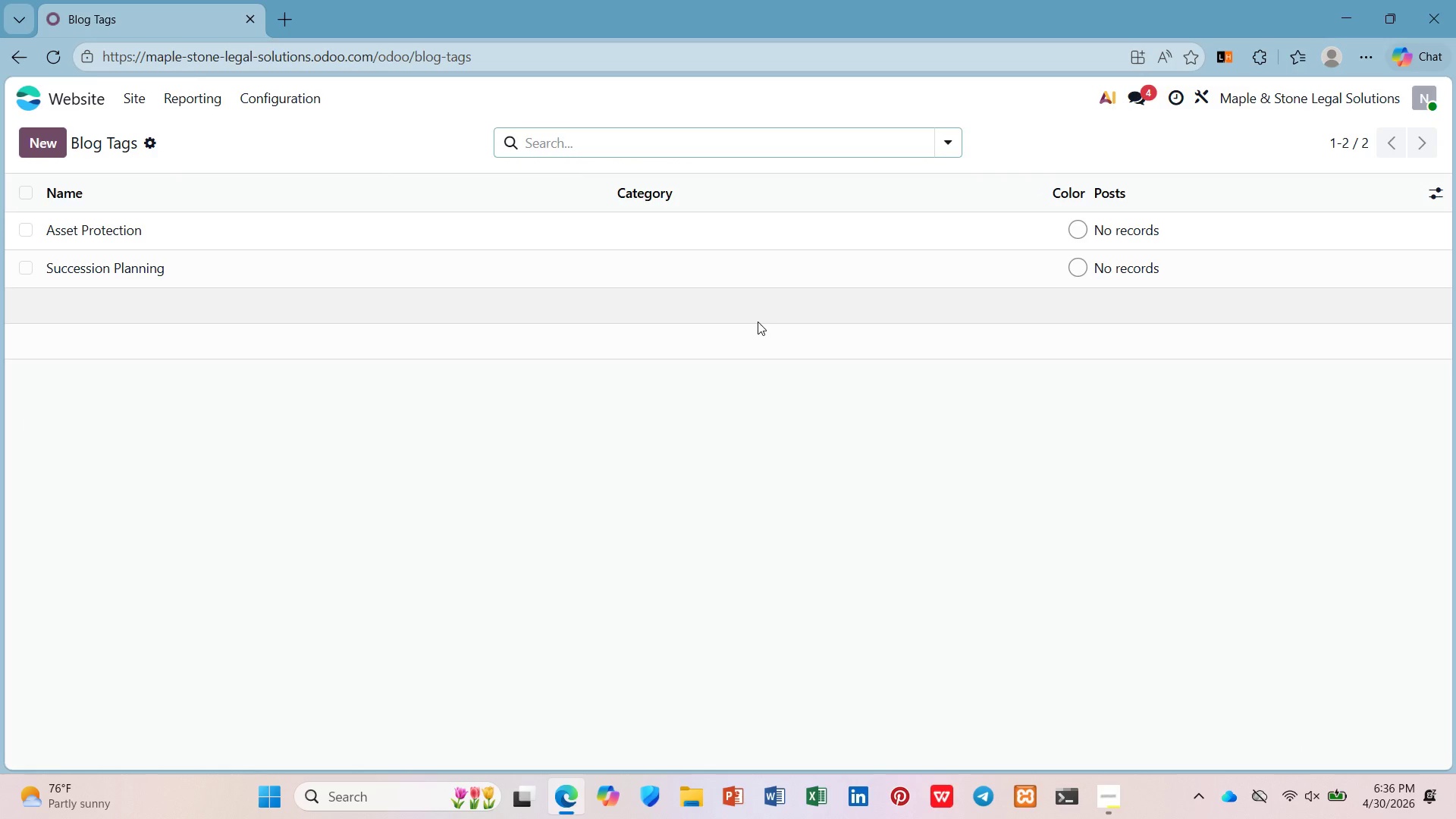 
left_click([131, 102])
 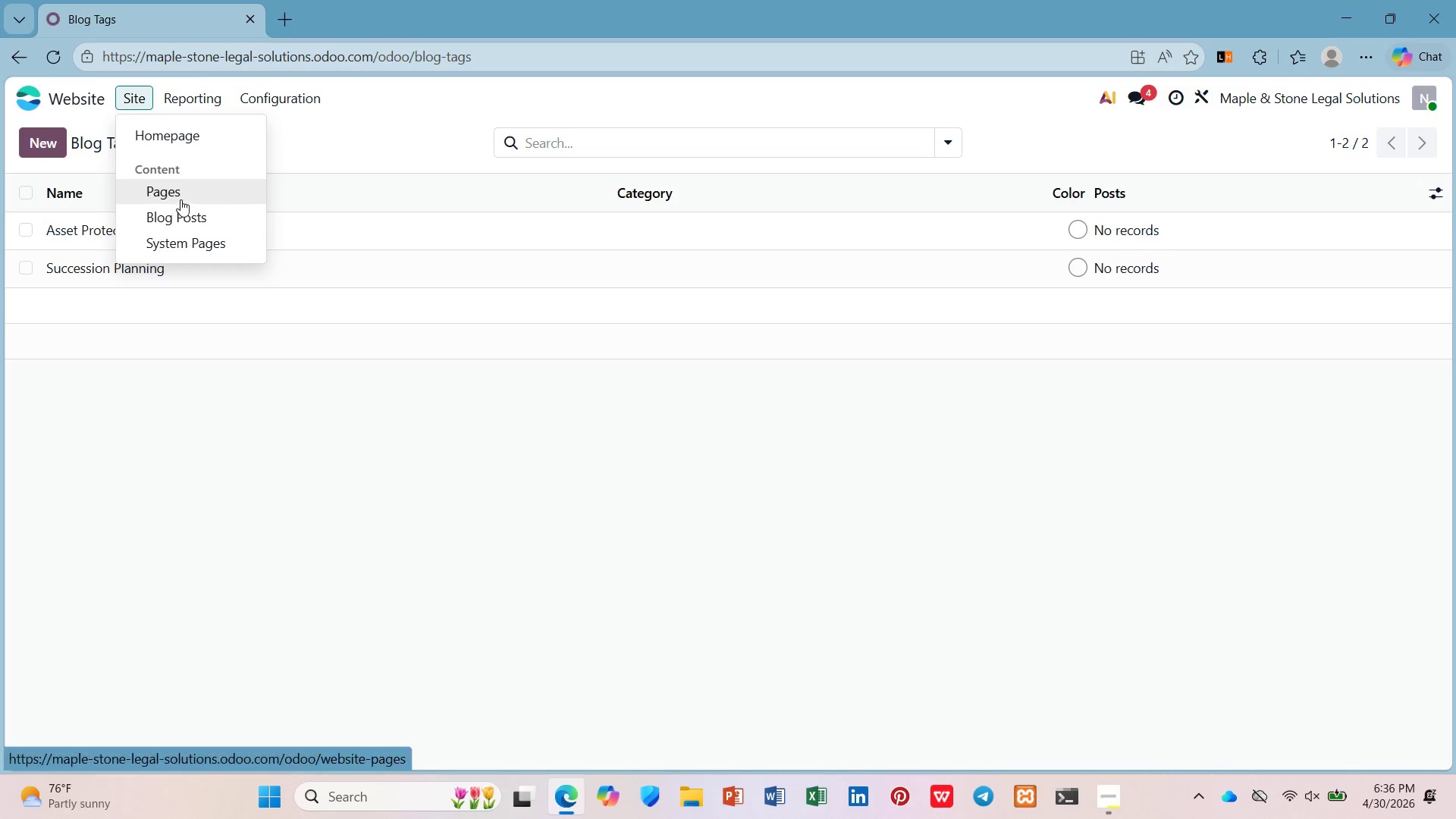 
left_click([183, 212])
 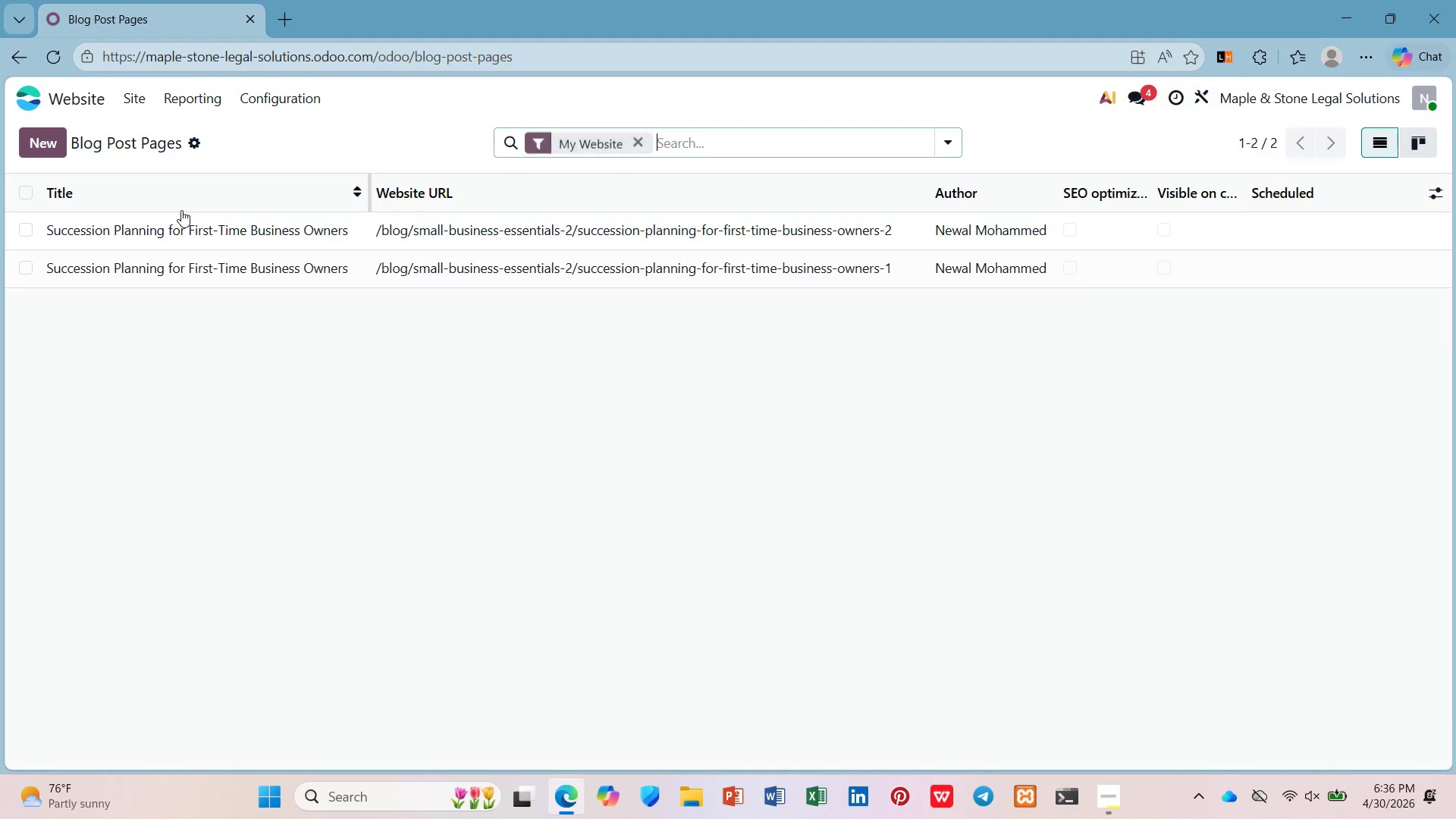 
mouse_move([168, 254])
 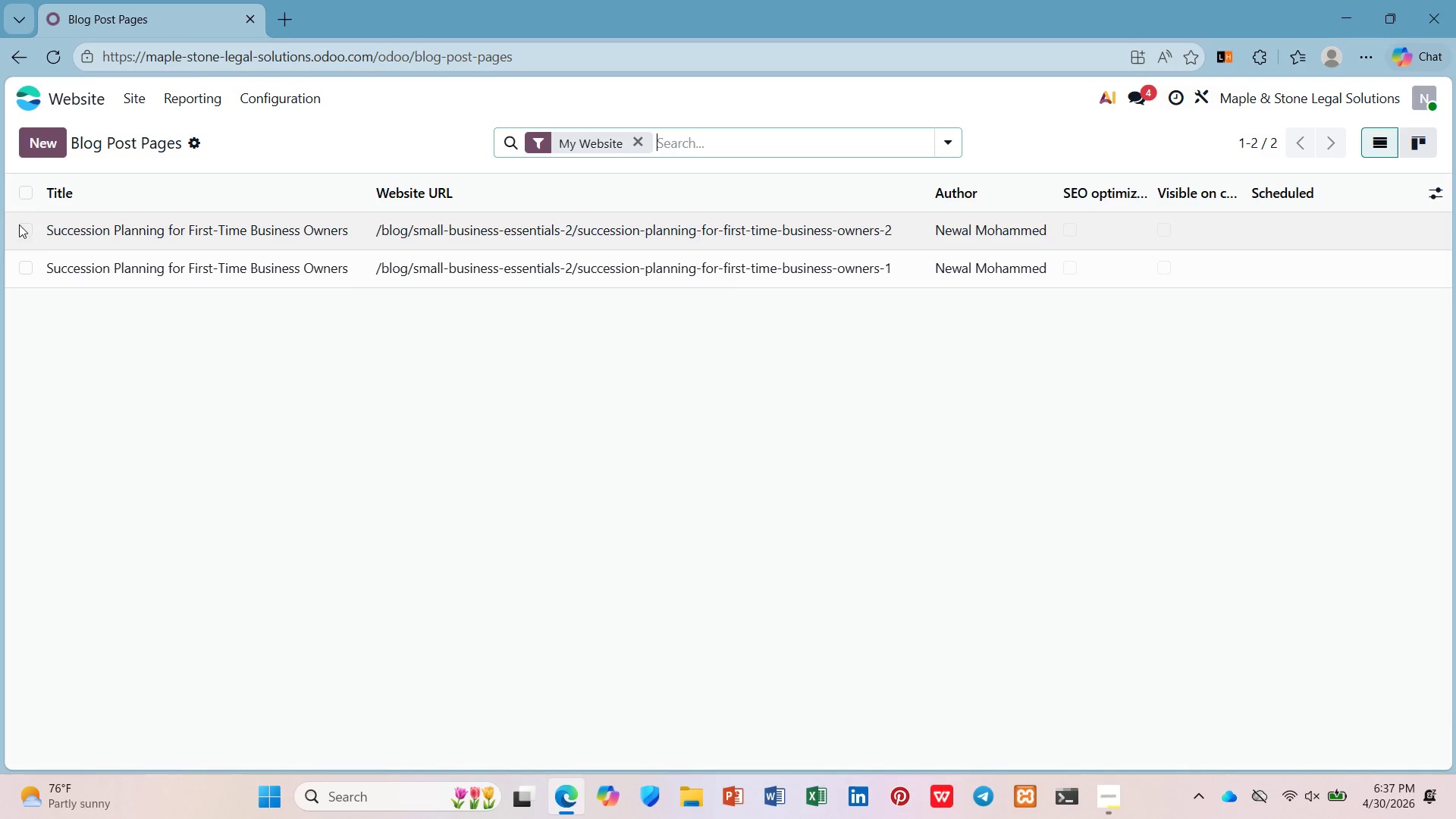 
left_click([93, 228])
 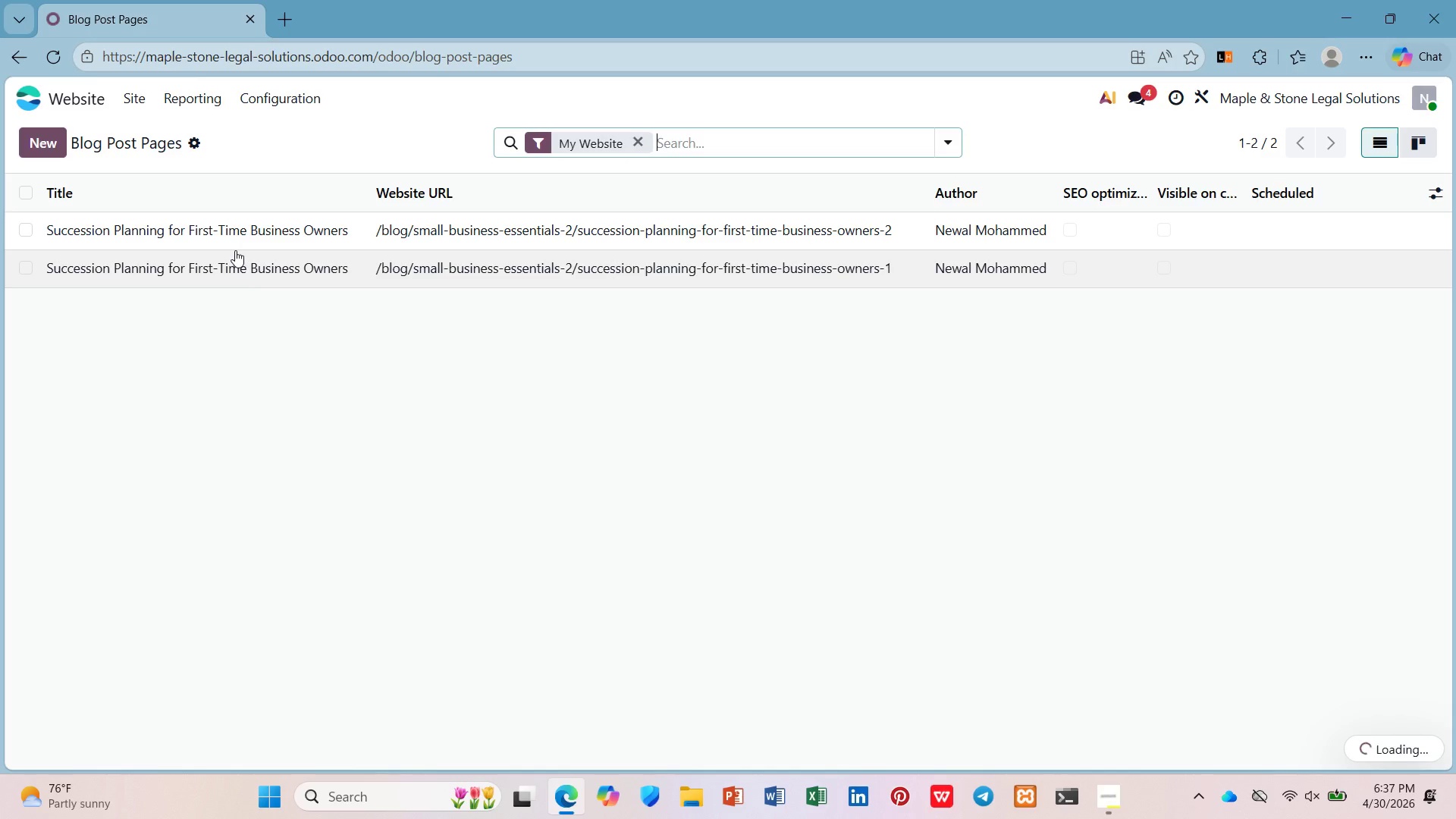 
wait(19.67)
 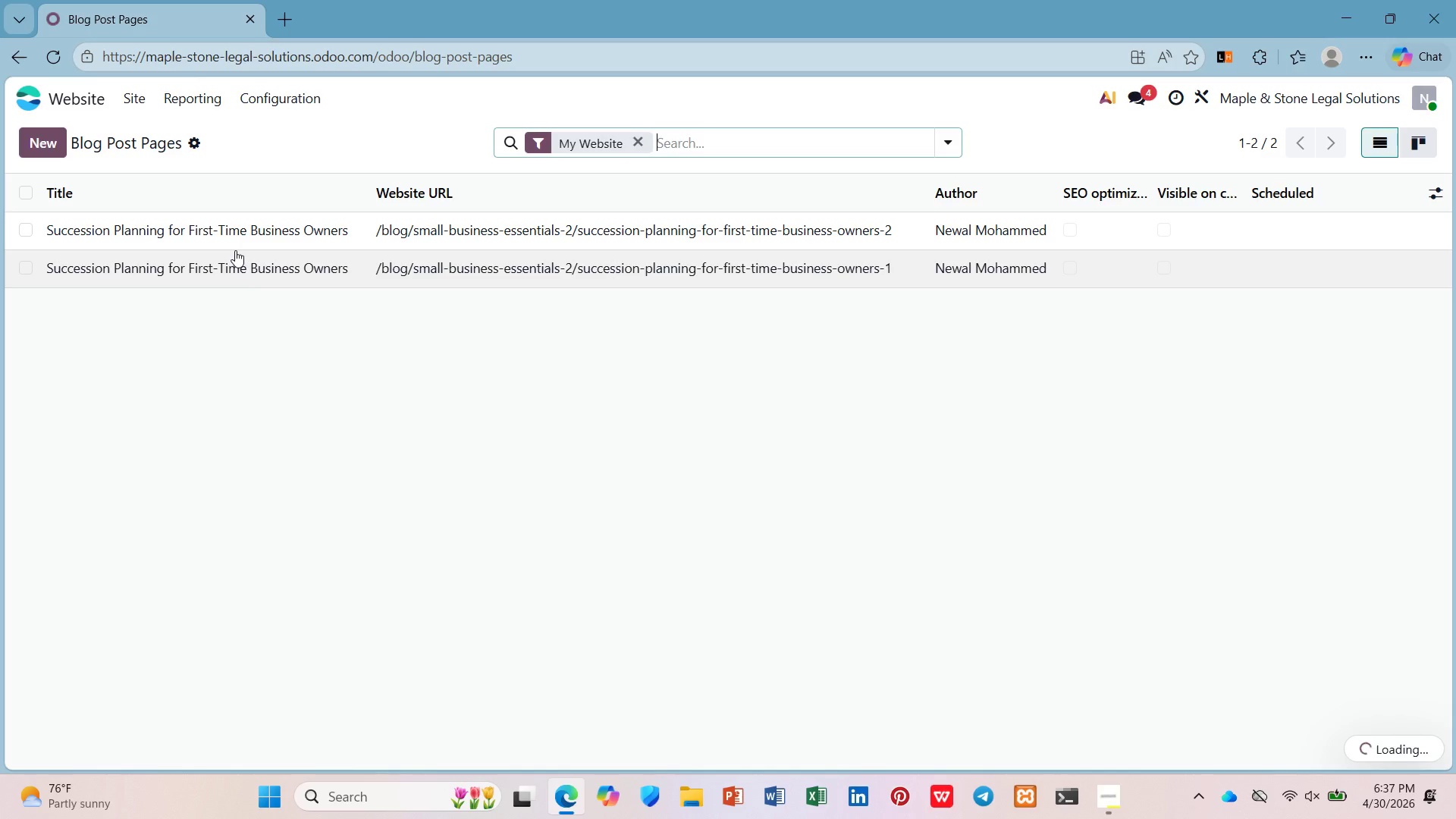 
left_click([22, 228])
 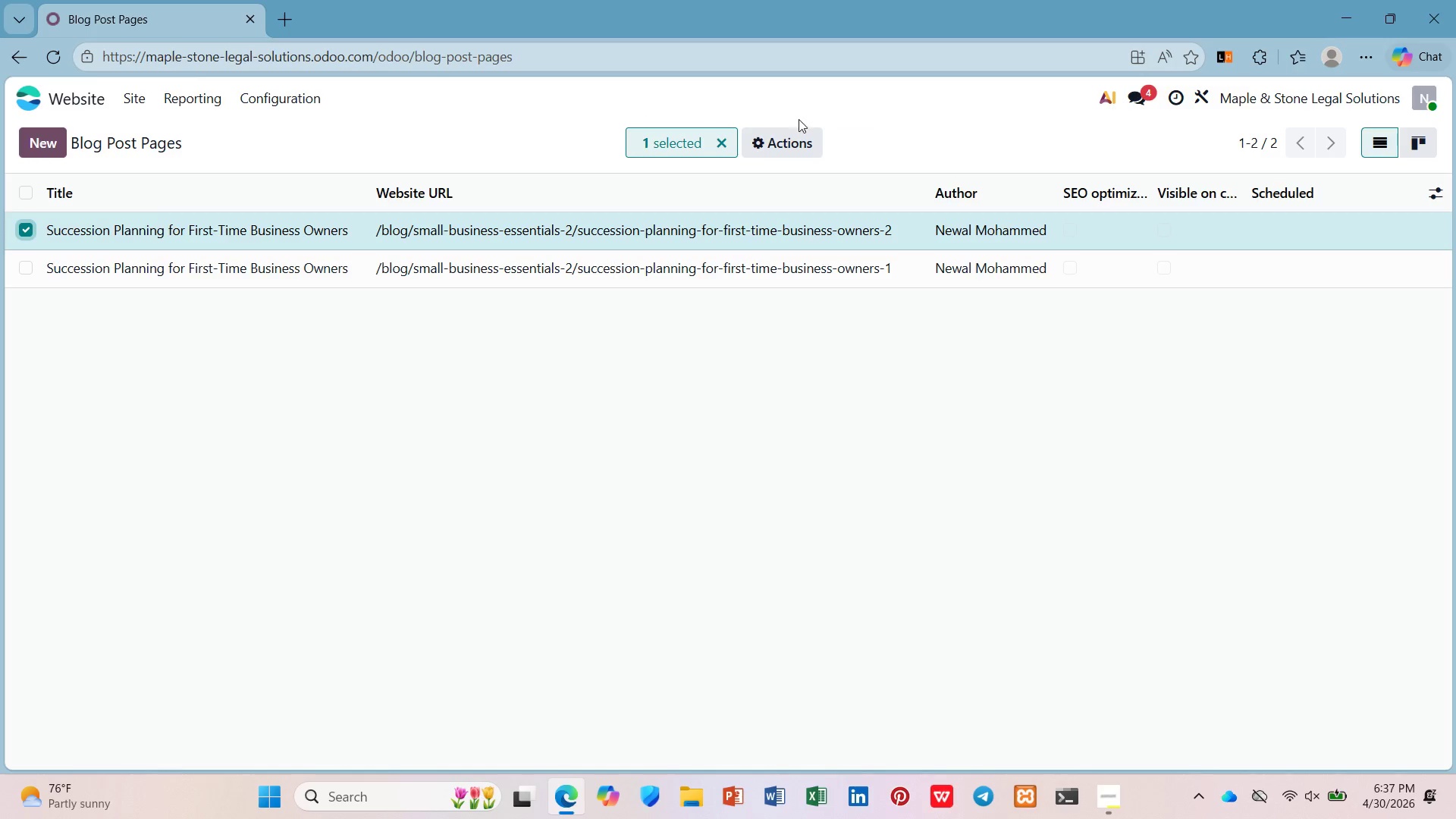 
left_click([793, 128])
 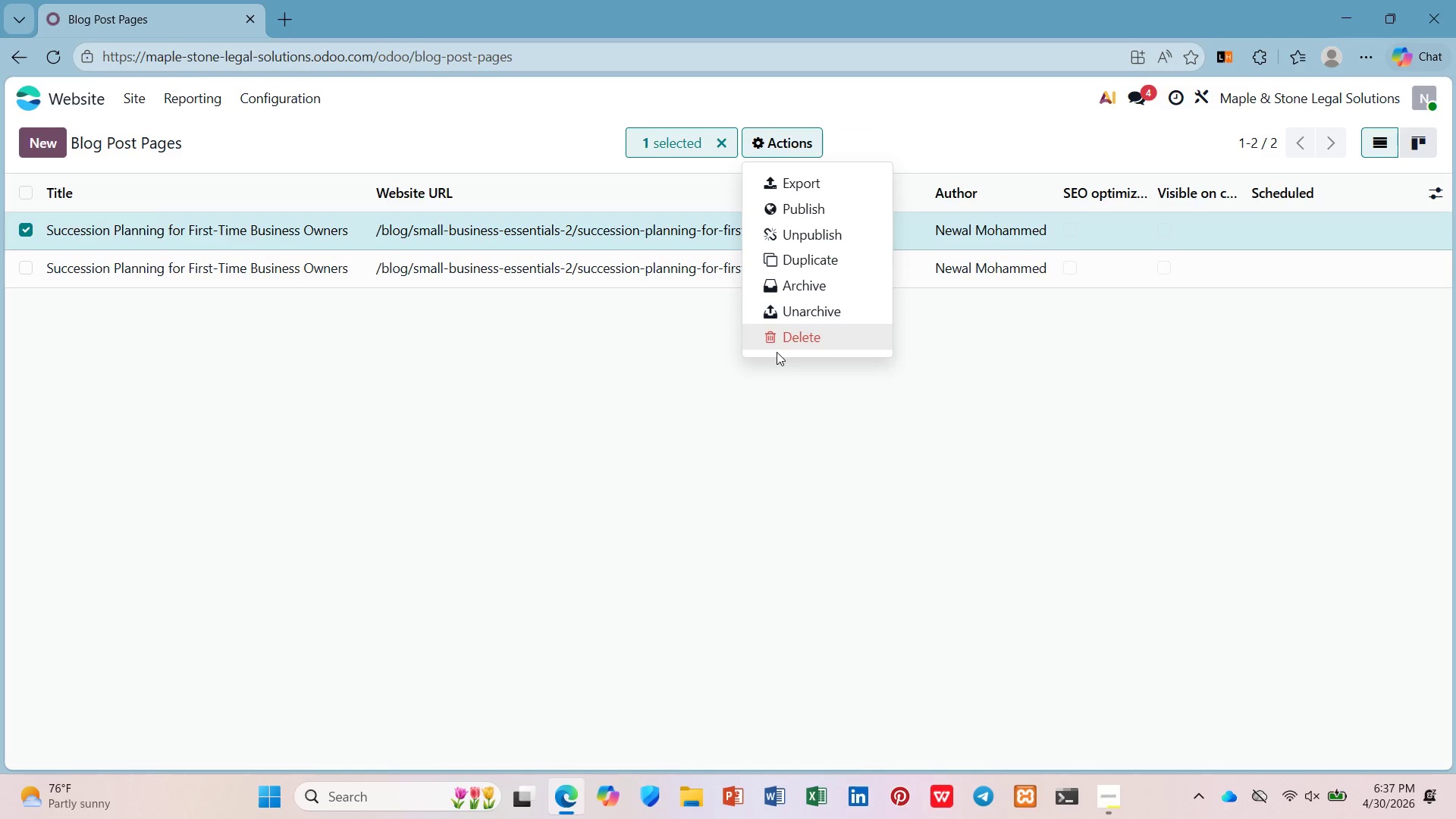 
left_click([765, 330])
 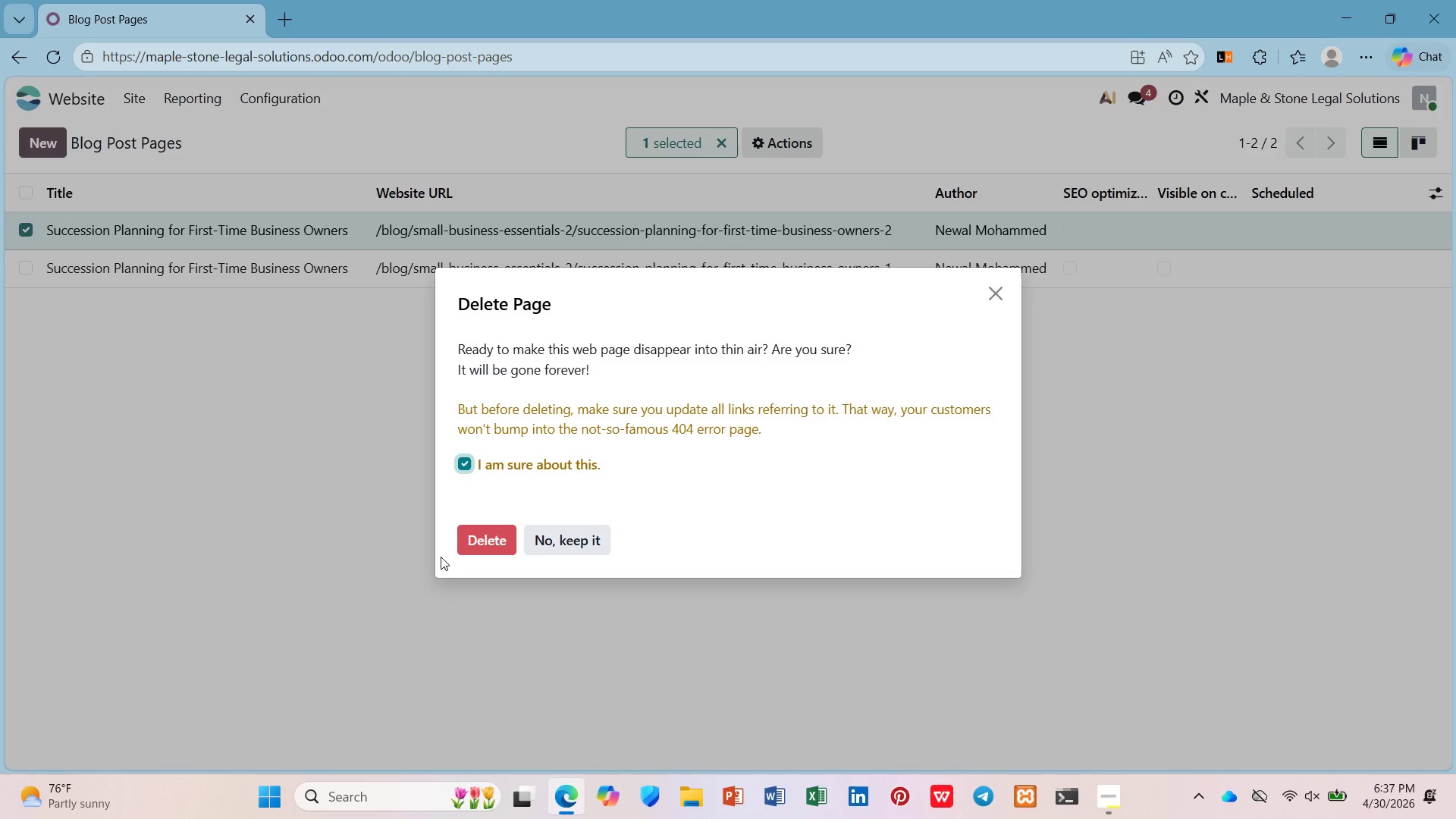 
wait(5.94)
 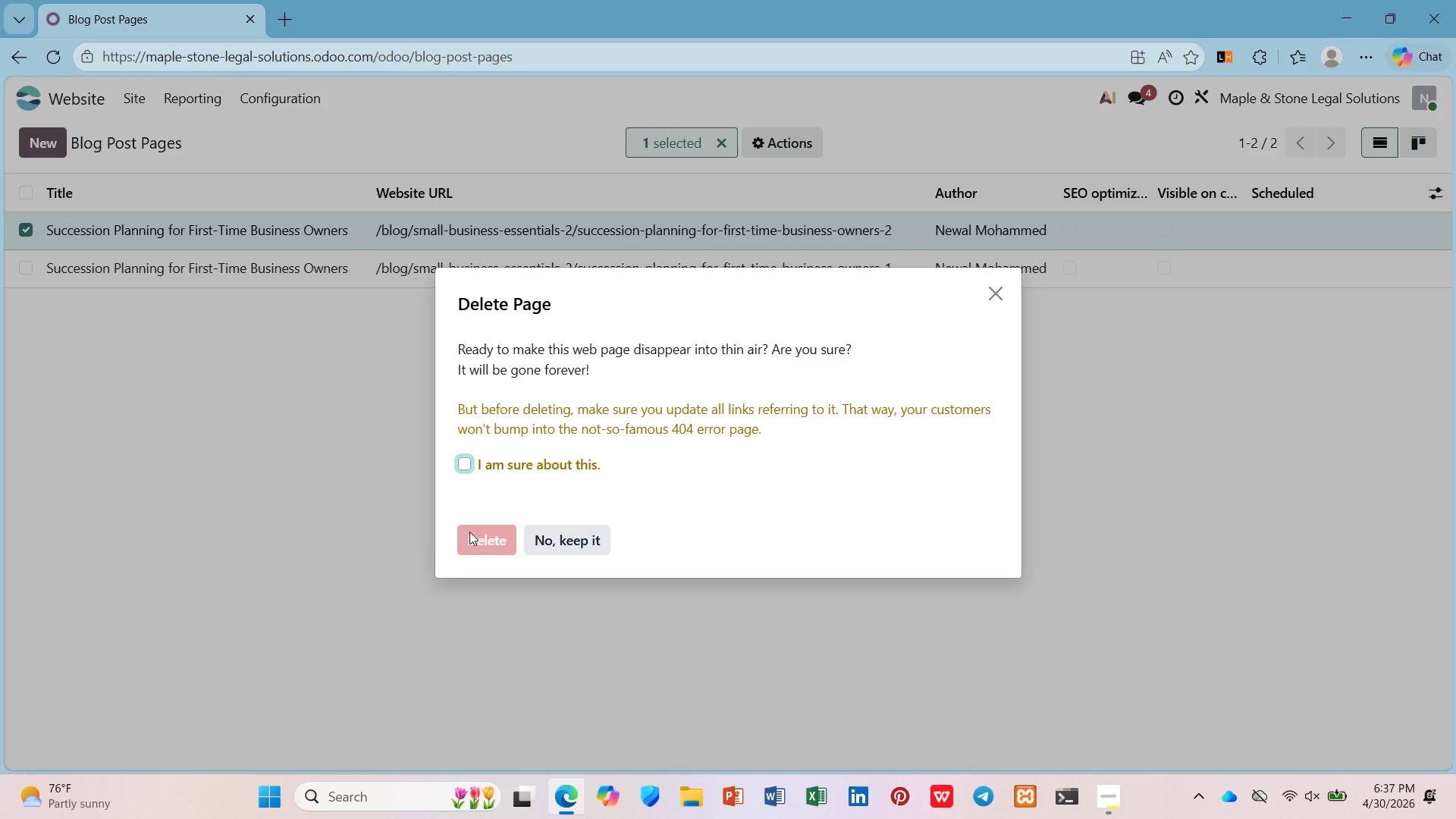 
left_click([488, 543])
 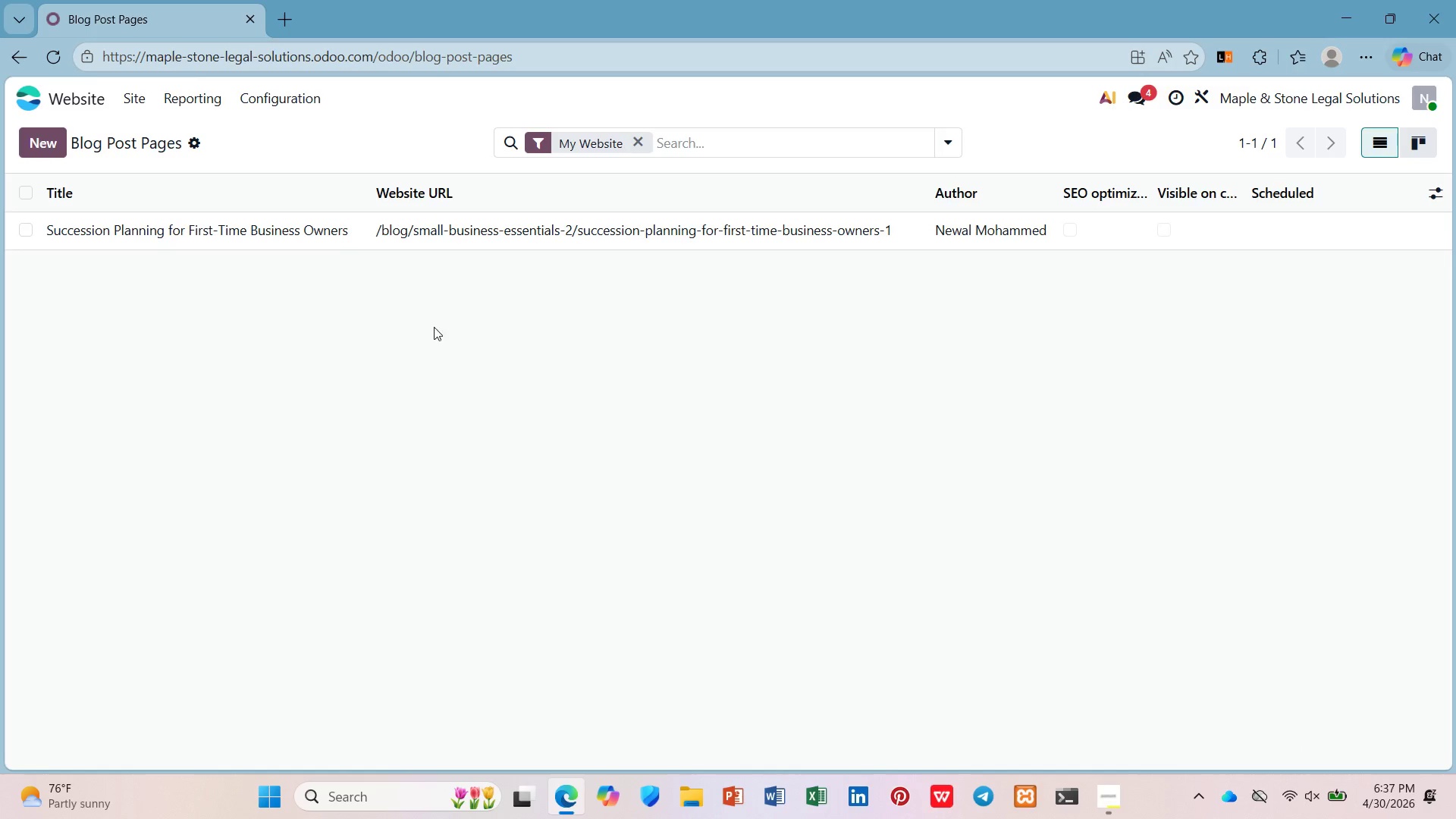 
left_click([410, 216])
 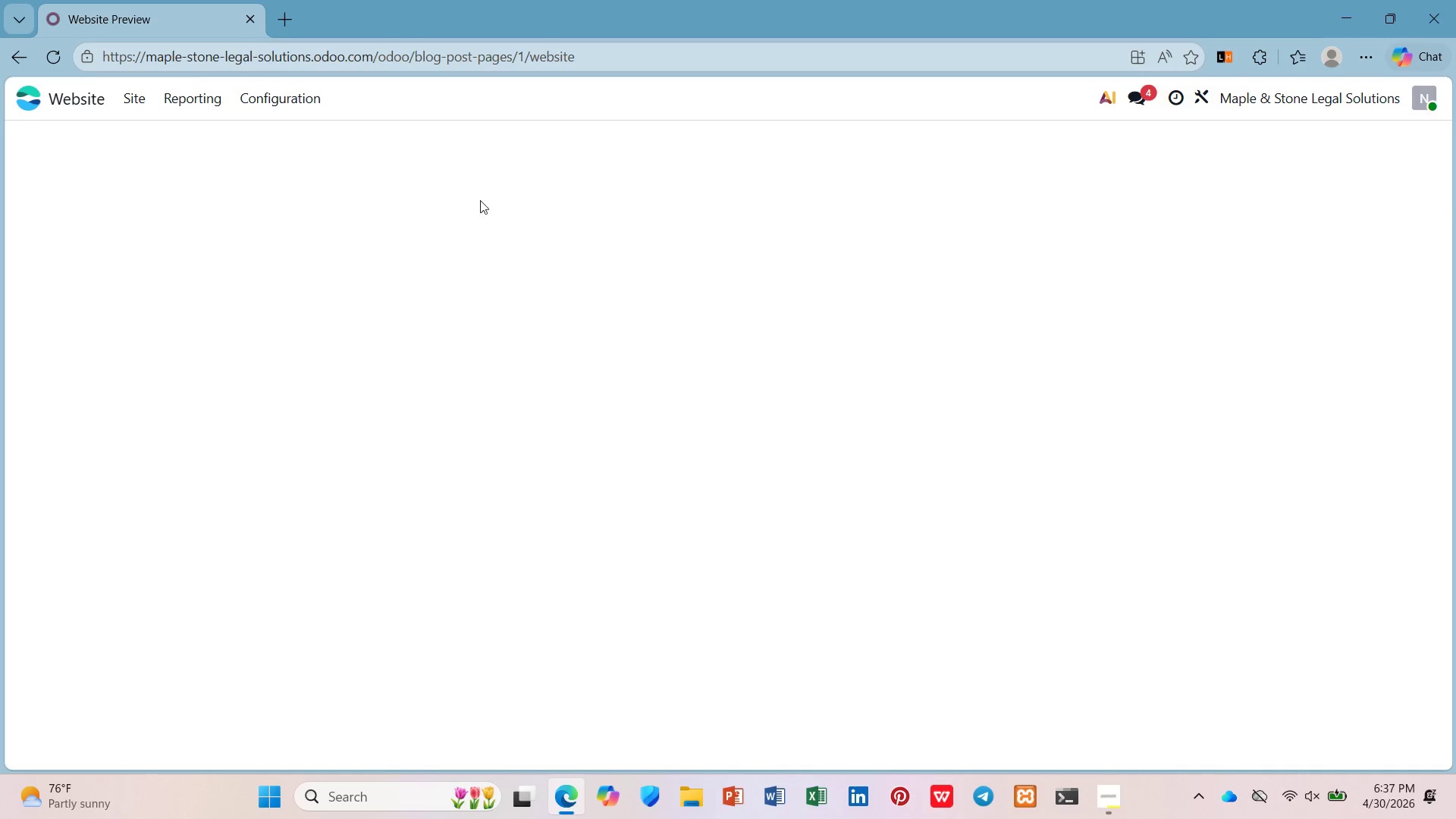 
wait(6.8)
 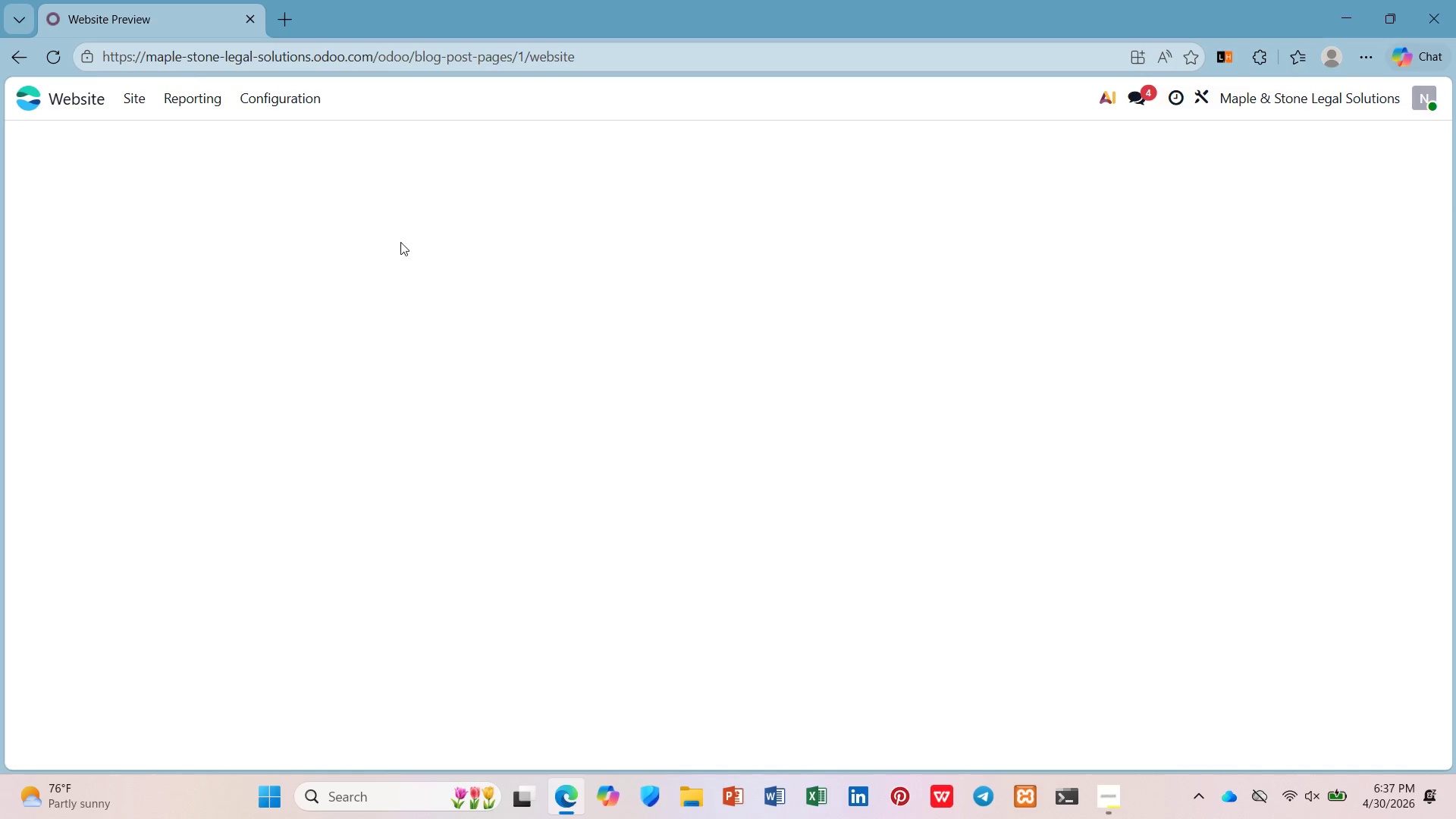 
left_click([1358, 797])
 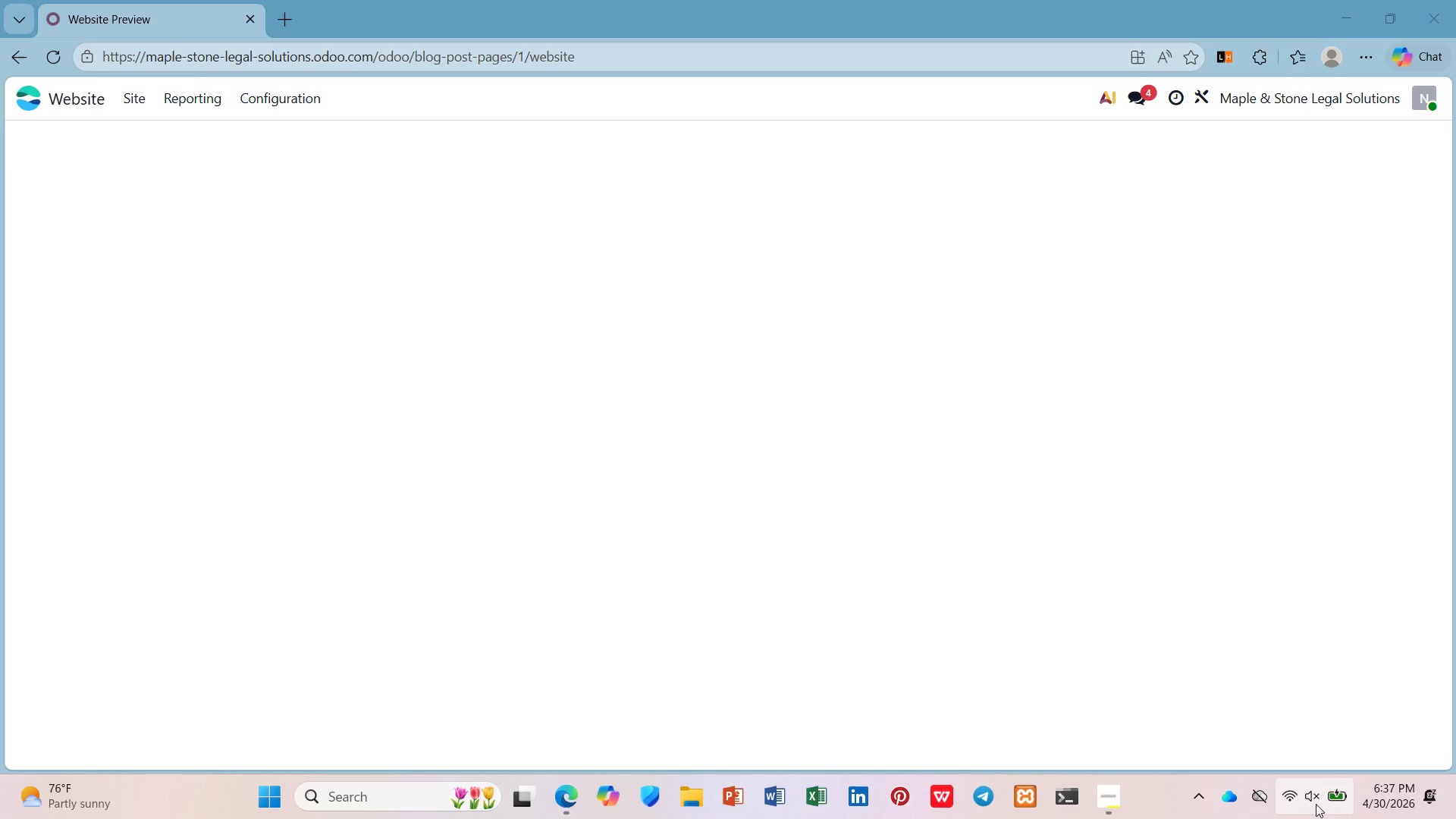 
left_click([1313, 804])
 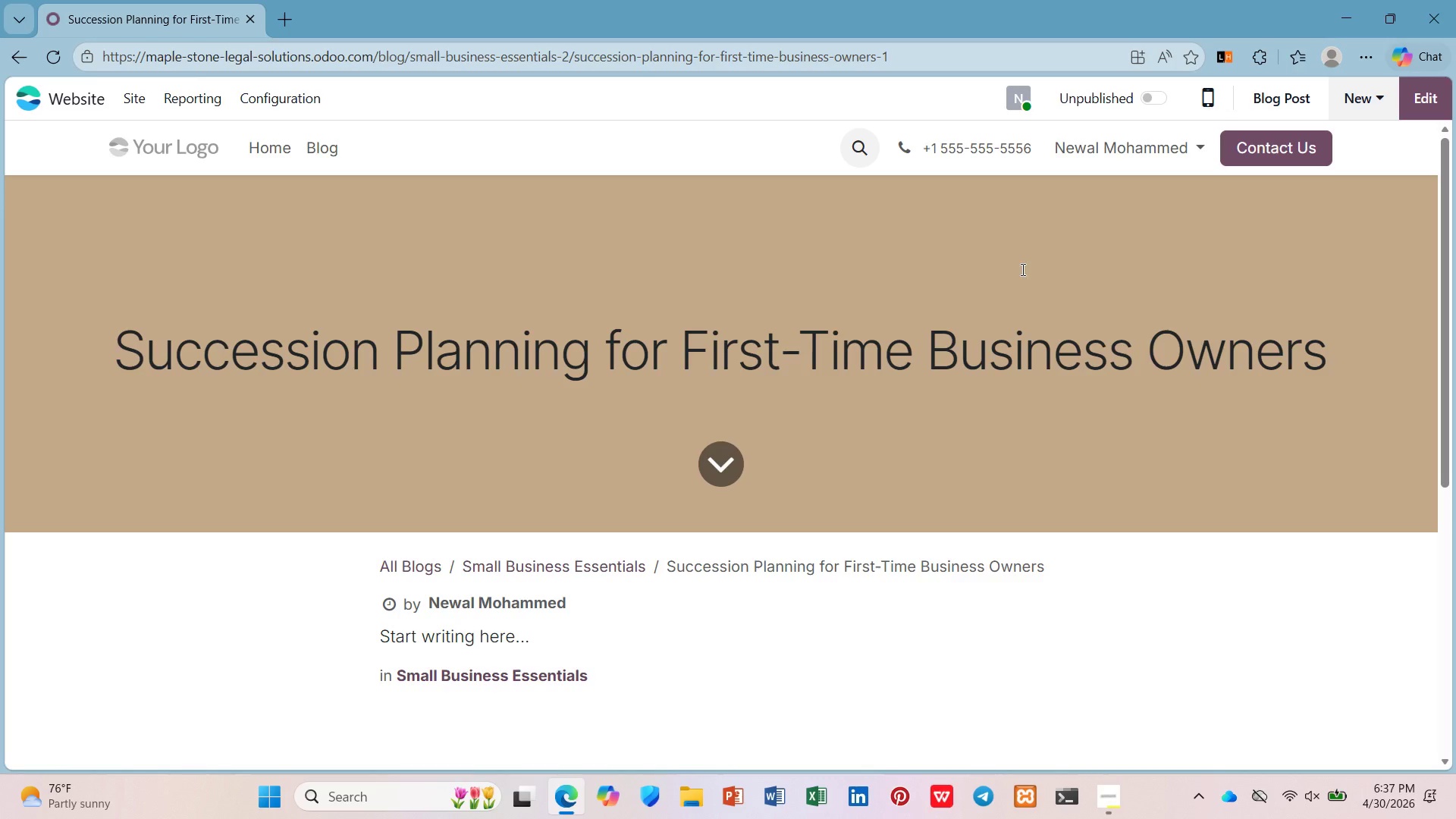 
wait(7.62)
 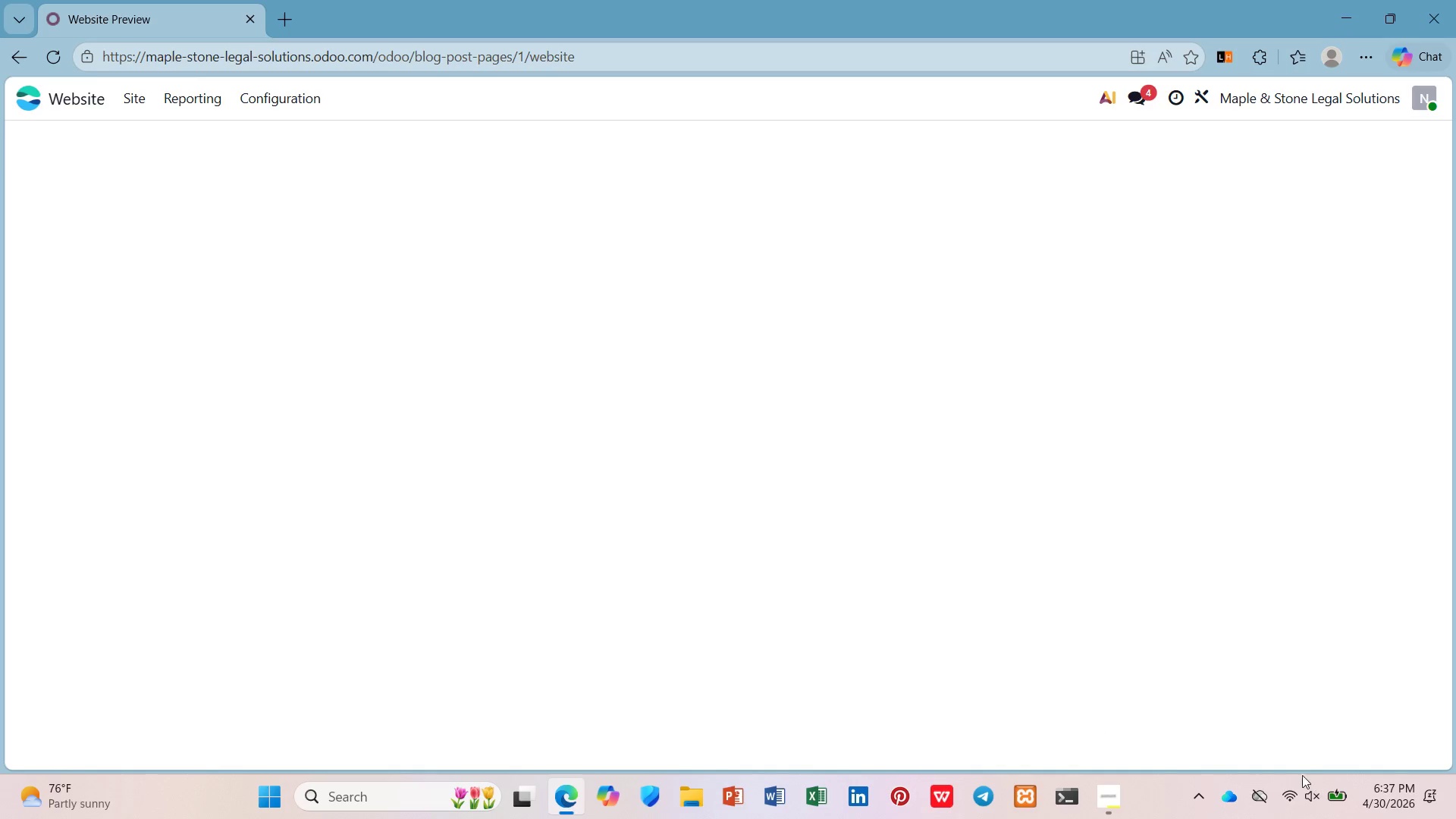 
left_click([900, 354])
 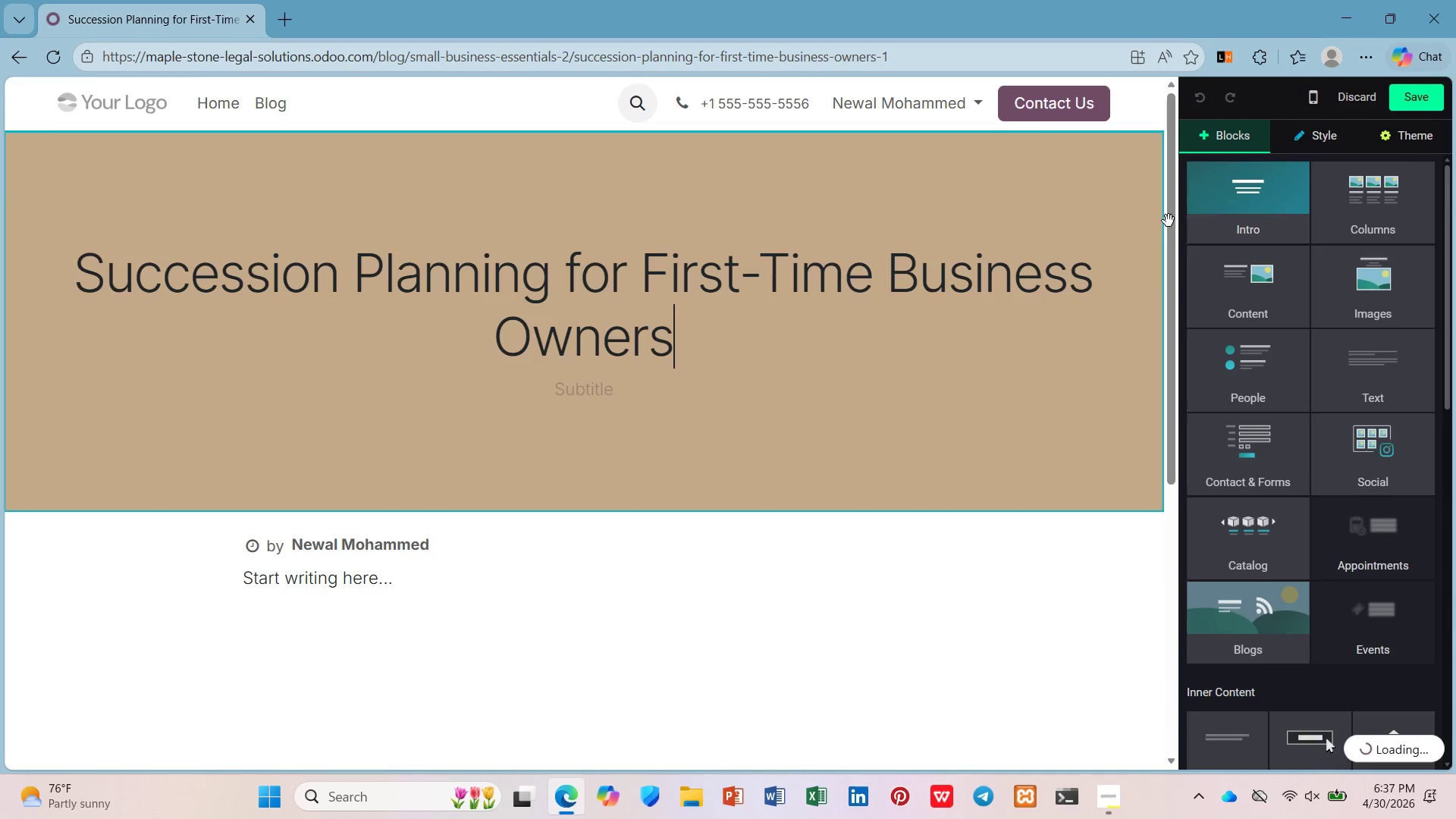 
left_click([1050, 260])
 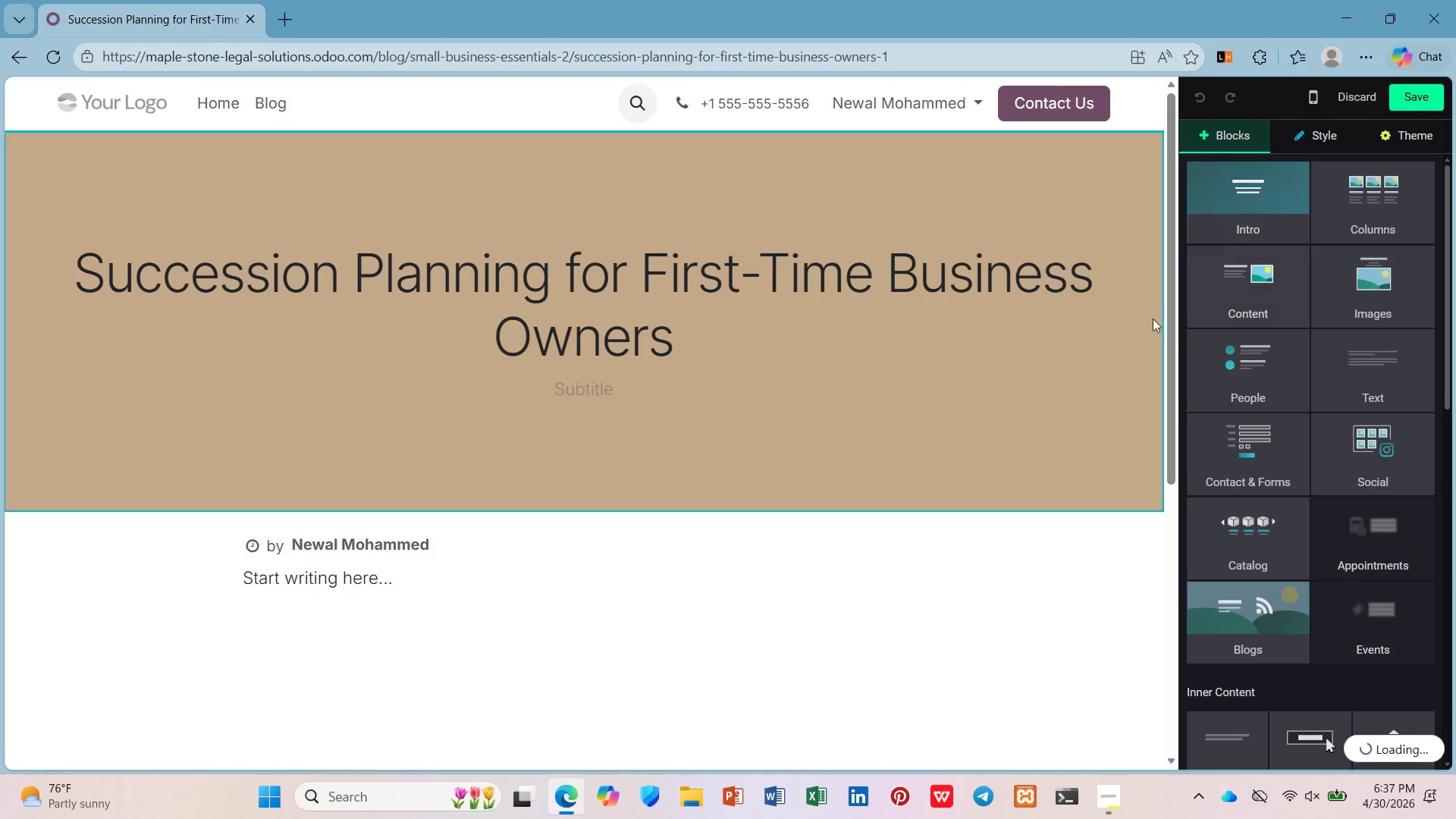 
left_click([1011, 434])
 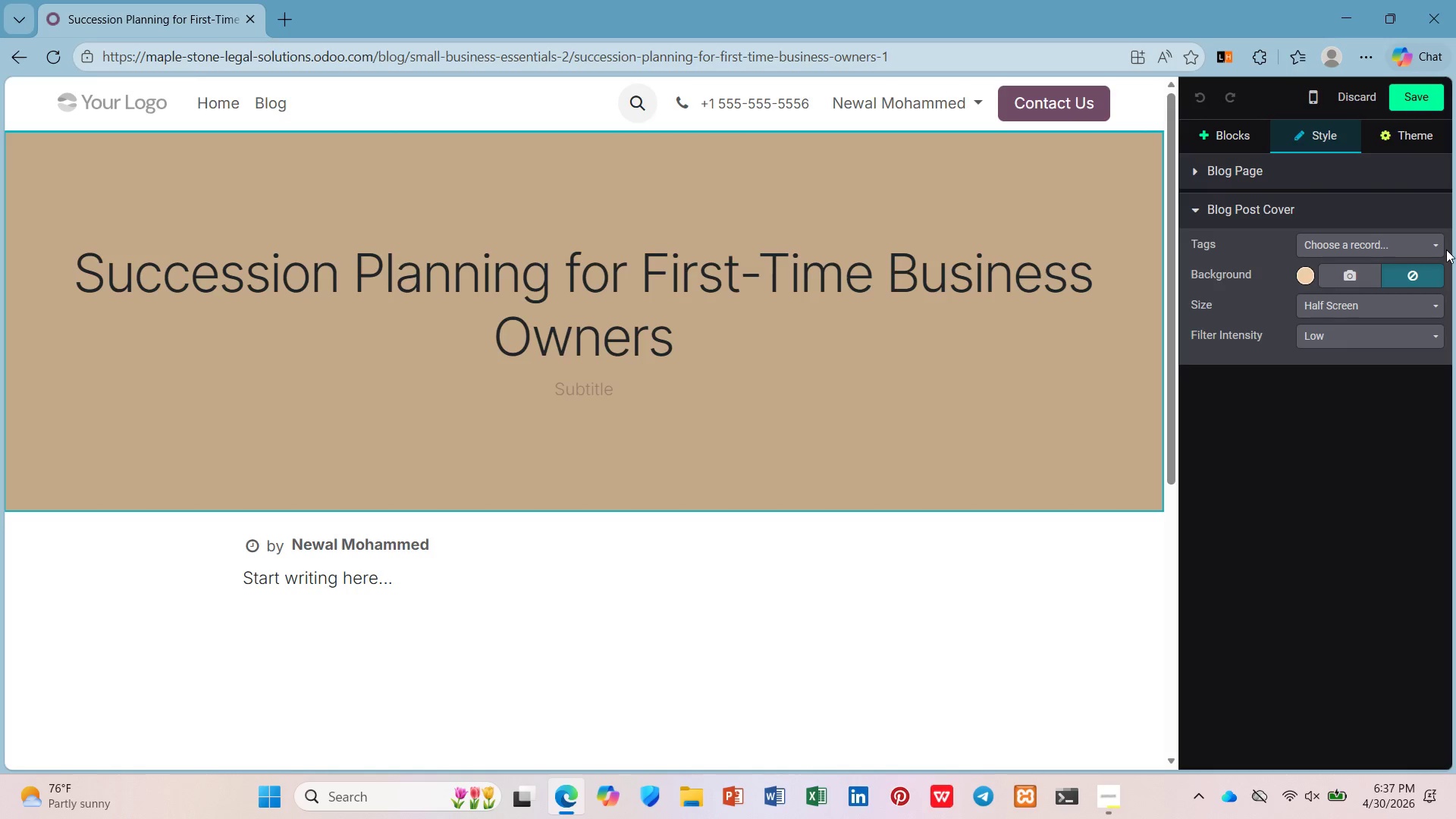 
left_click([1426, 241])
 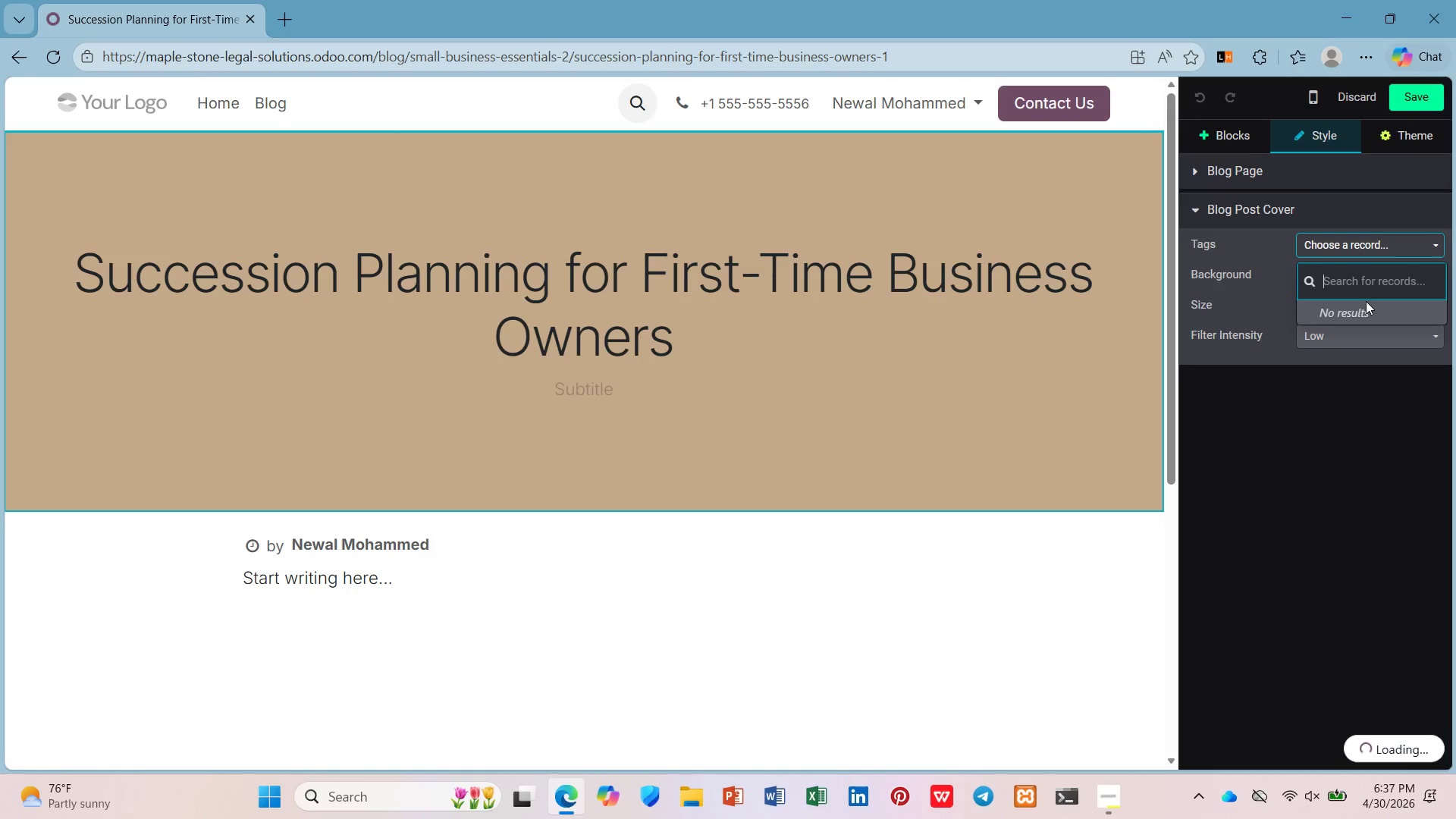 
wait(10.91)
 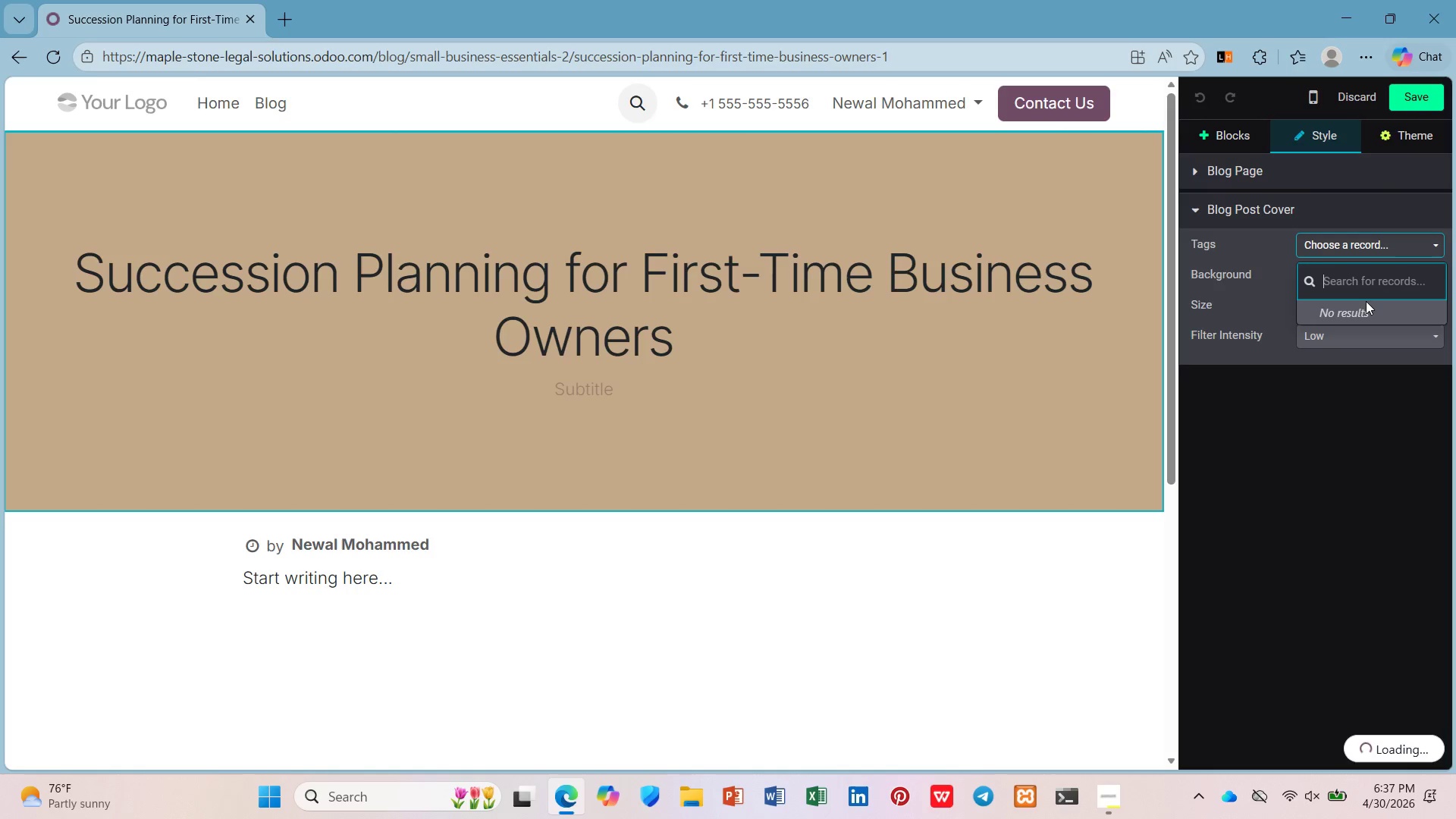 
left_click([846, 366])
 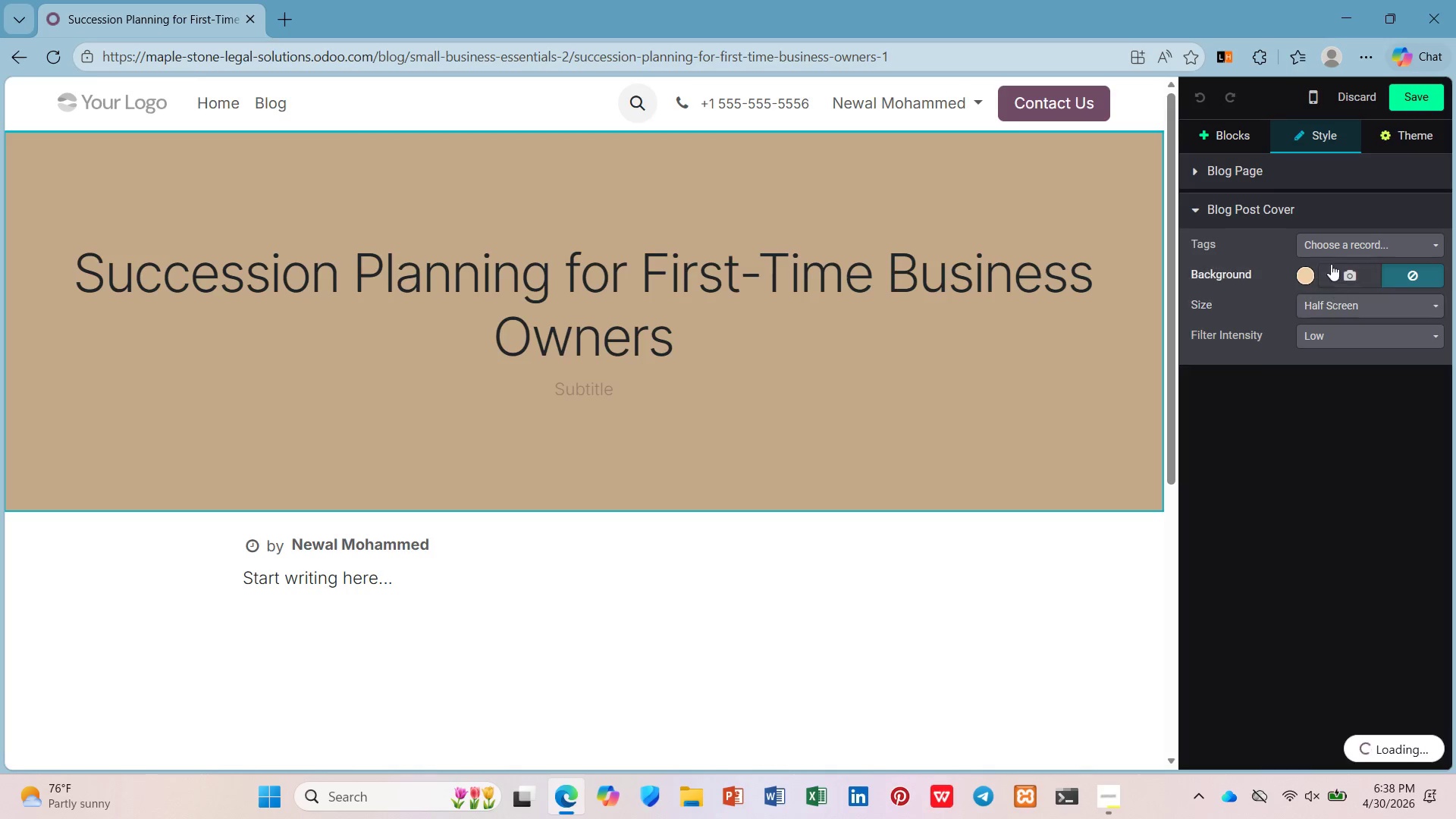 
left_click([1331, 254])
 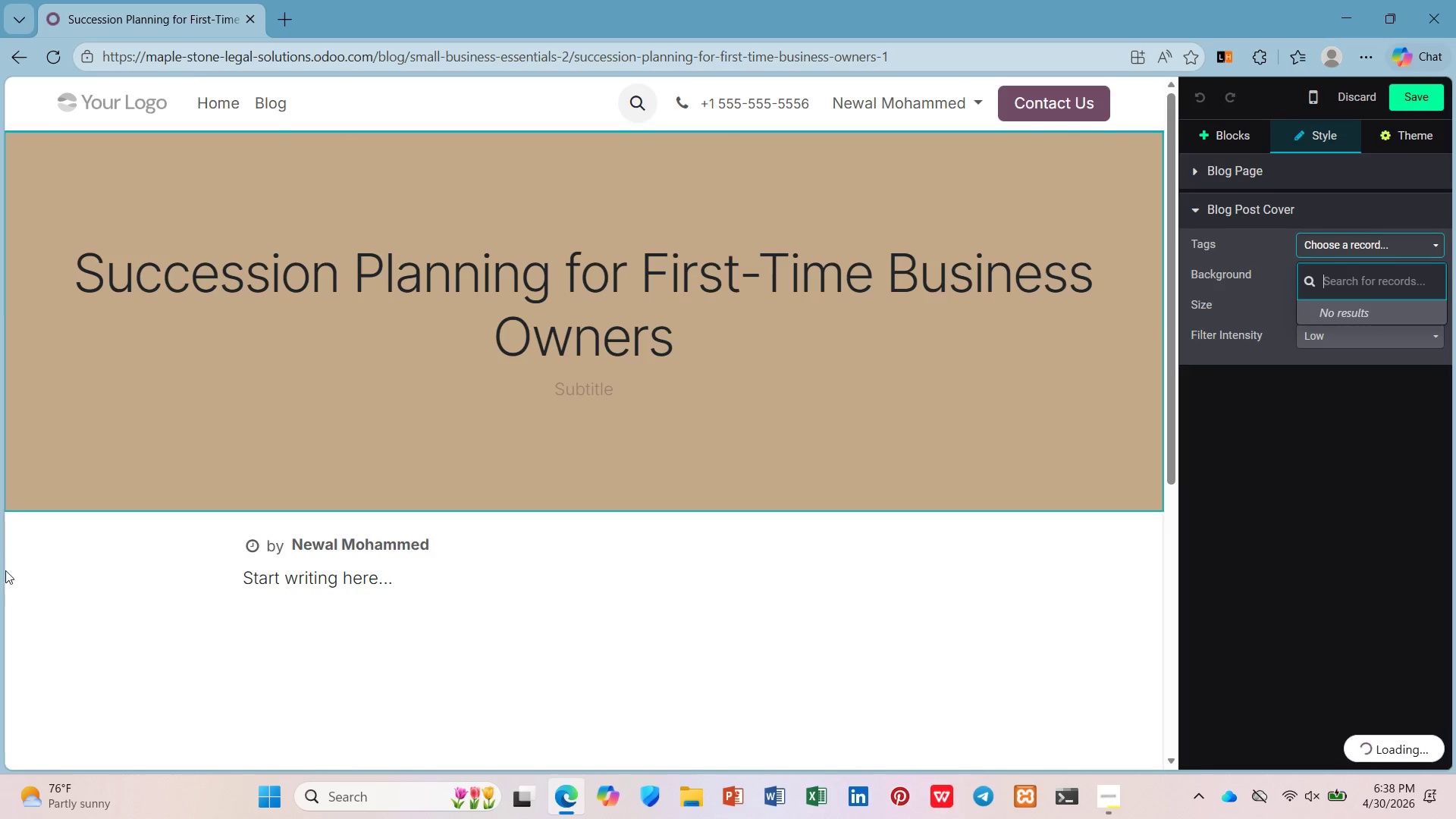 
mouse_move([91, 22])
 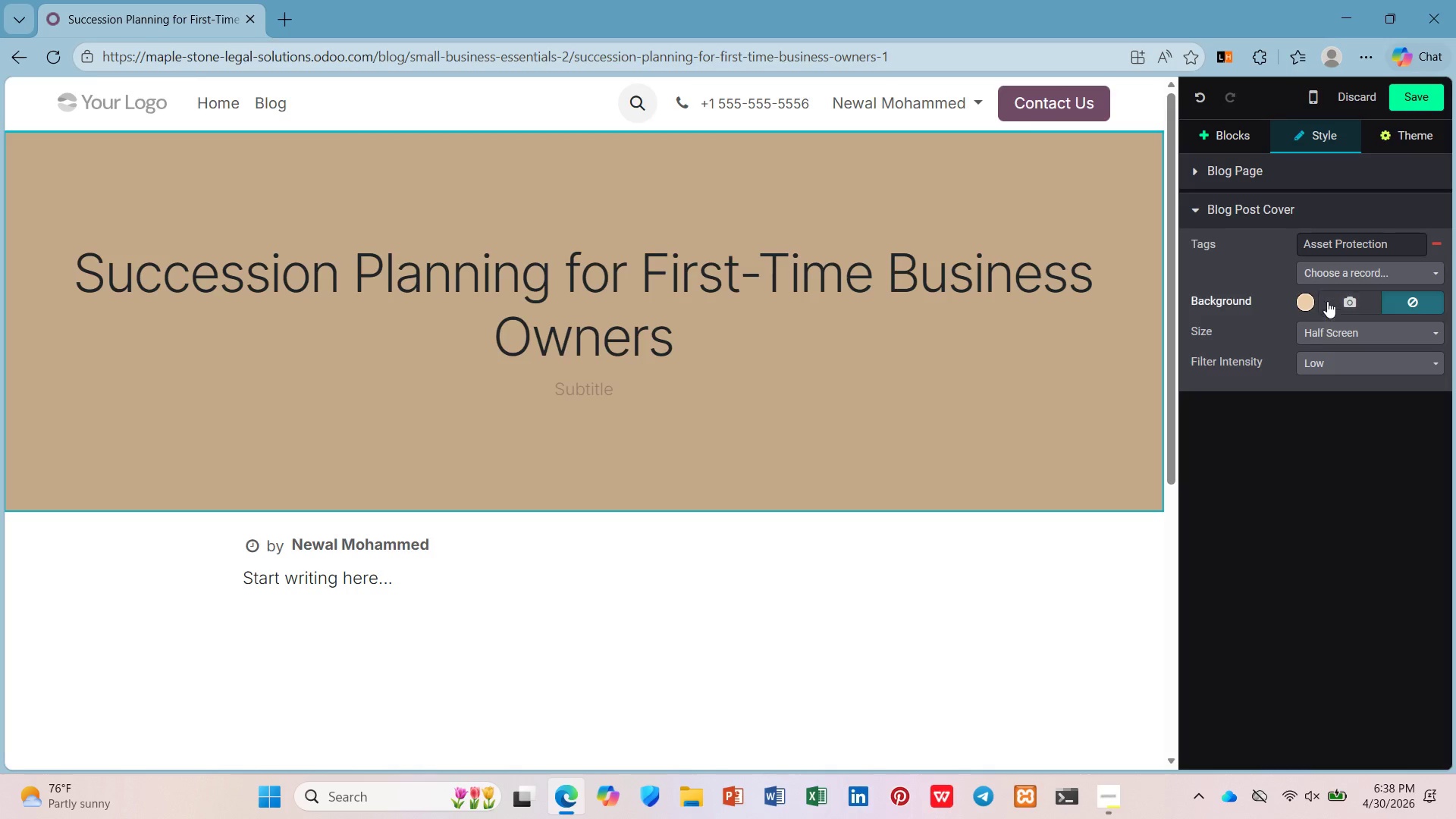 
left_click([1332, 278])
 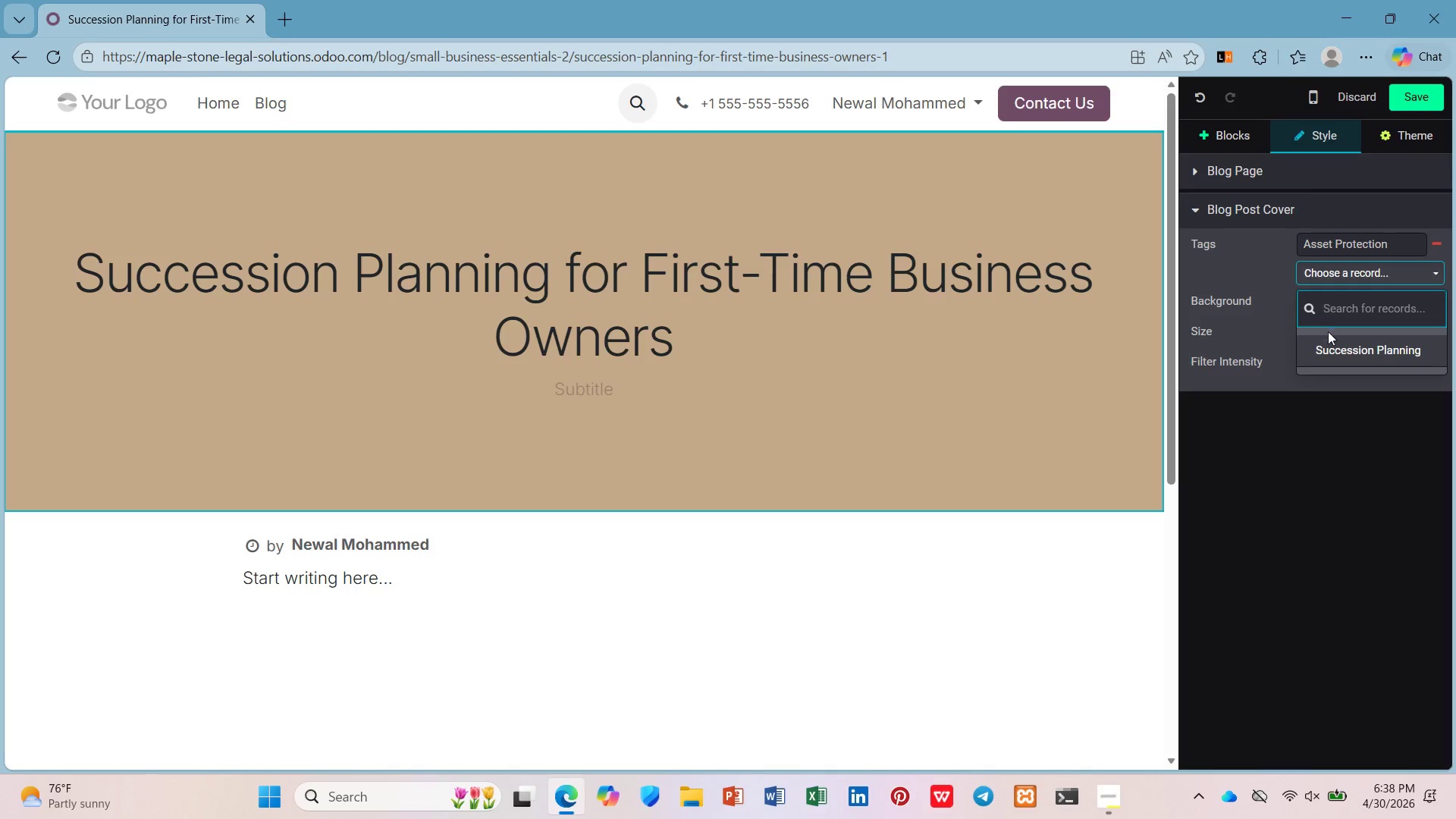 
left_click([1332, 352])
 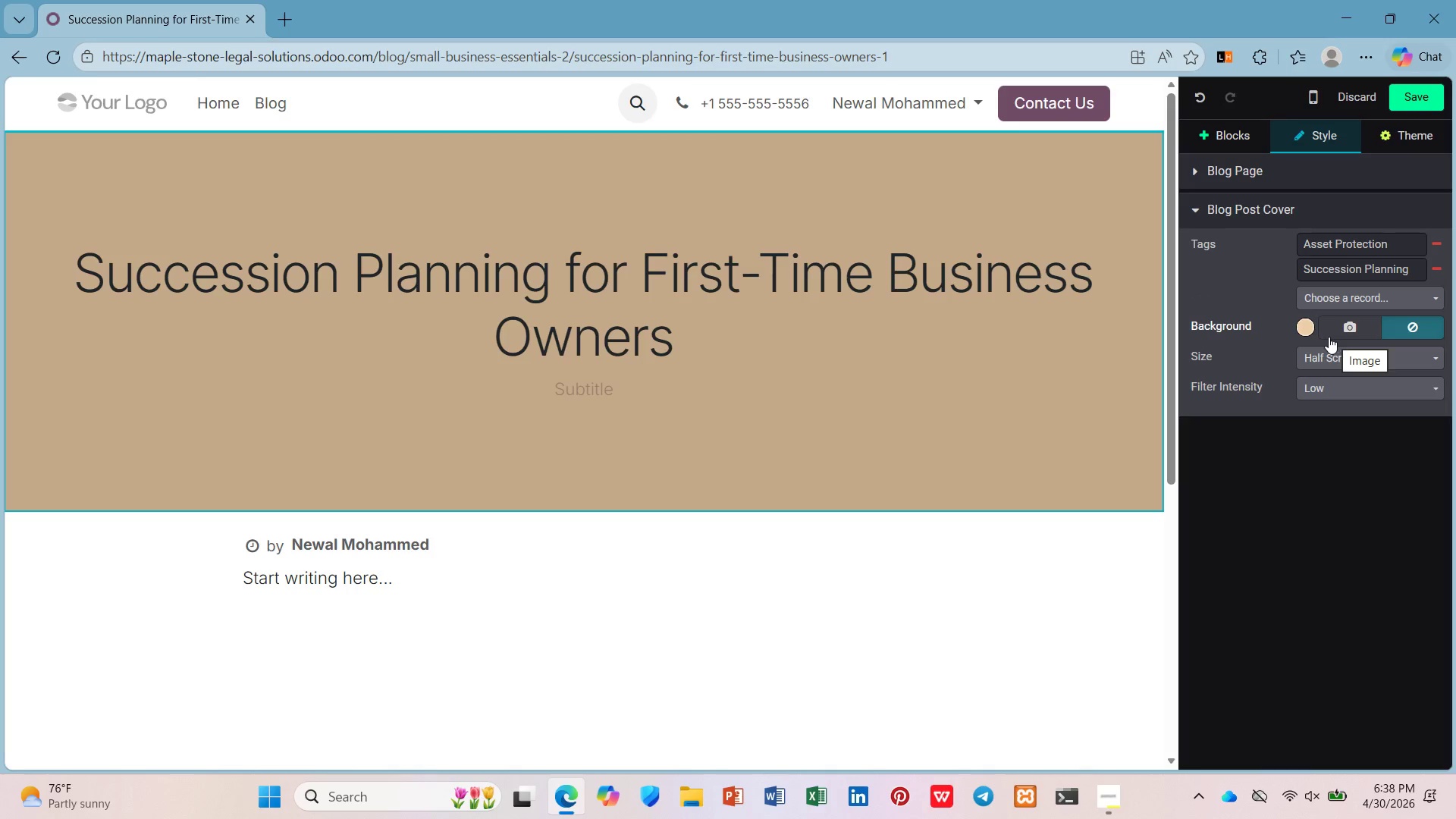 
left_click([1326, 338])
 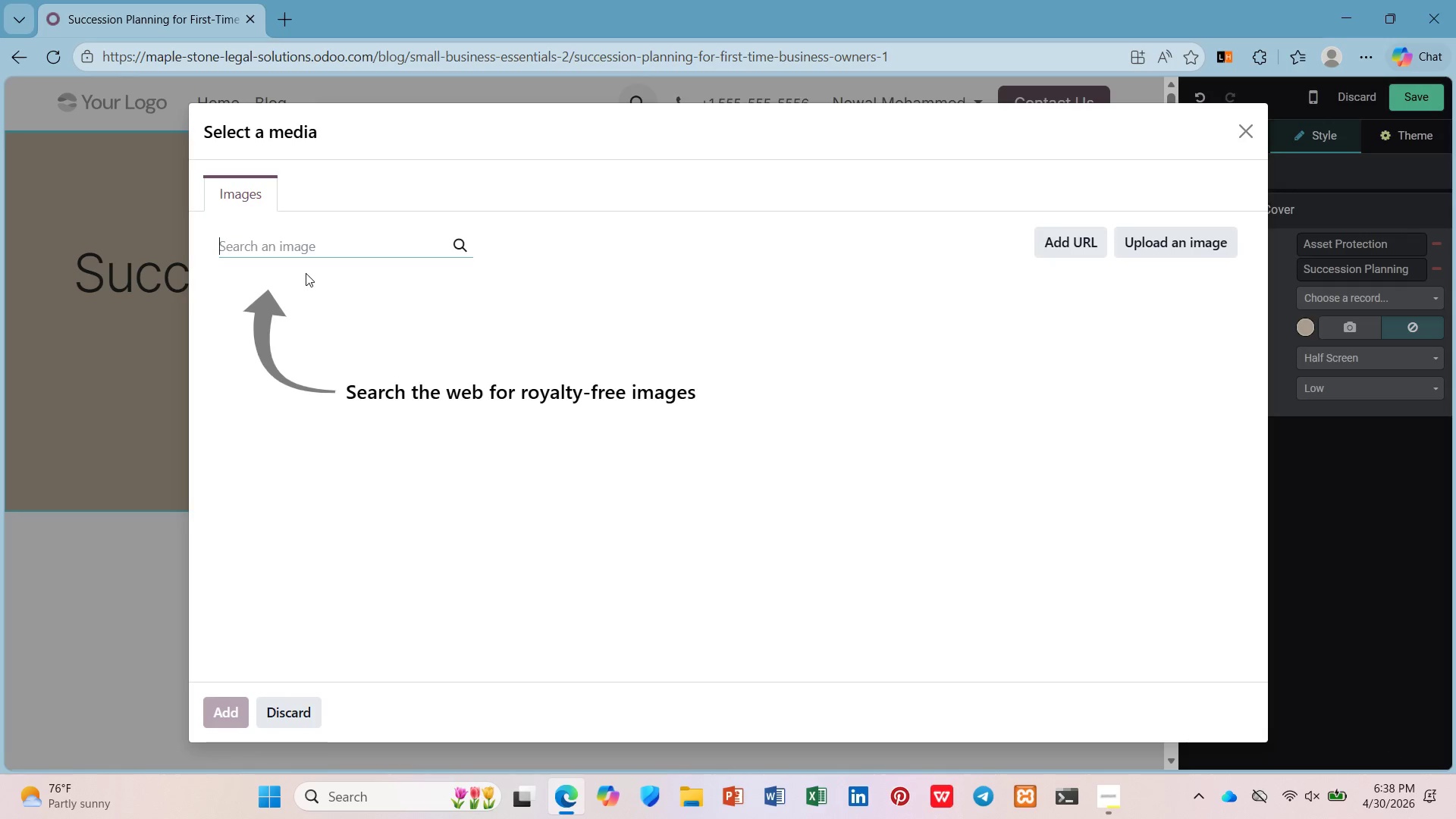 
type(business planning)
 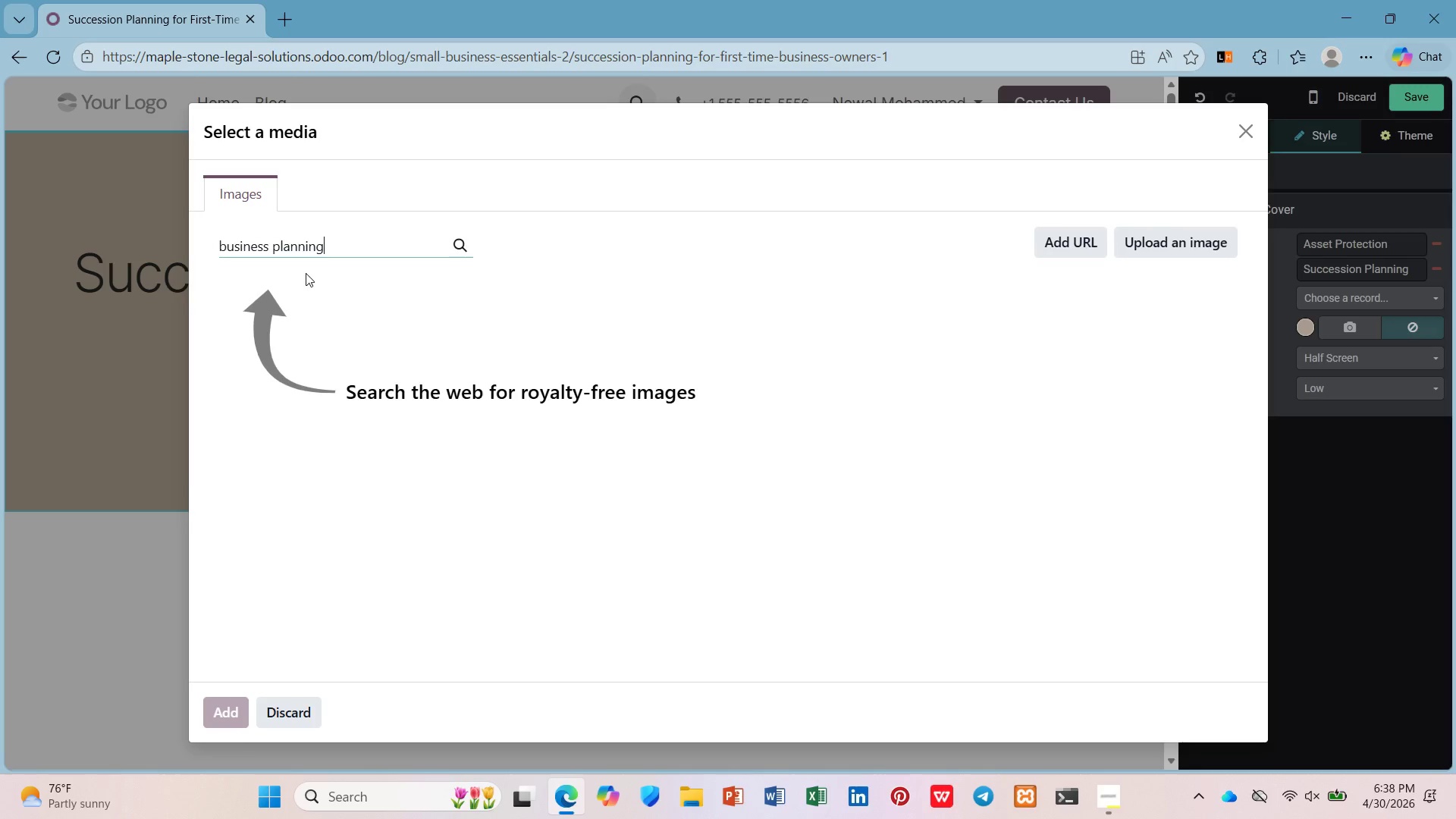 
key(Enter)
 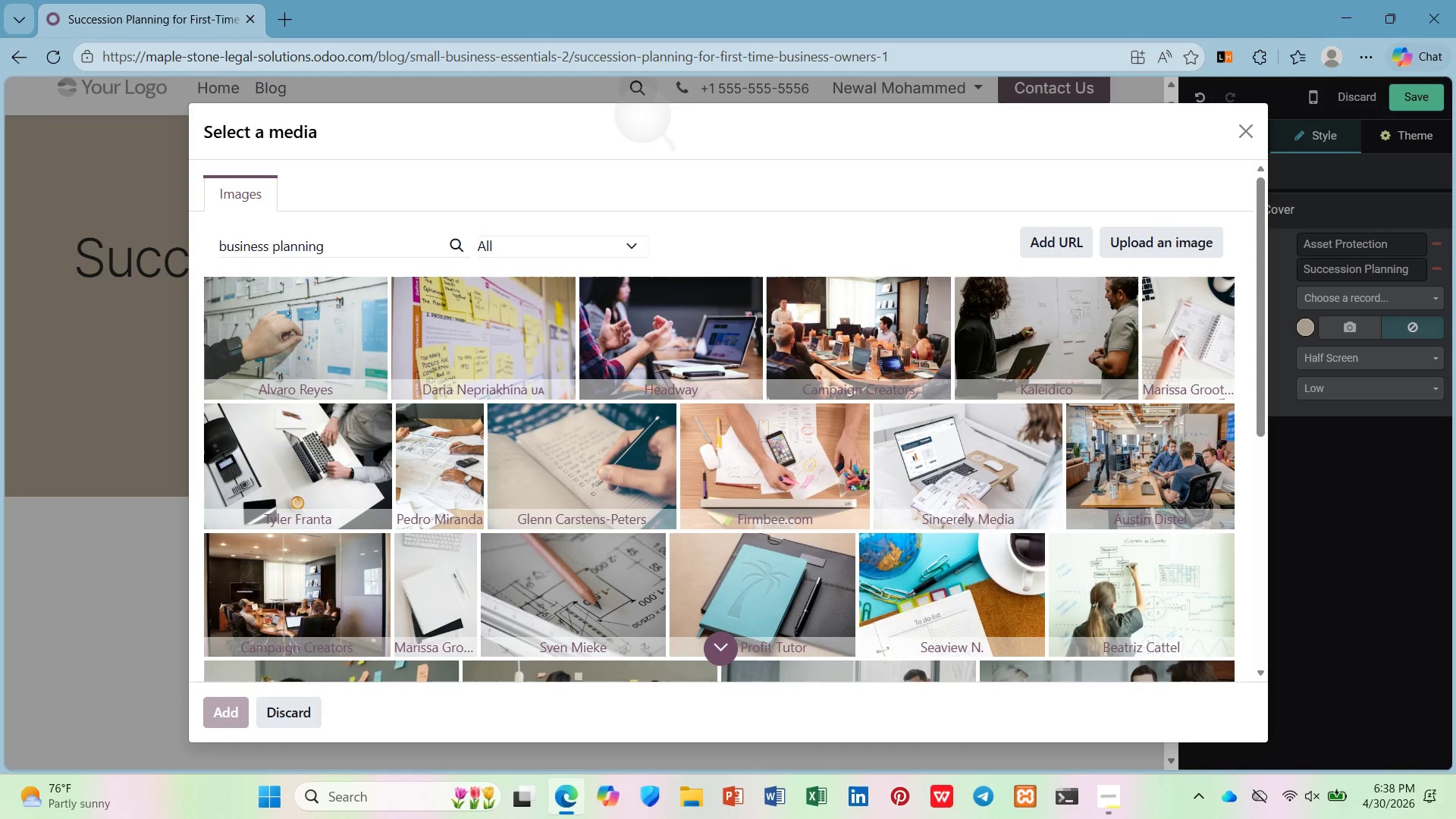 
wait(28.75)
 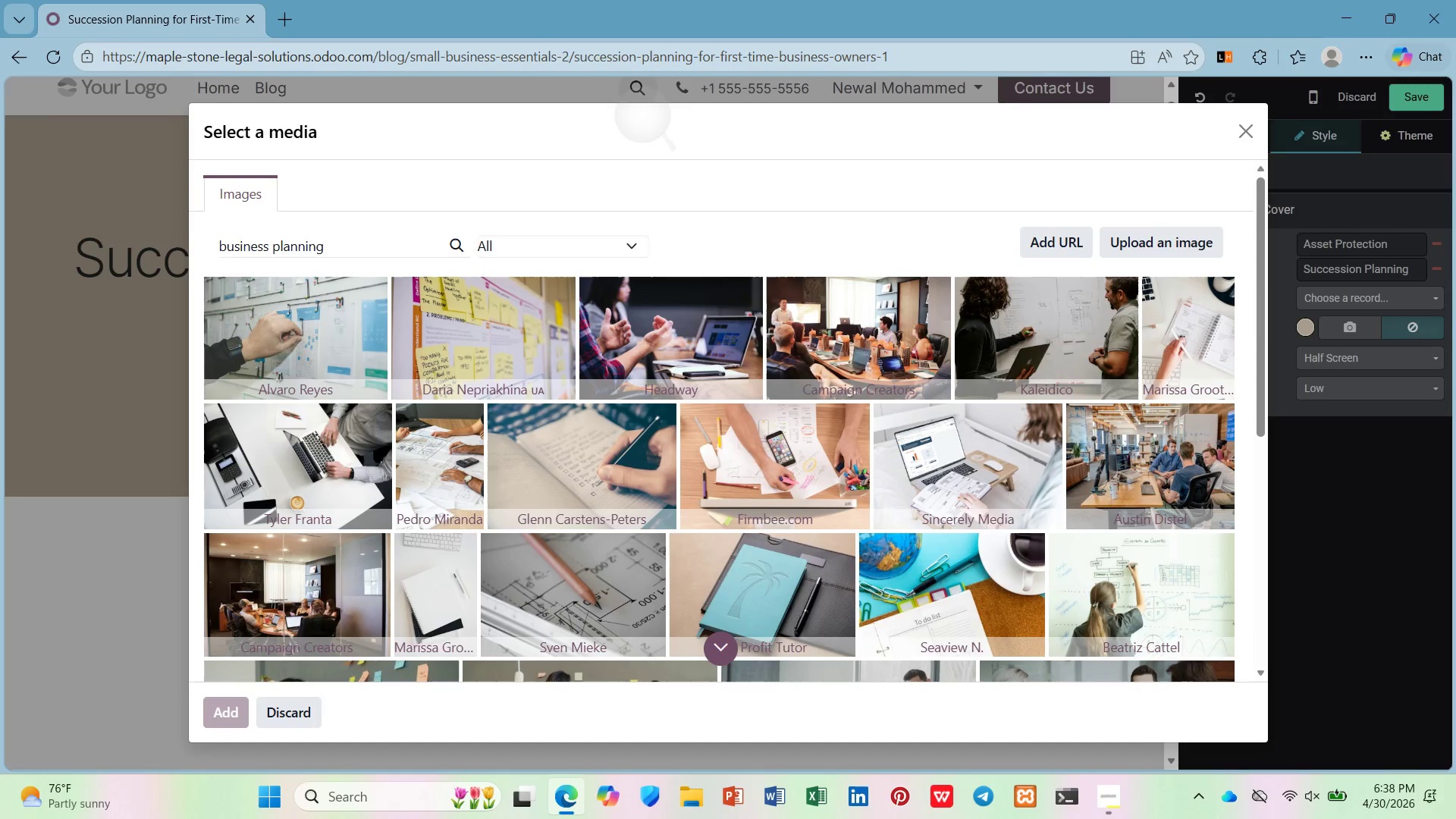 
left_click_drag(start_coordinate=[686, 44], to_coordinate=[682, 351])
 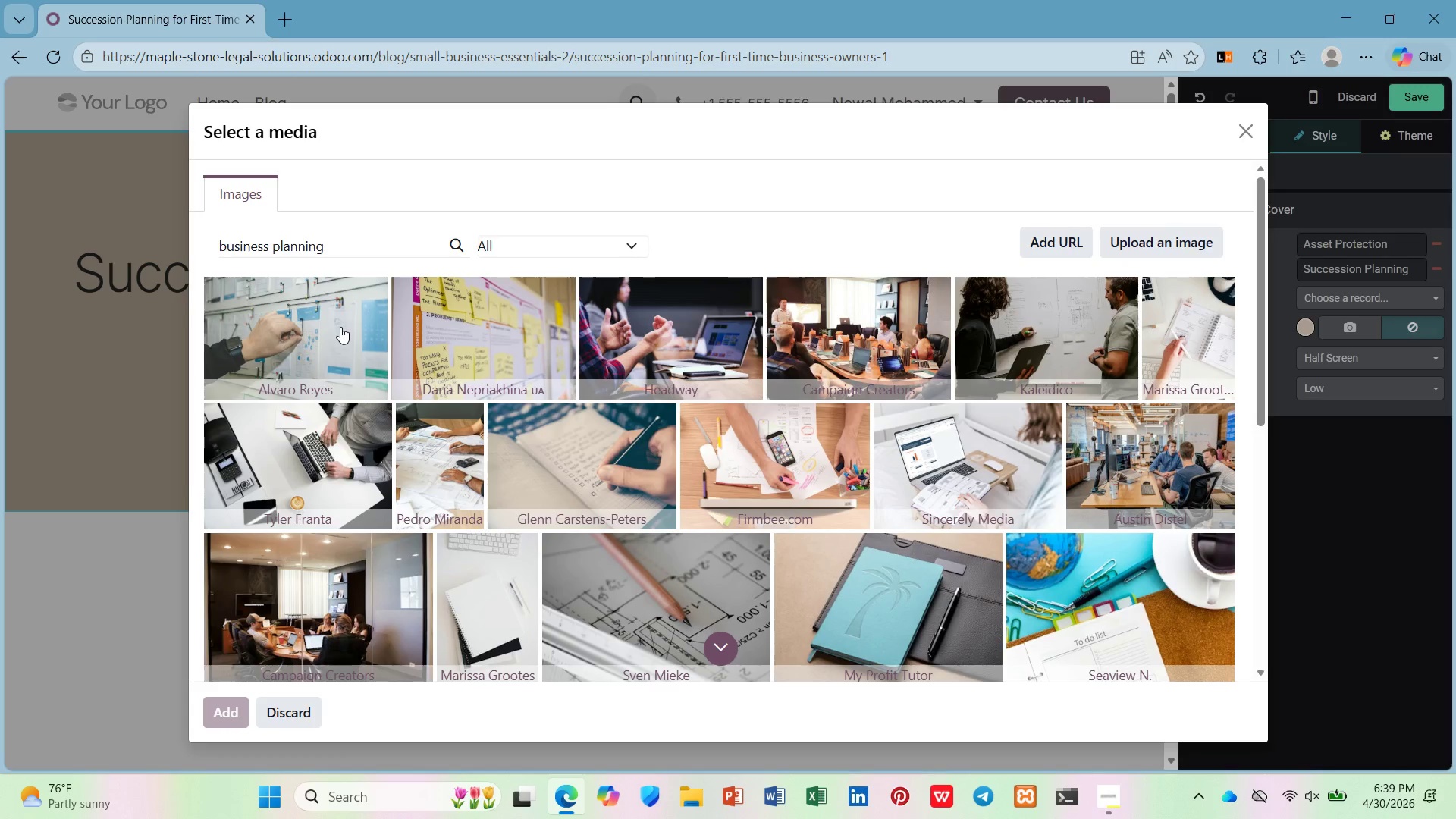 
wait(7.0)
 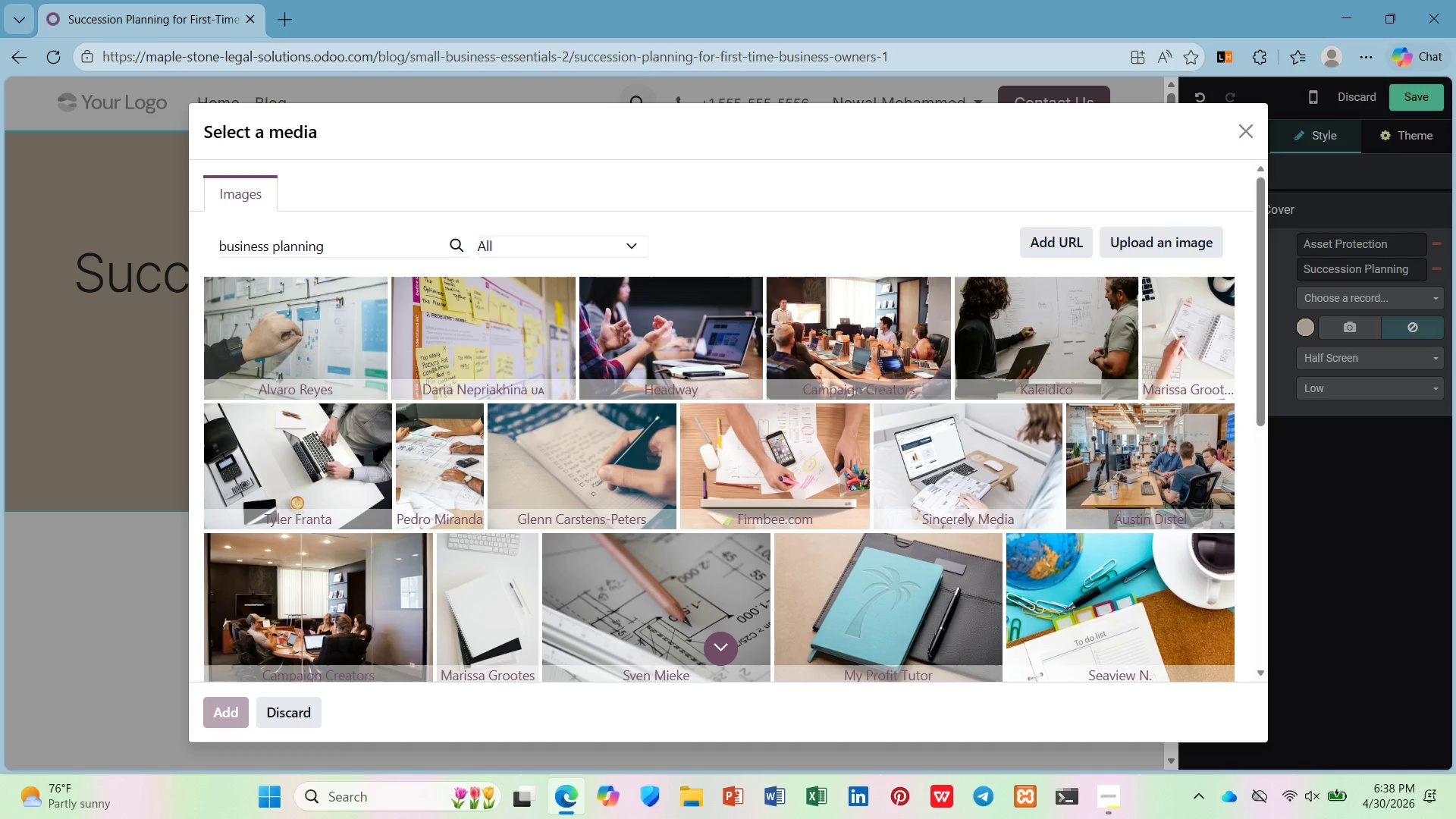 
scroll: coordinate [912, 449], scroll_direction: down, amount: 7.0
 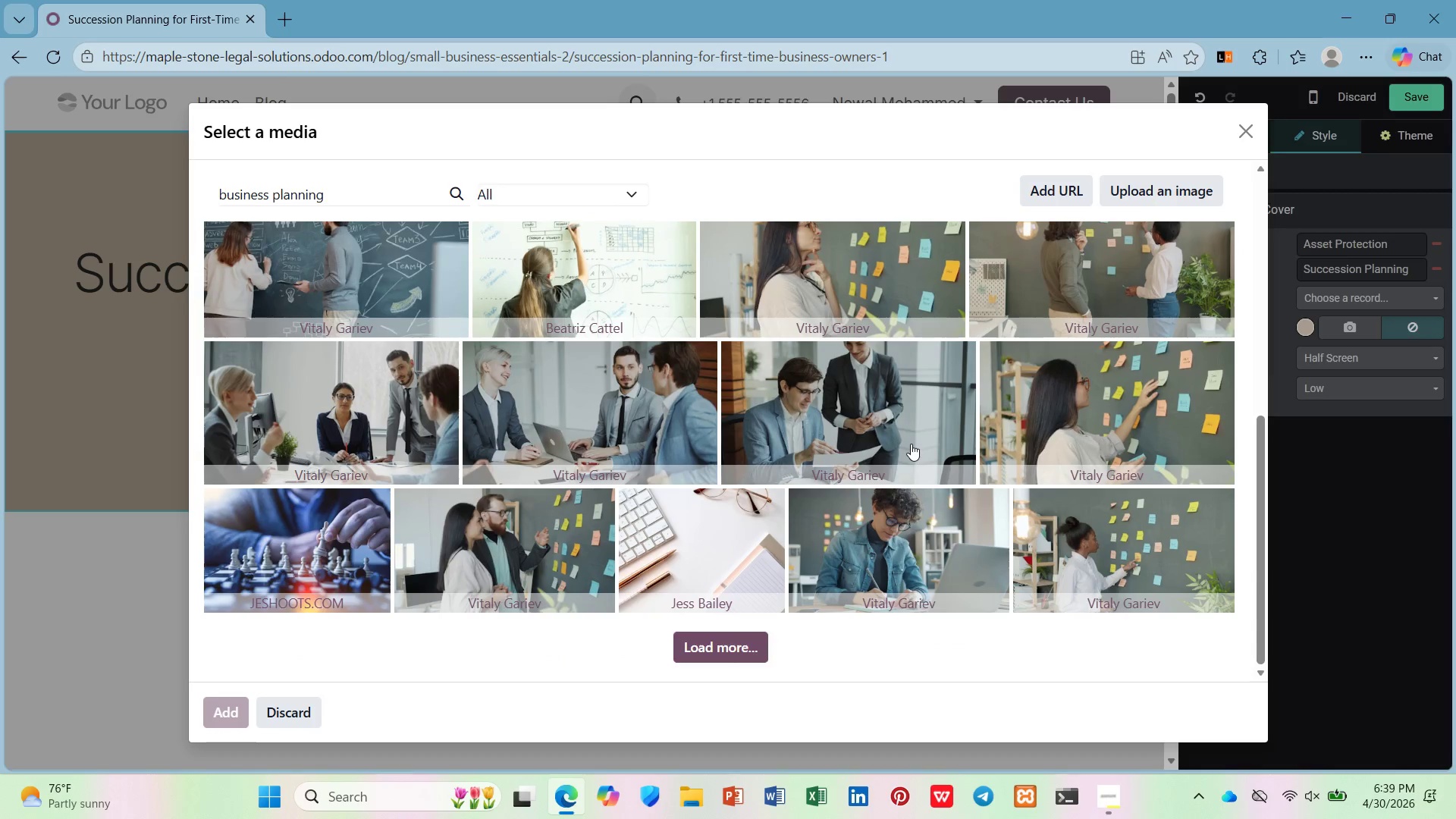 
scroll: coordinate [911, 444], scroll_direction: up, amount: 3.0
 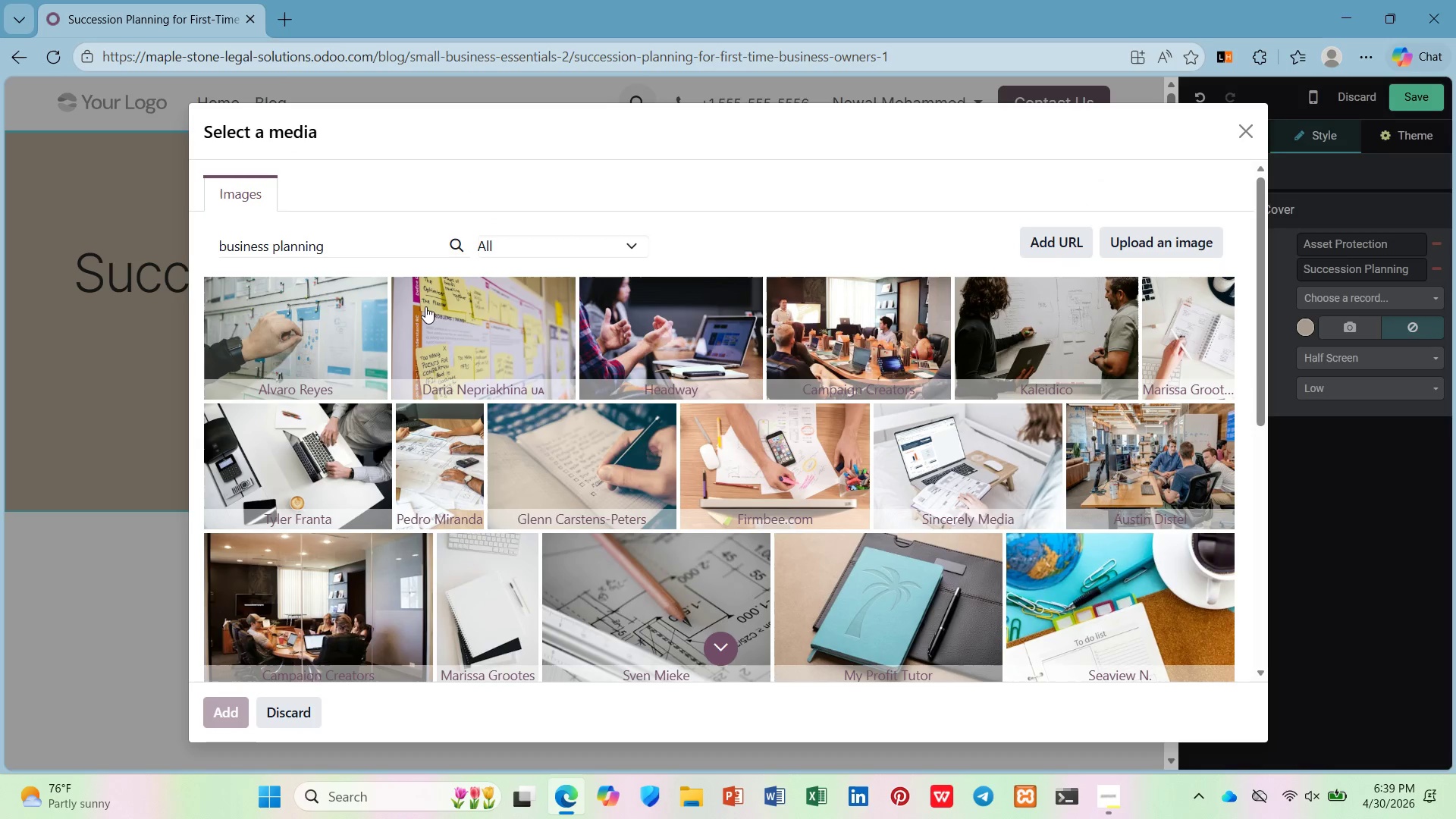 
left_click([372, 318])
 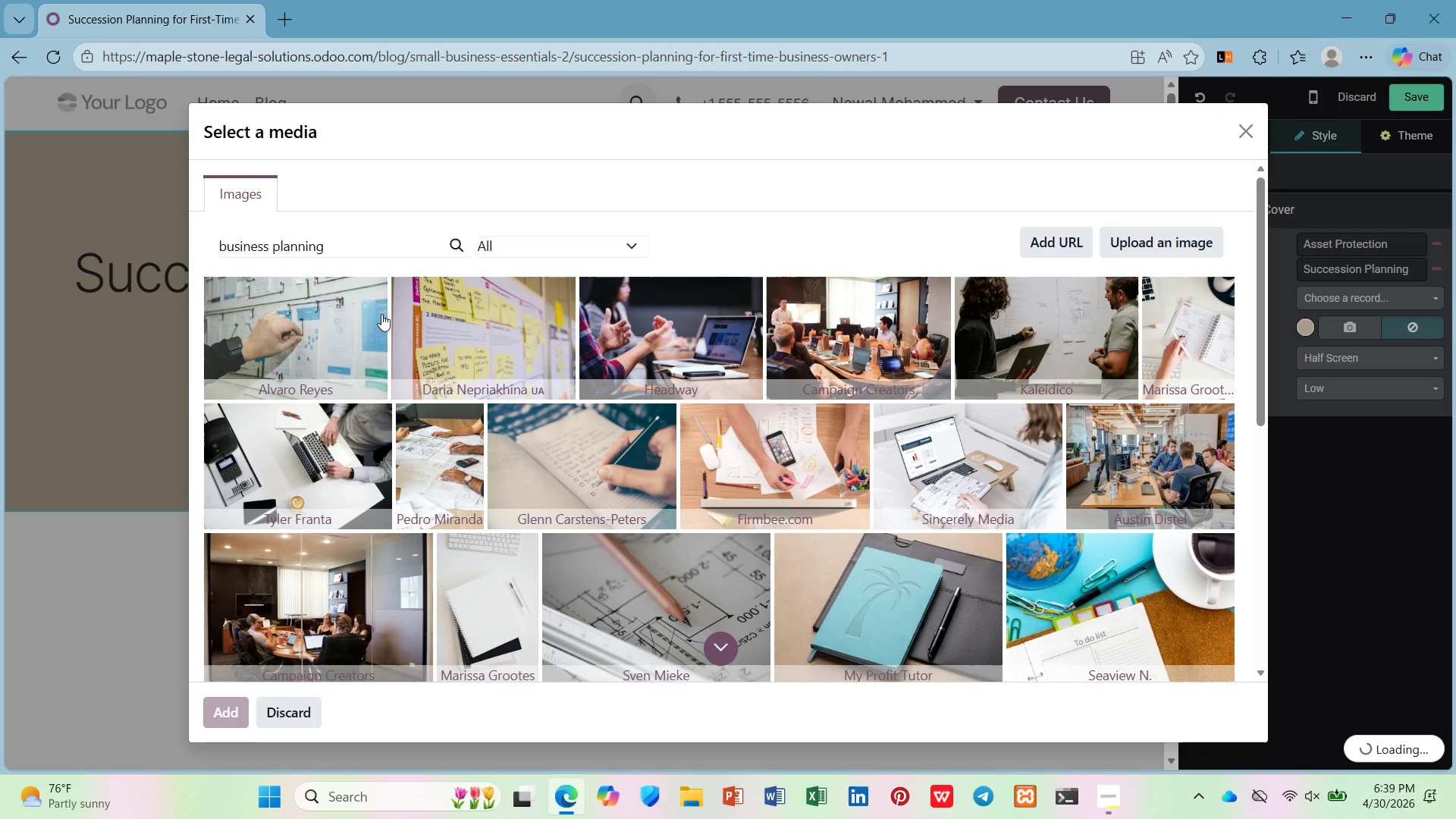 
wait(12.55)
 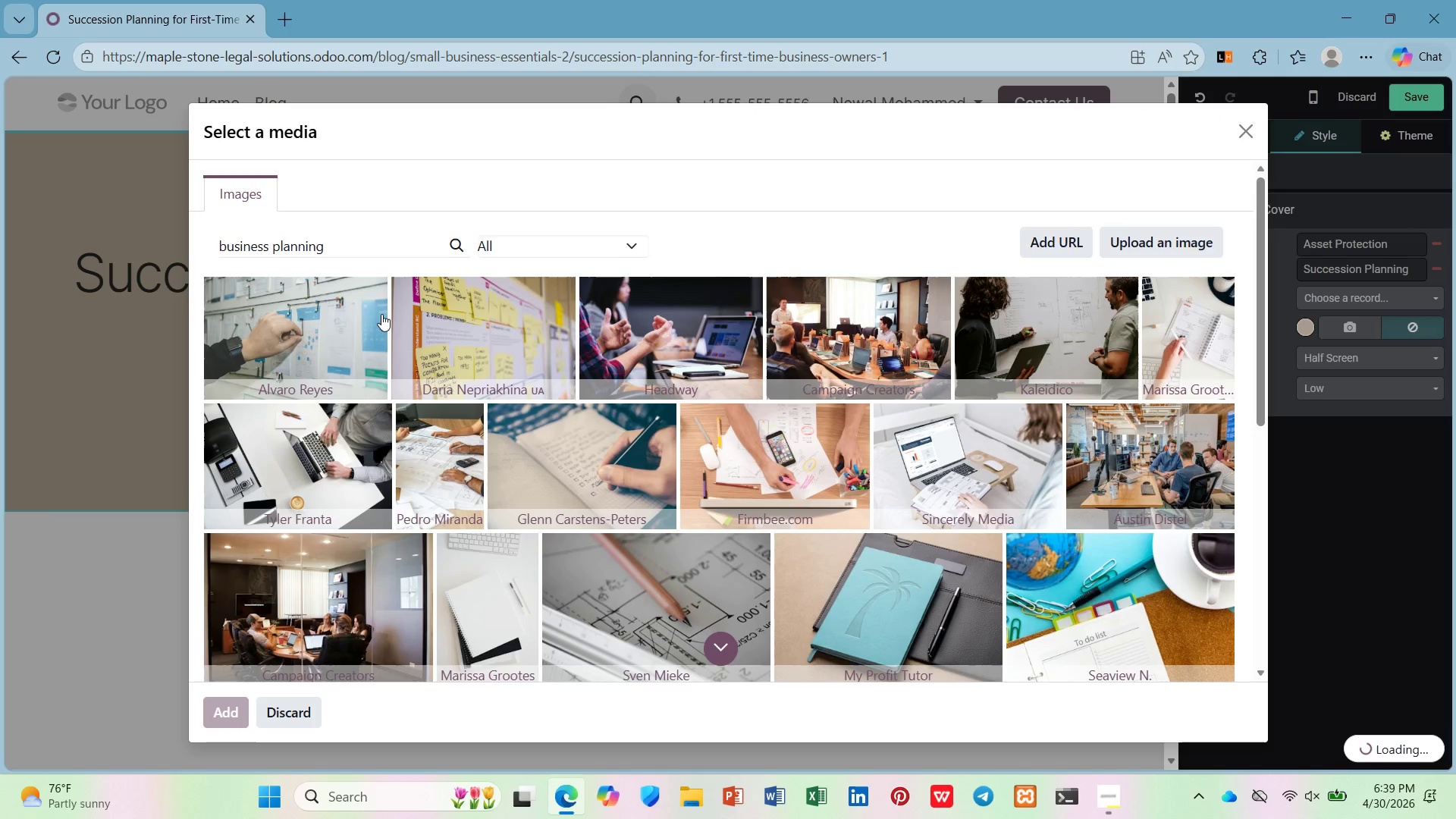 
left_click([318, 306])
 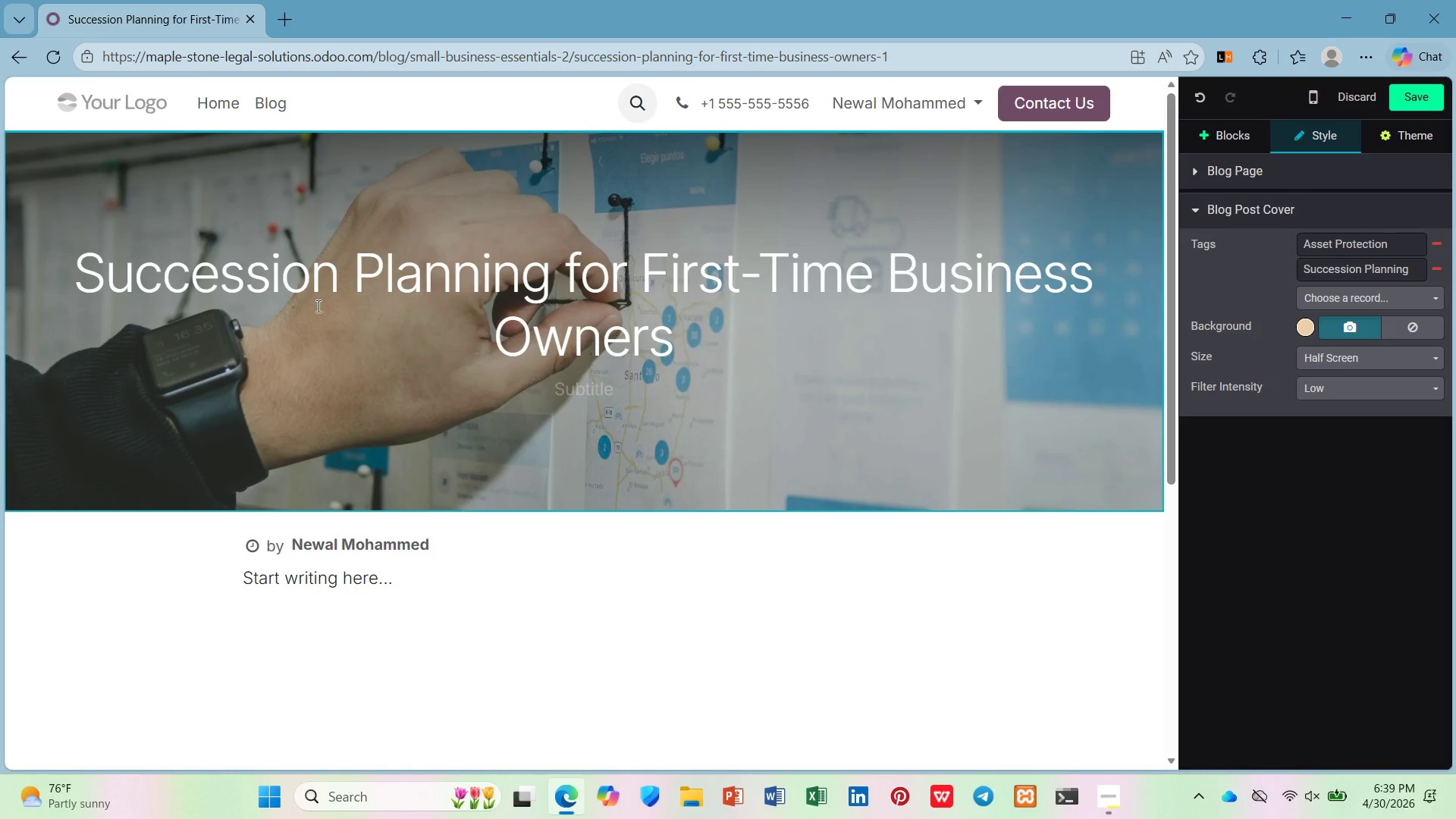 
wait(13.5)
 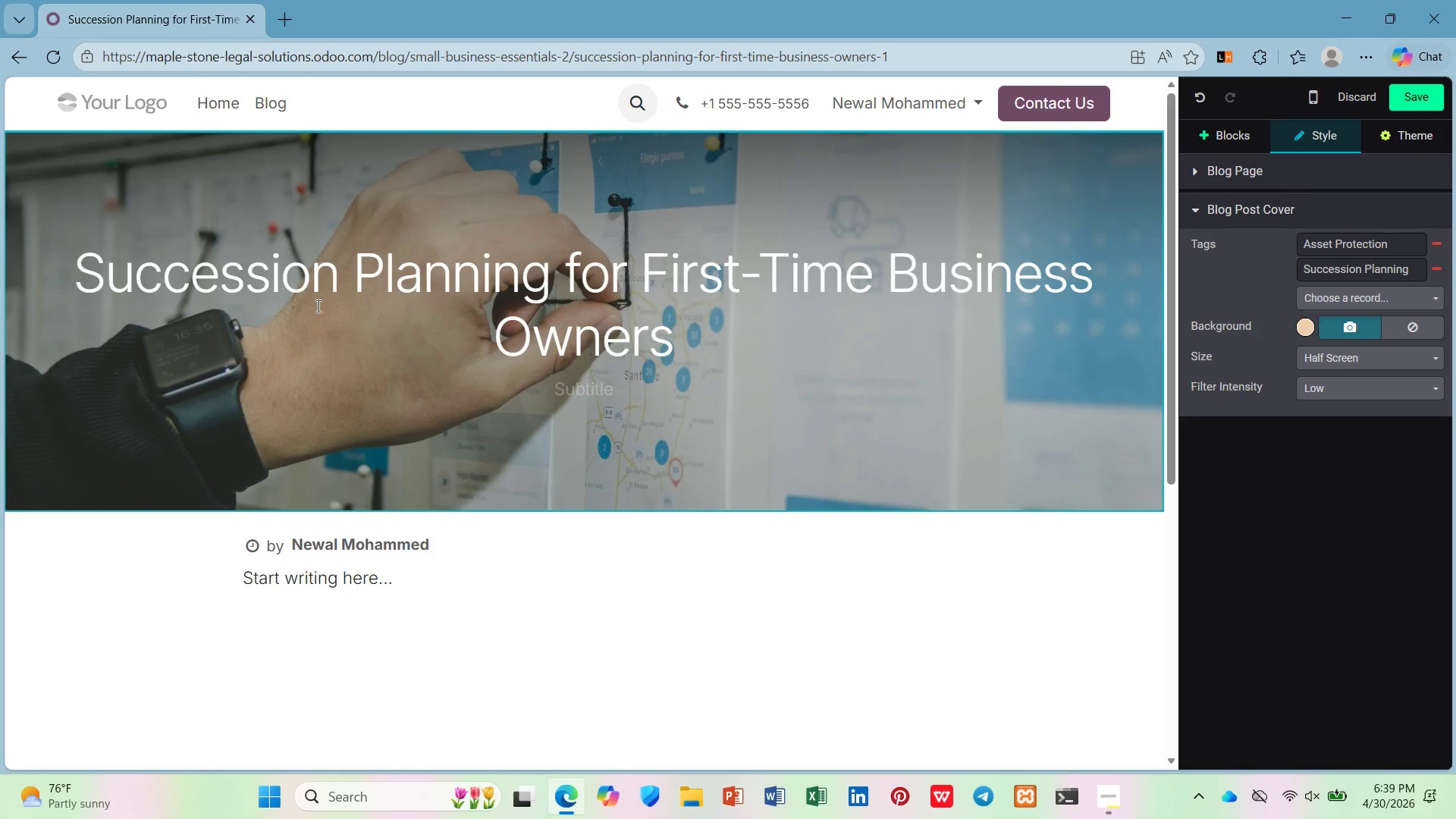 
left_click_drag(start_coordinate=[450, 576], to_coordinate=[198, 572])
 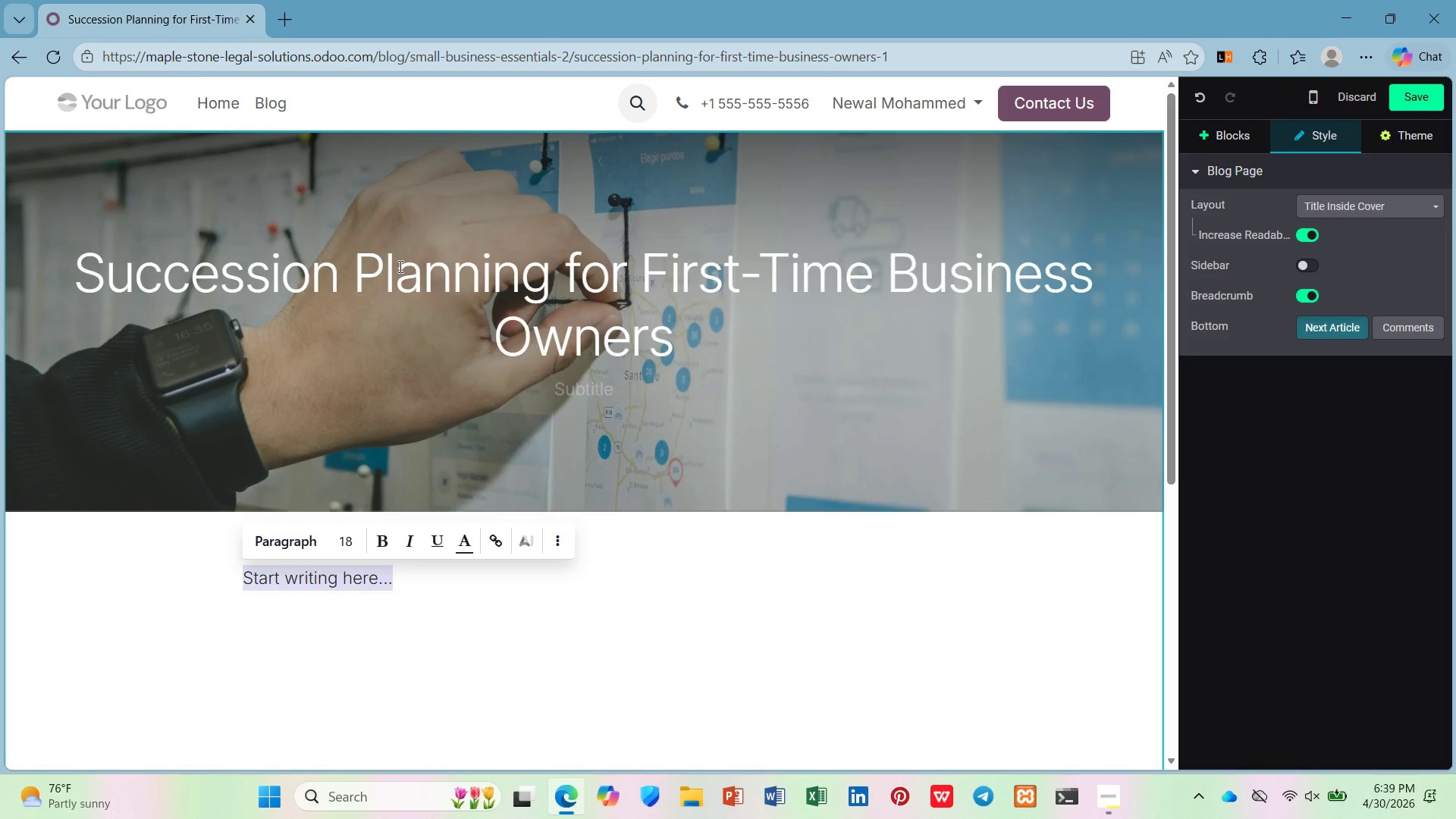 
type(())
 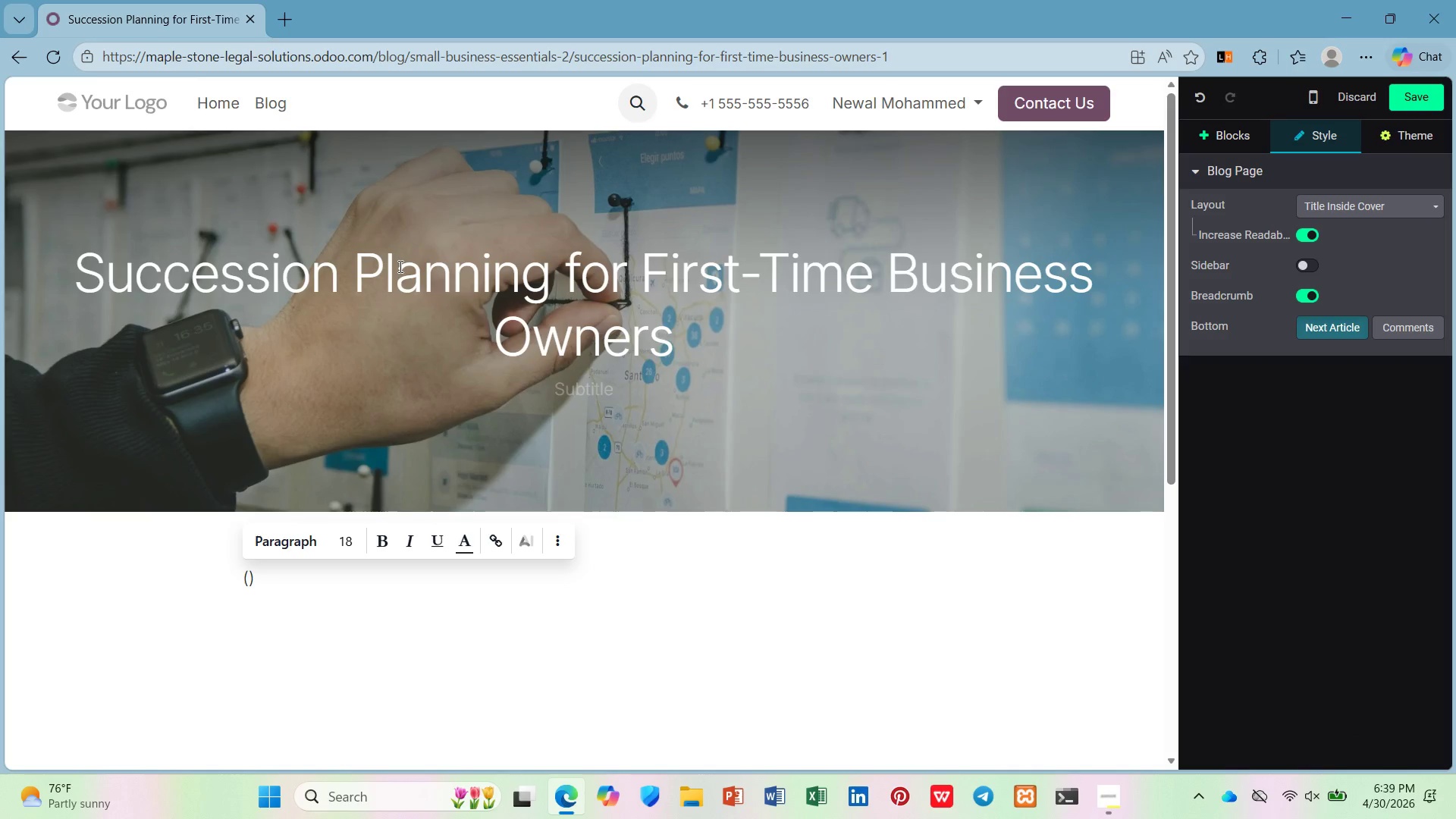 
key(ArrowLeft)
 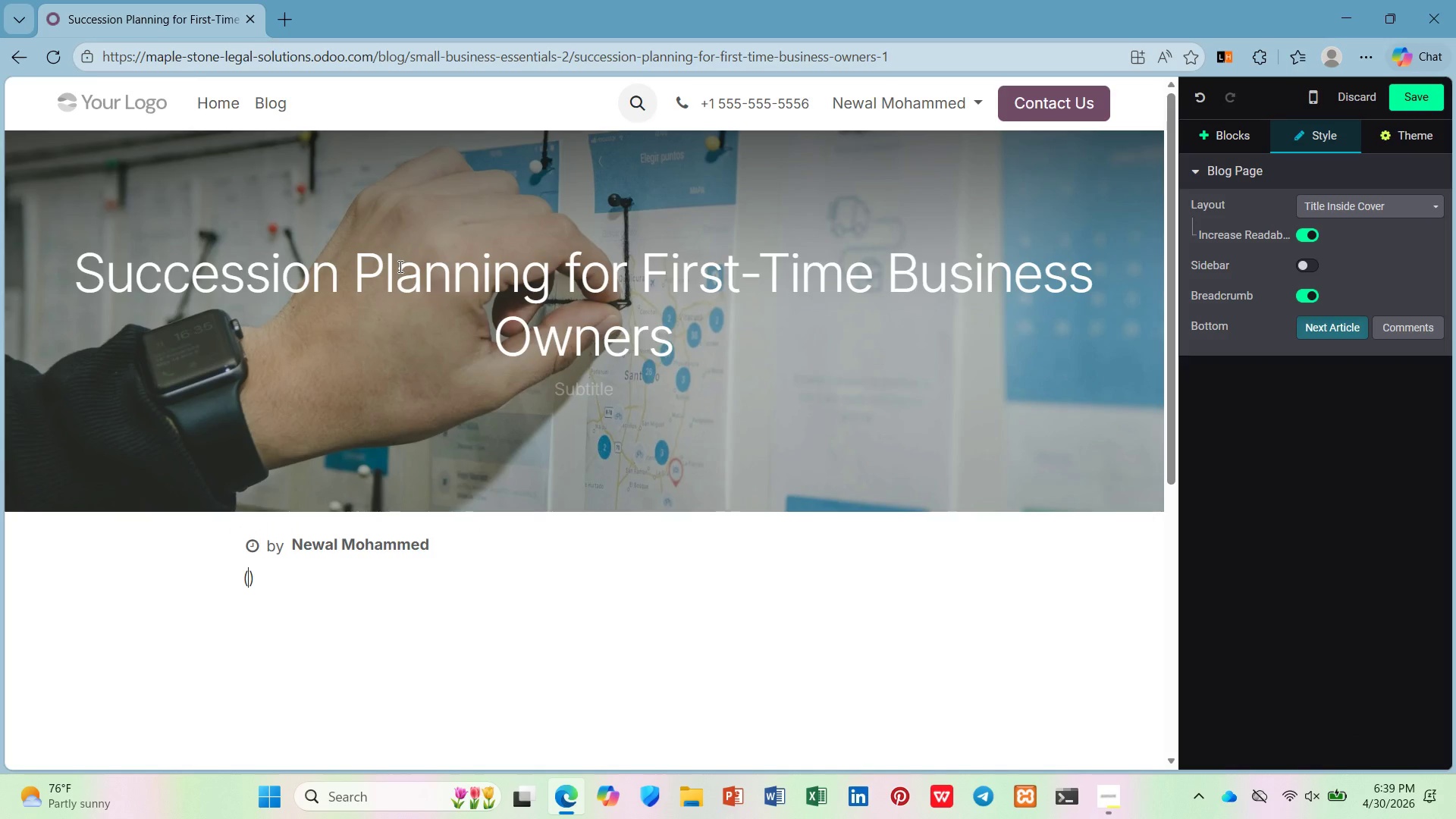 
type(Full Content Coming Soon)
 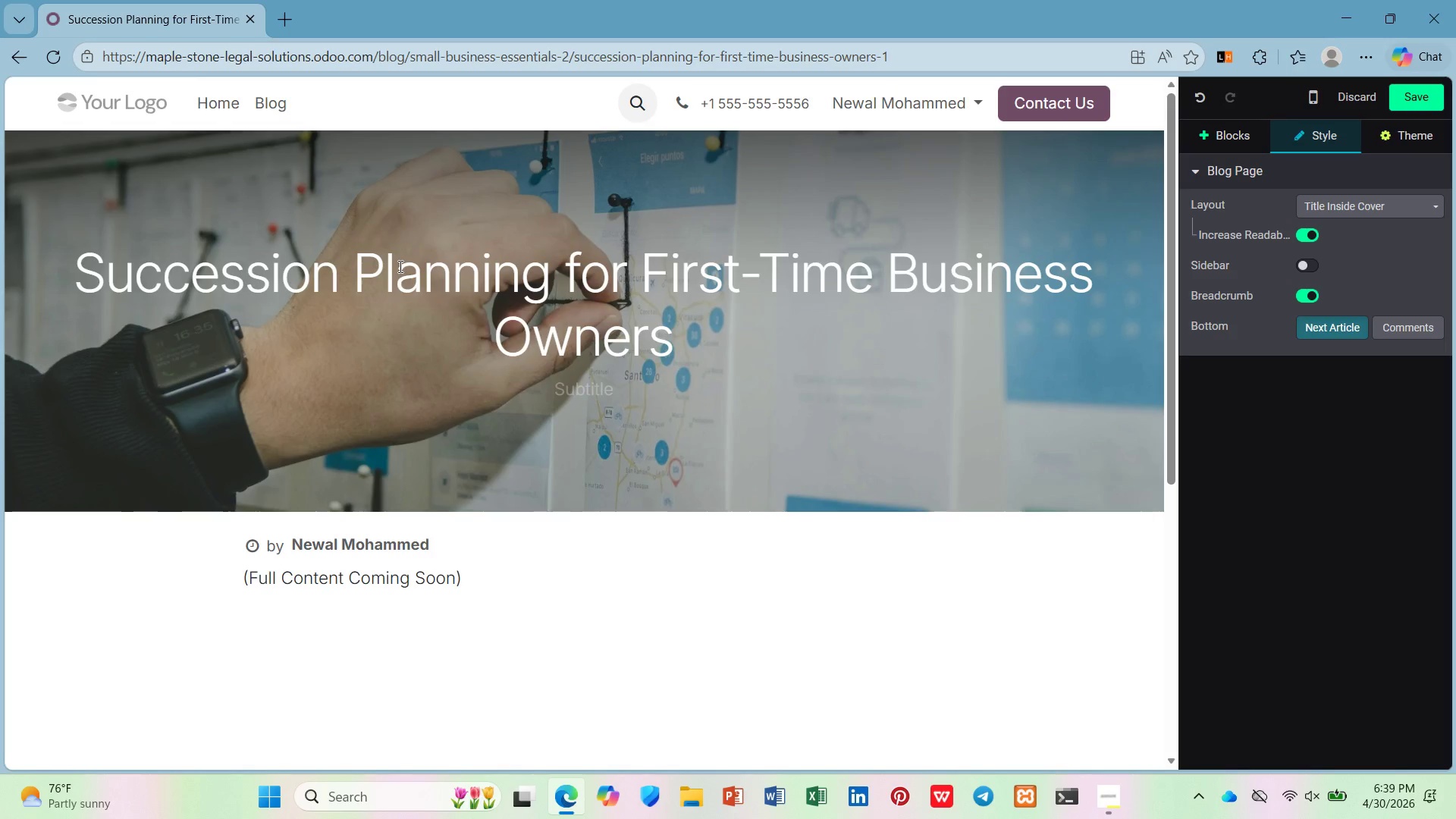 
wait(11.23)
 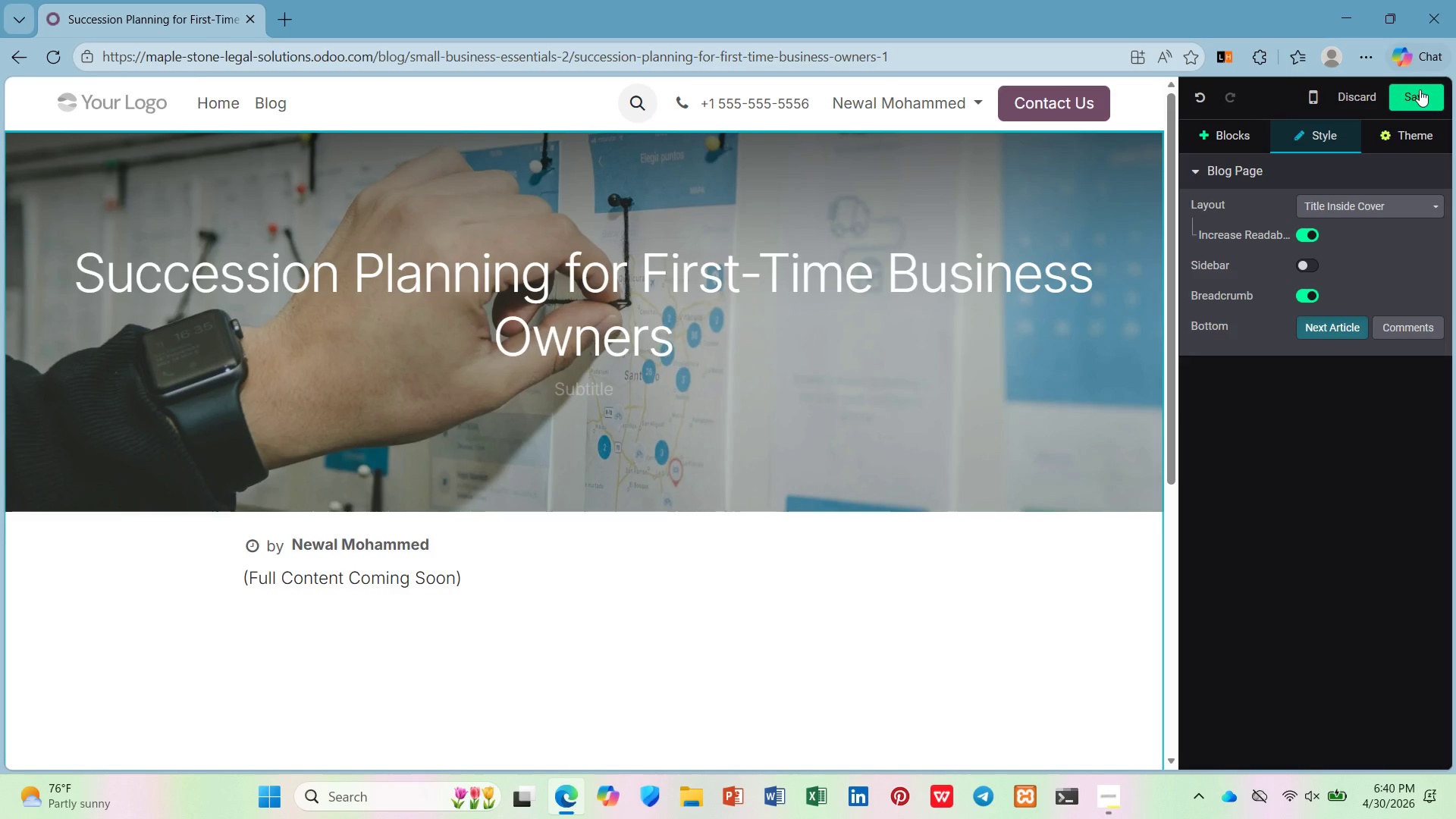 
left_click([1418, 89])
 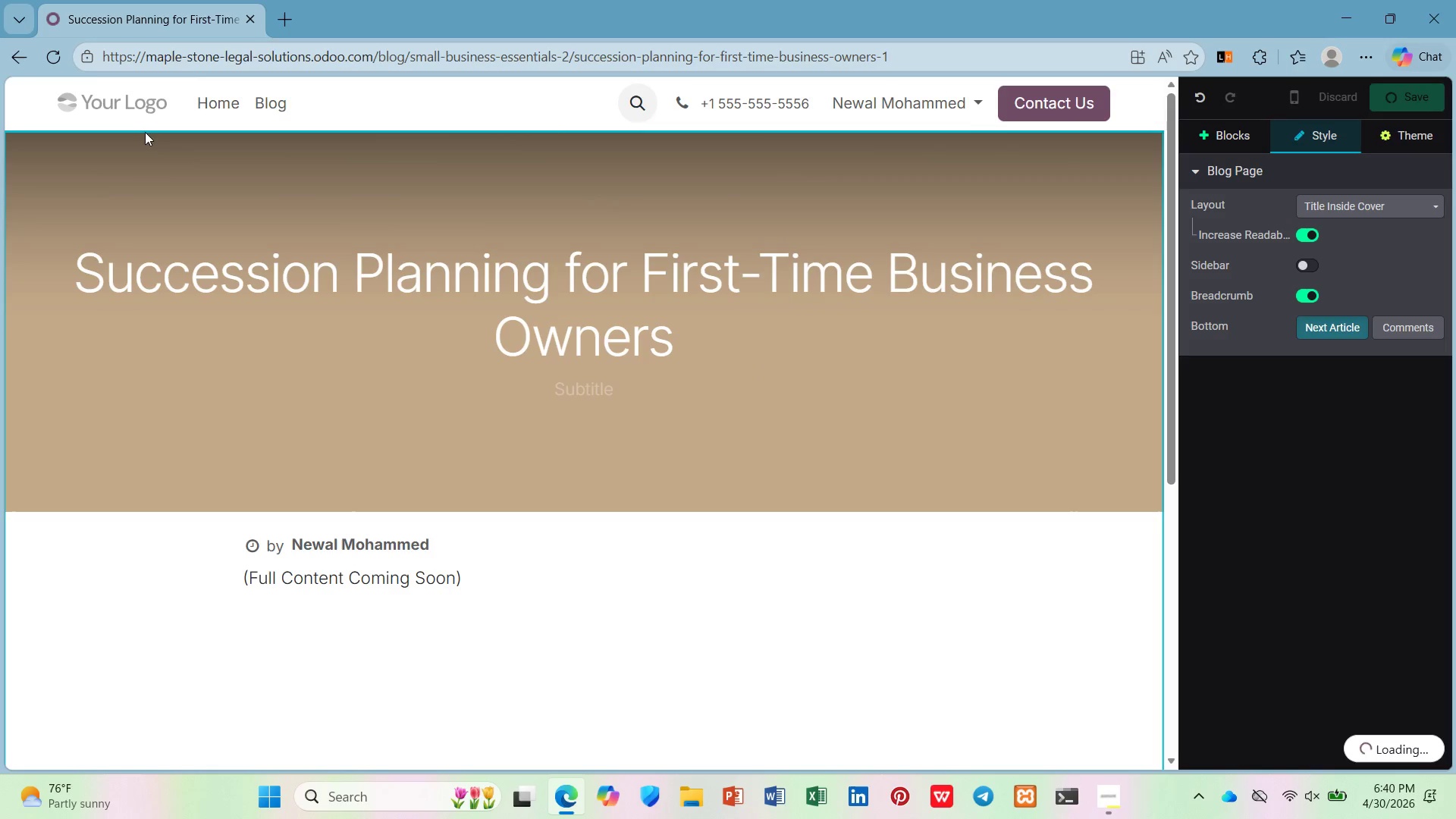 
wait(8.19)
 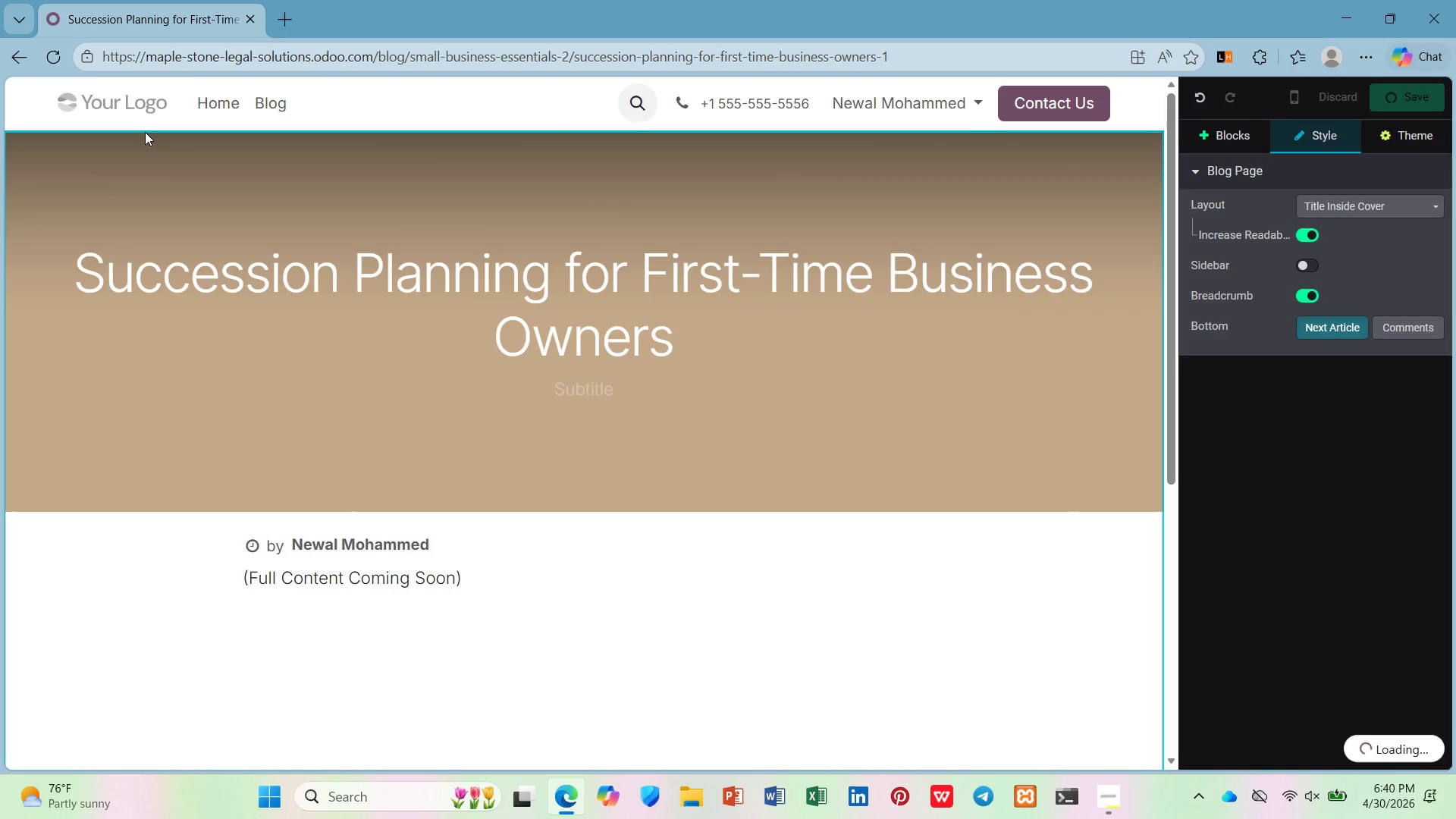 
left_click([133, 94])
 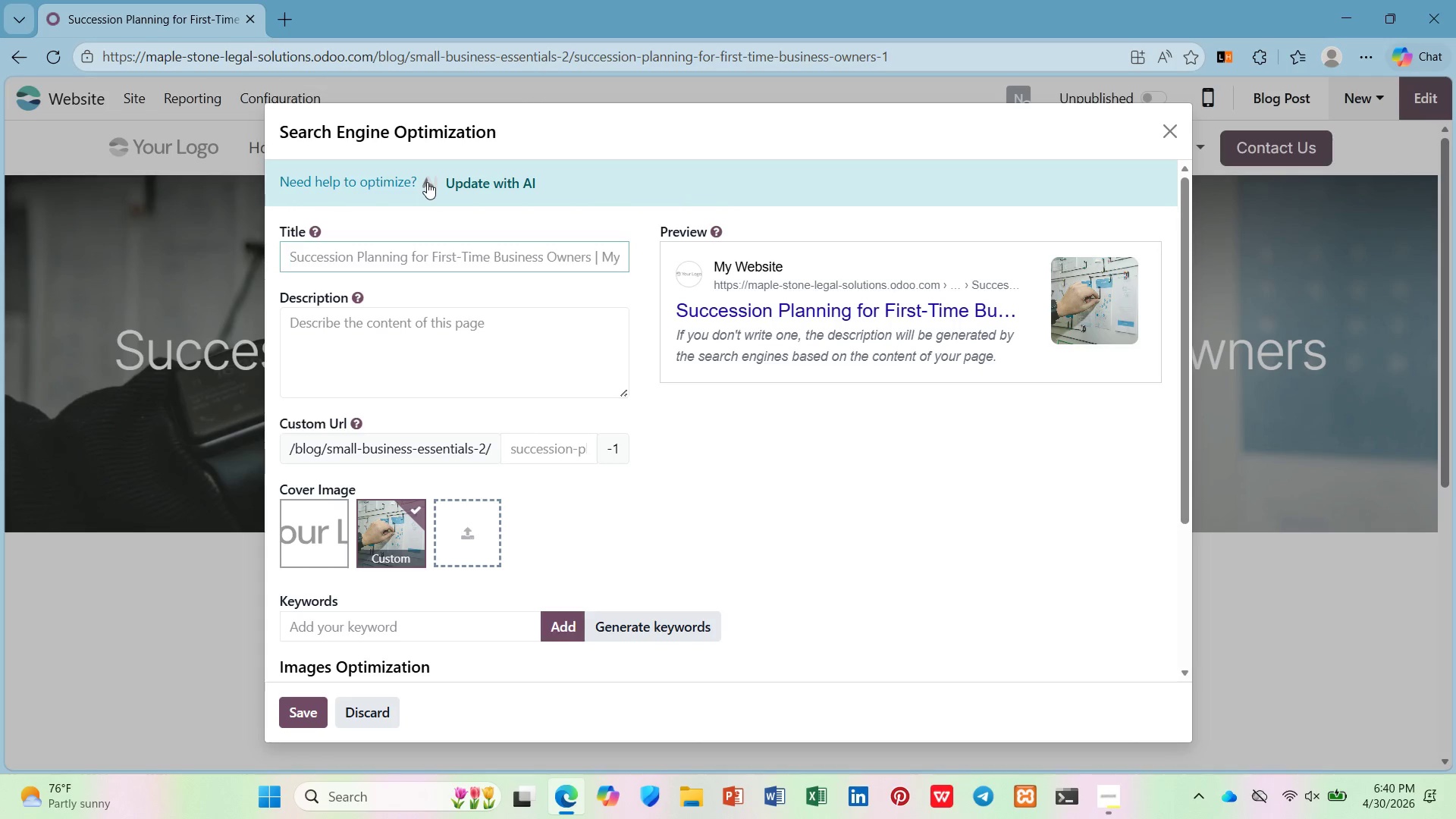 
wait(15.97)
 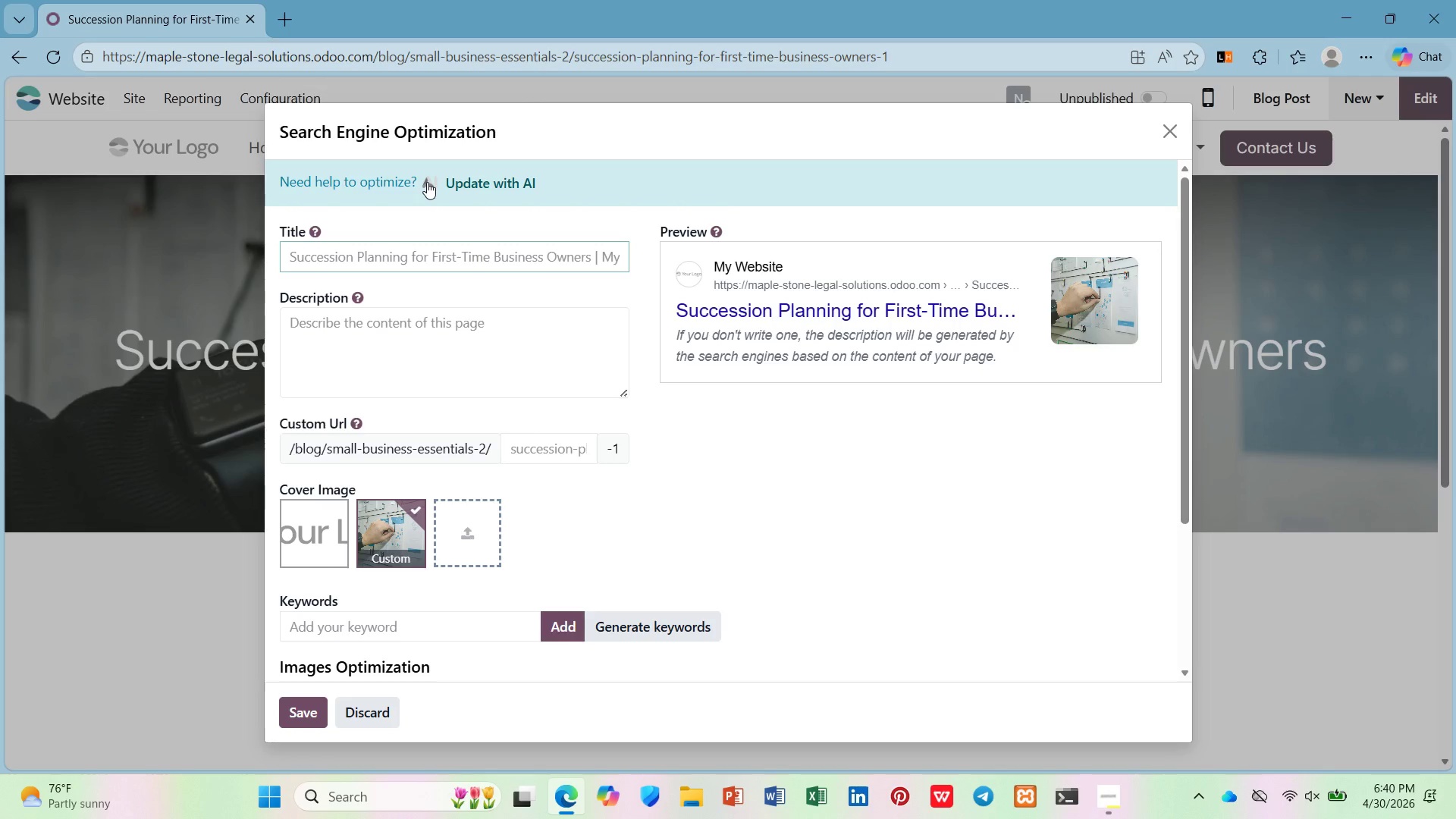 
type(Succession Planning for New Business Ownrs | Maple & STO)
key(Backspace)
key(Backspace)
type(tone)
 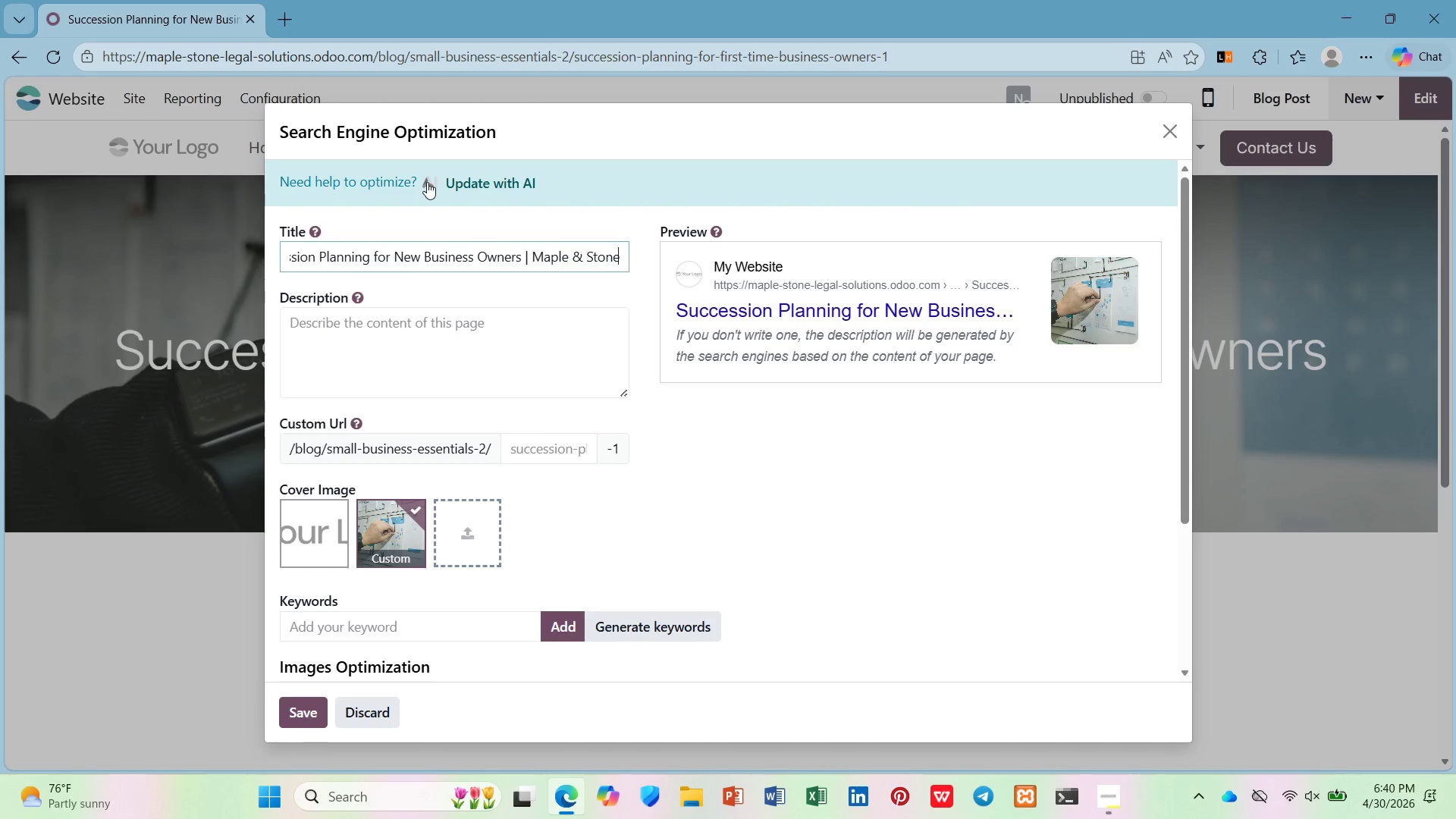 
left_click_drag(start_coordinate=[410, 312], to_coordinate=[404, 313])
 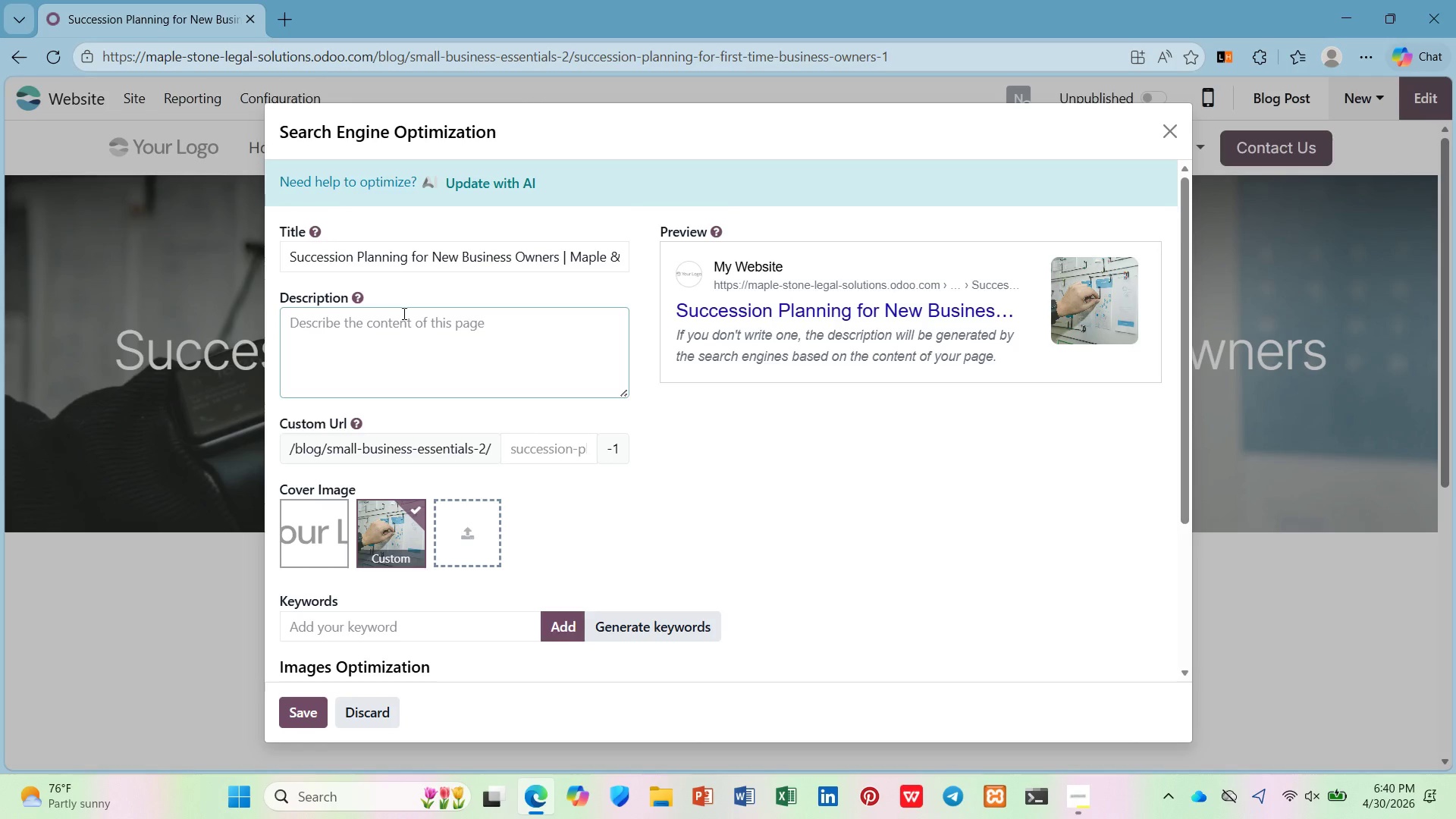 
type(Learn why succession planning matters even for first-time entrepreneurs. Asset proet)
key(Backspace)
key(Backspace)
type(tection strategies for small business owners.)
 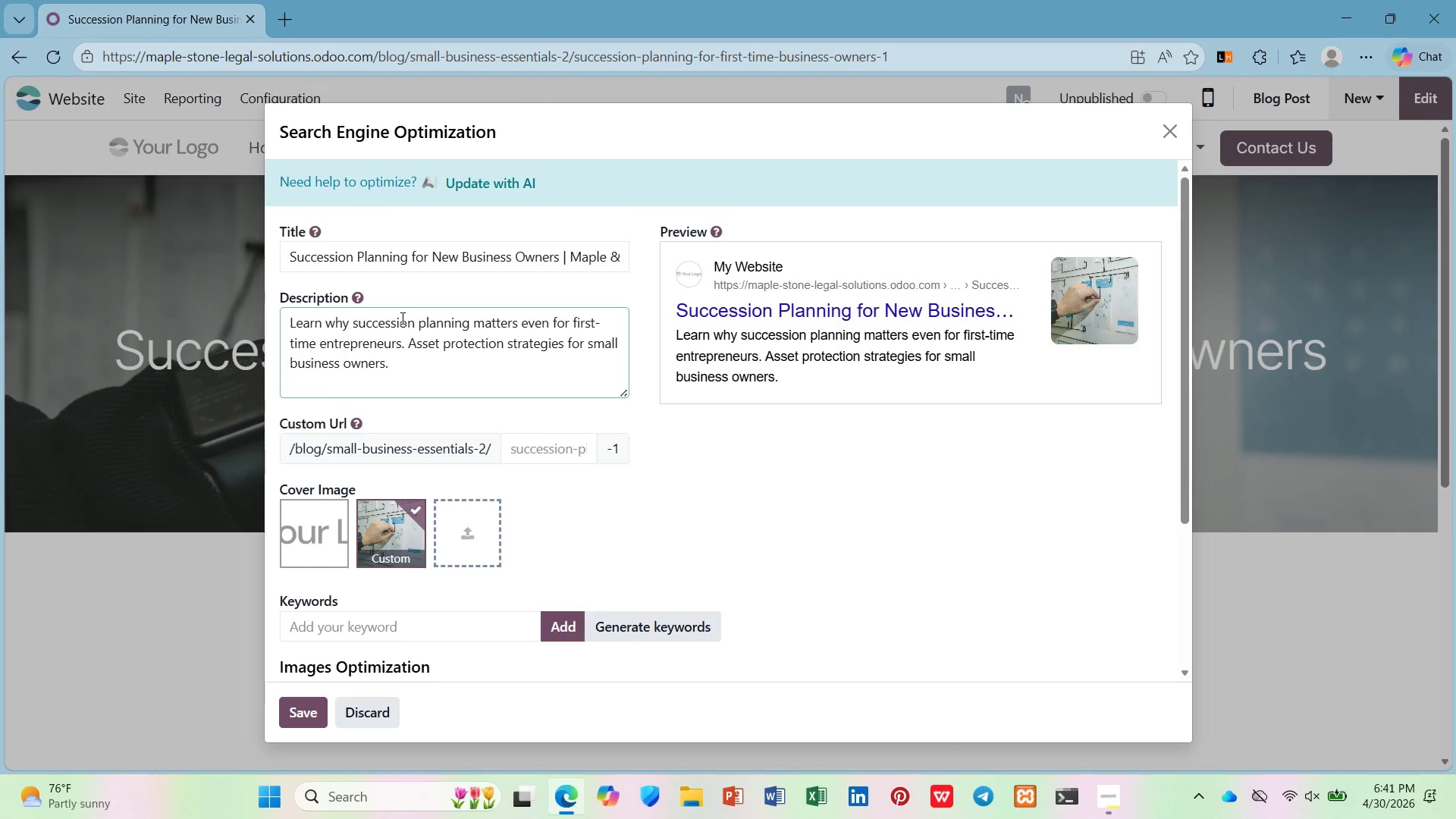 
wait(7.92)
 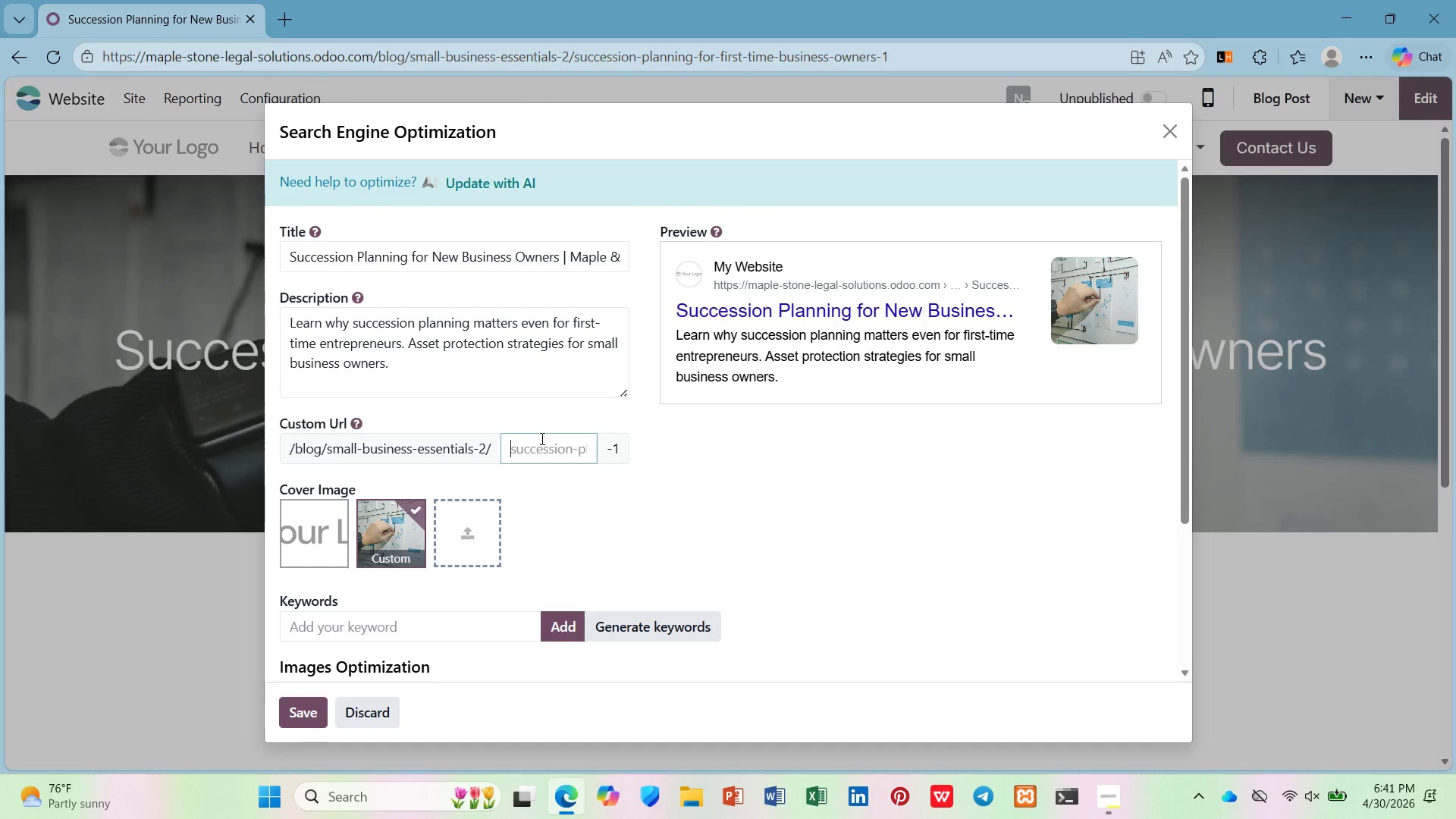 
type(succession planning first time owners)
 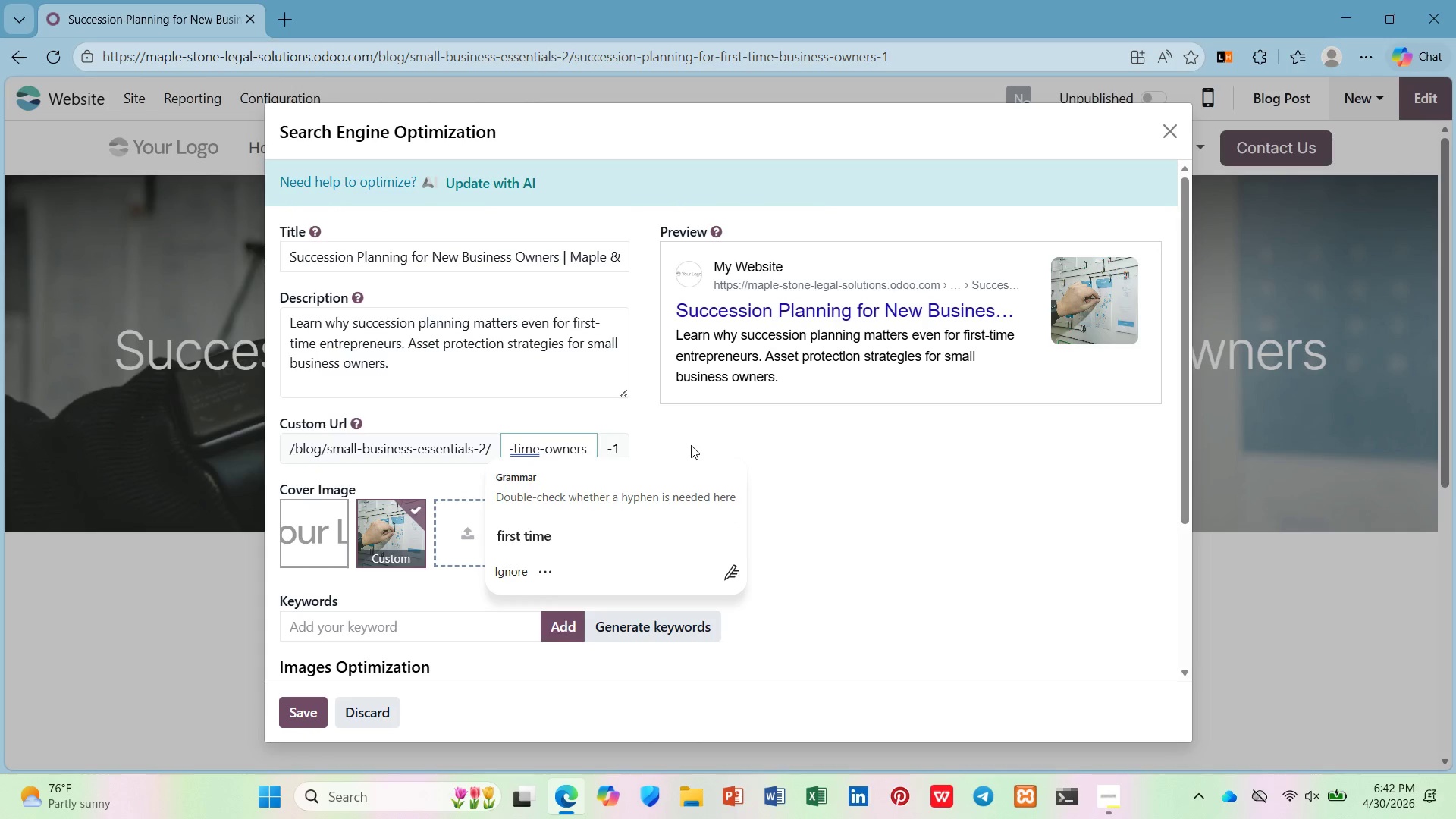 
wait(5.62)
 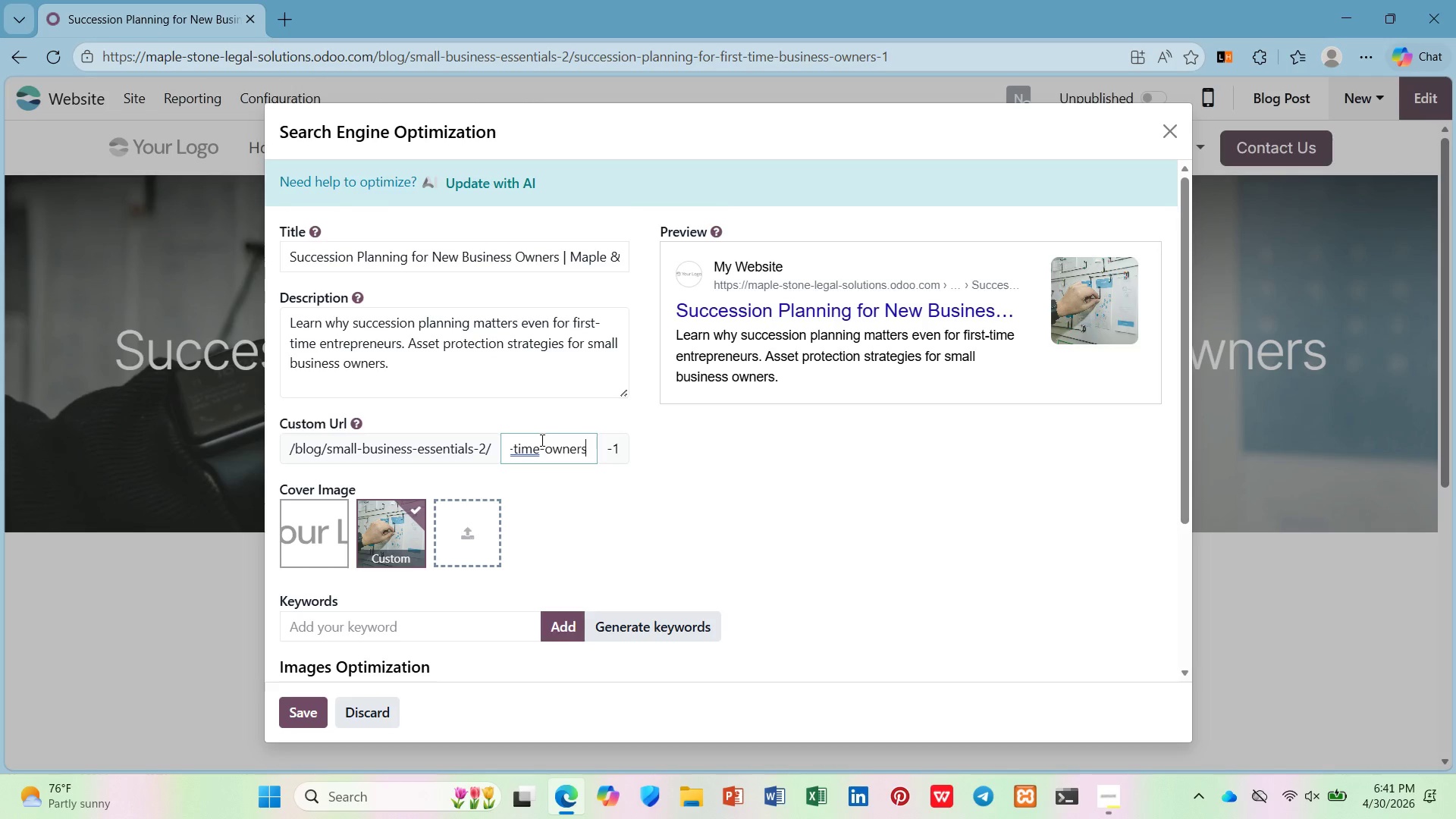 
scroll: coordinate [595, 483], scroll_direction: none, amount: 0.0
 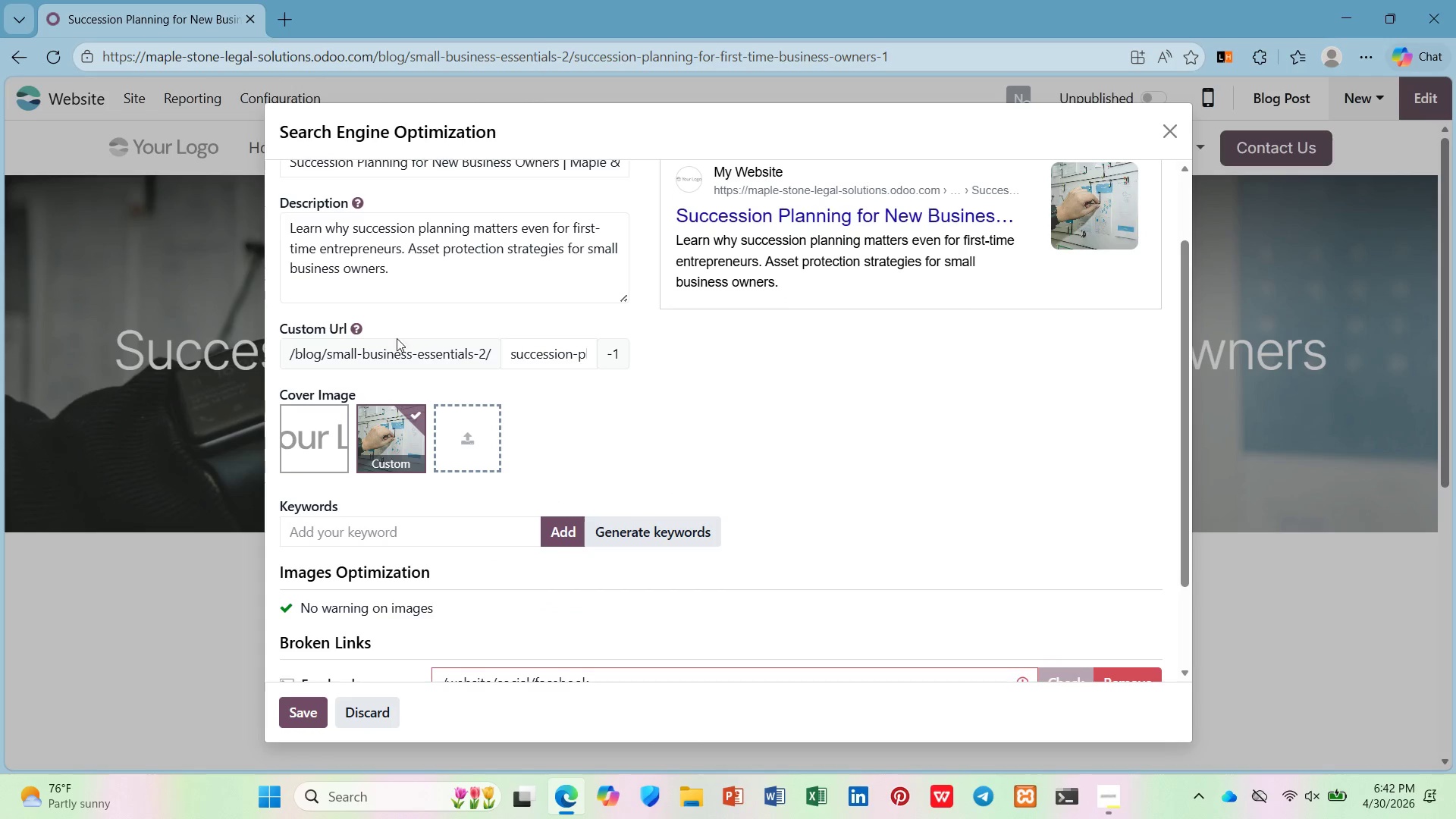 
left_click_drag(start_coordinate=[463, 228], to_coordinate=[353, 231])
 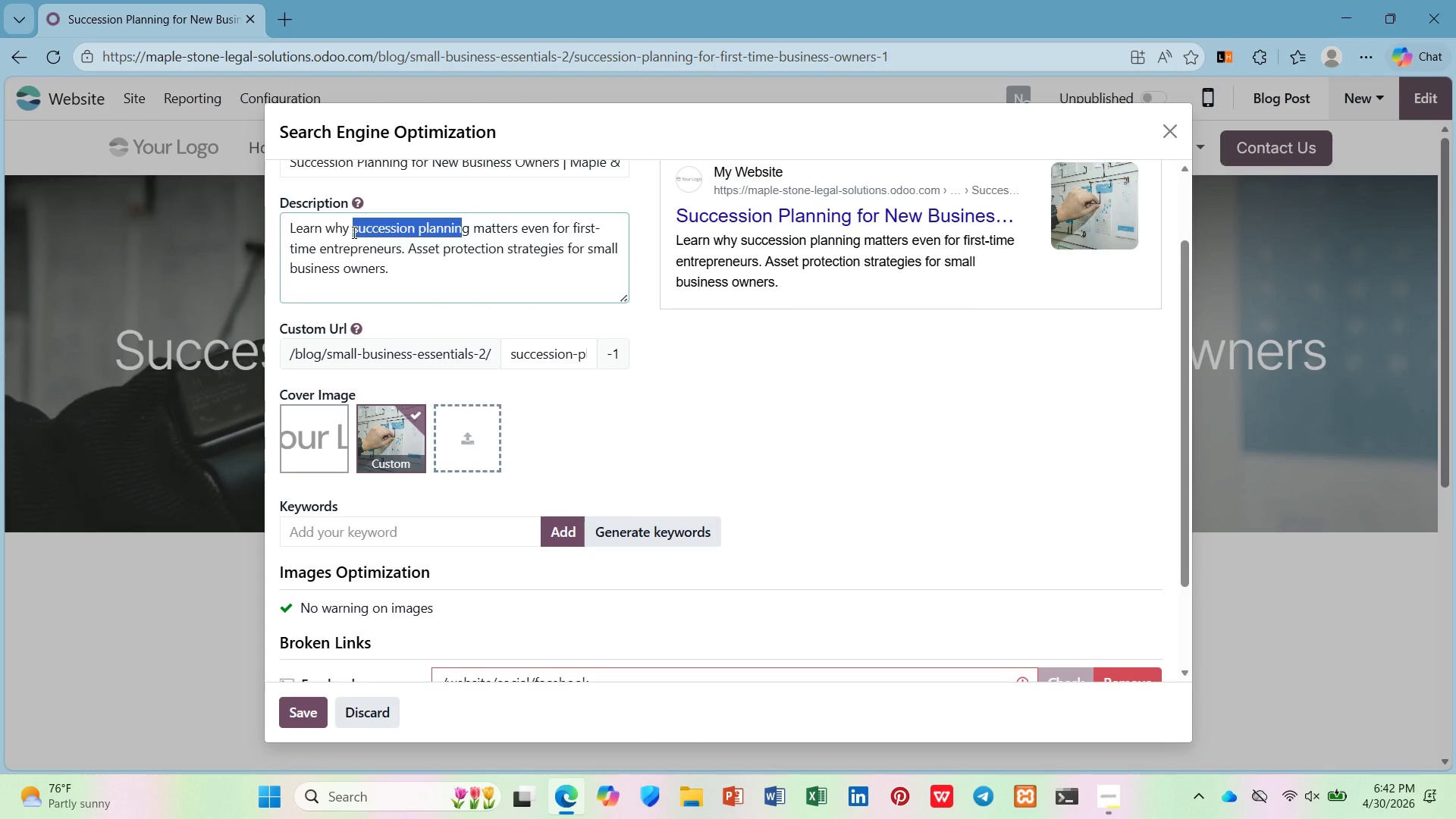 
key(Control+C)
 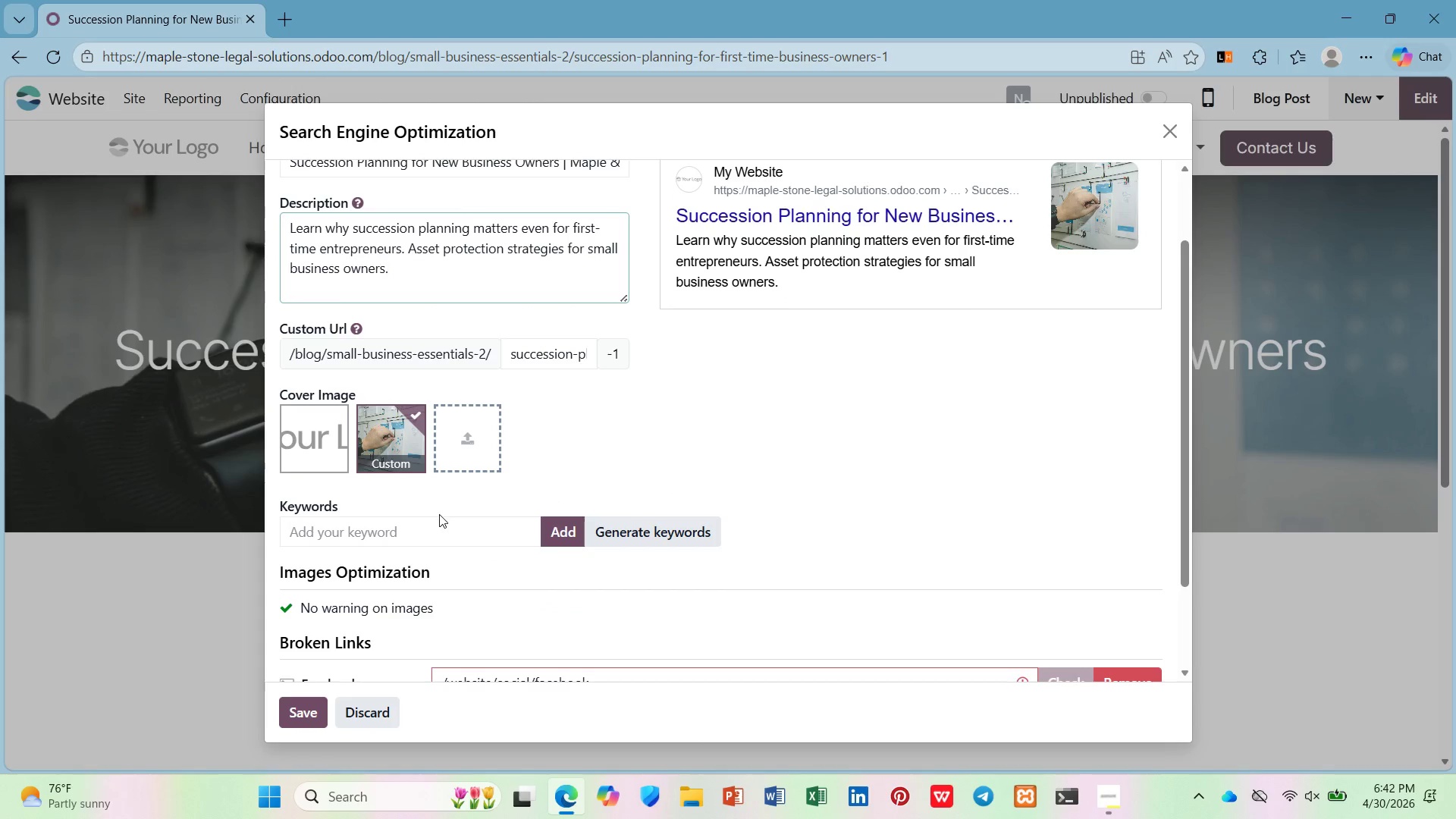 
left_click([444, 538])
 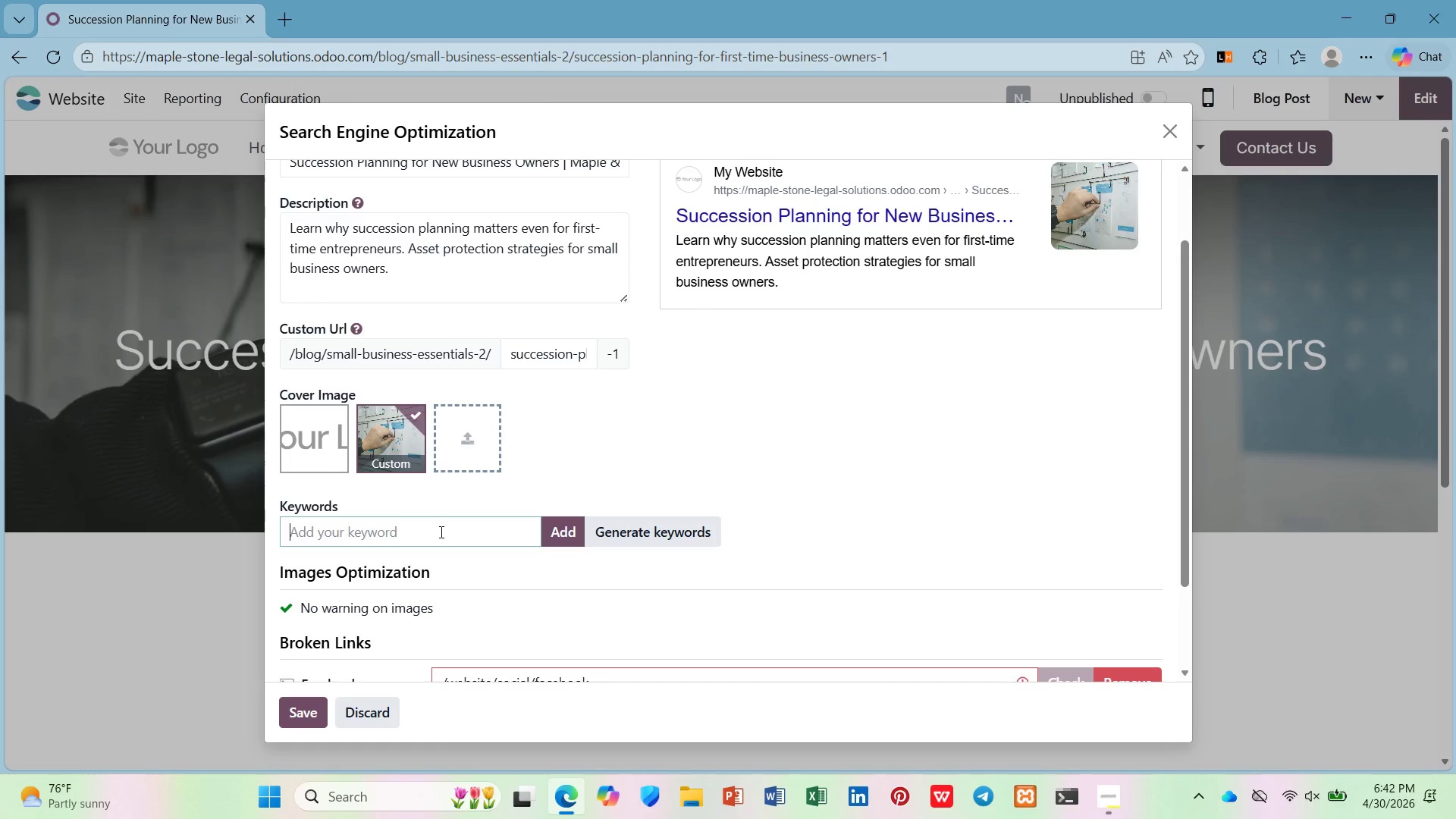 
key(Control+V)
 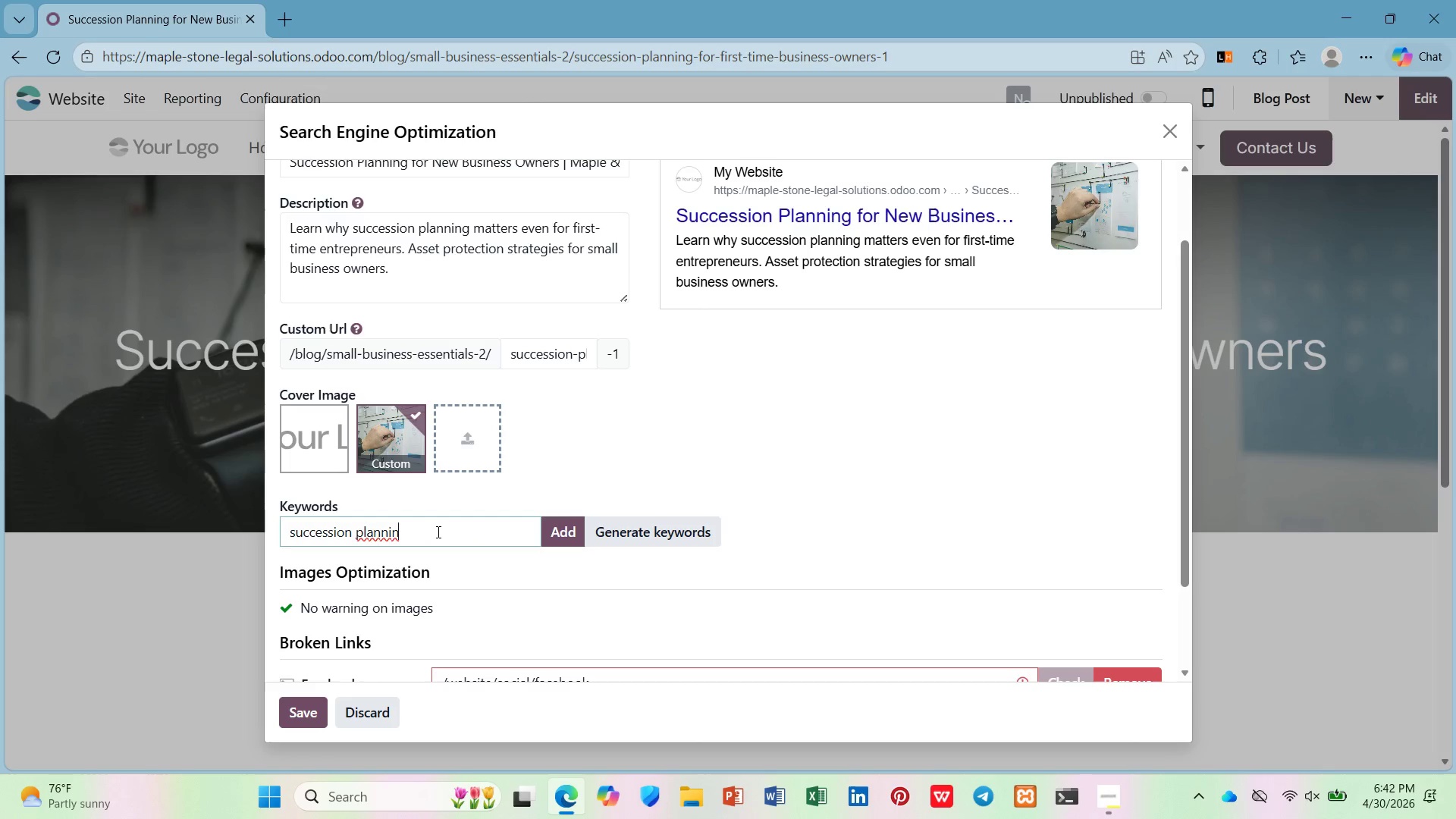 
key(G)
 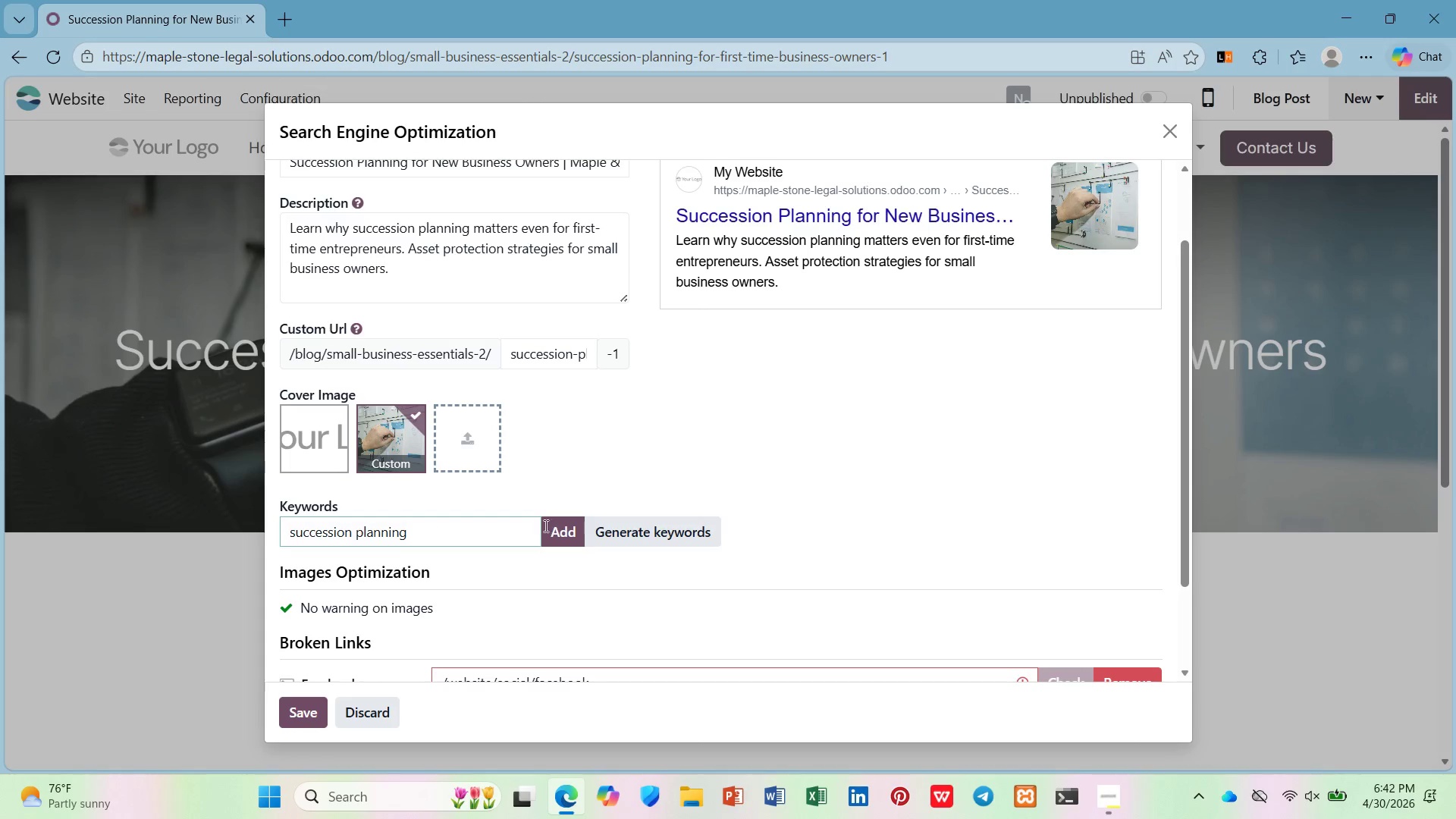 
left_click([553, 526])
 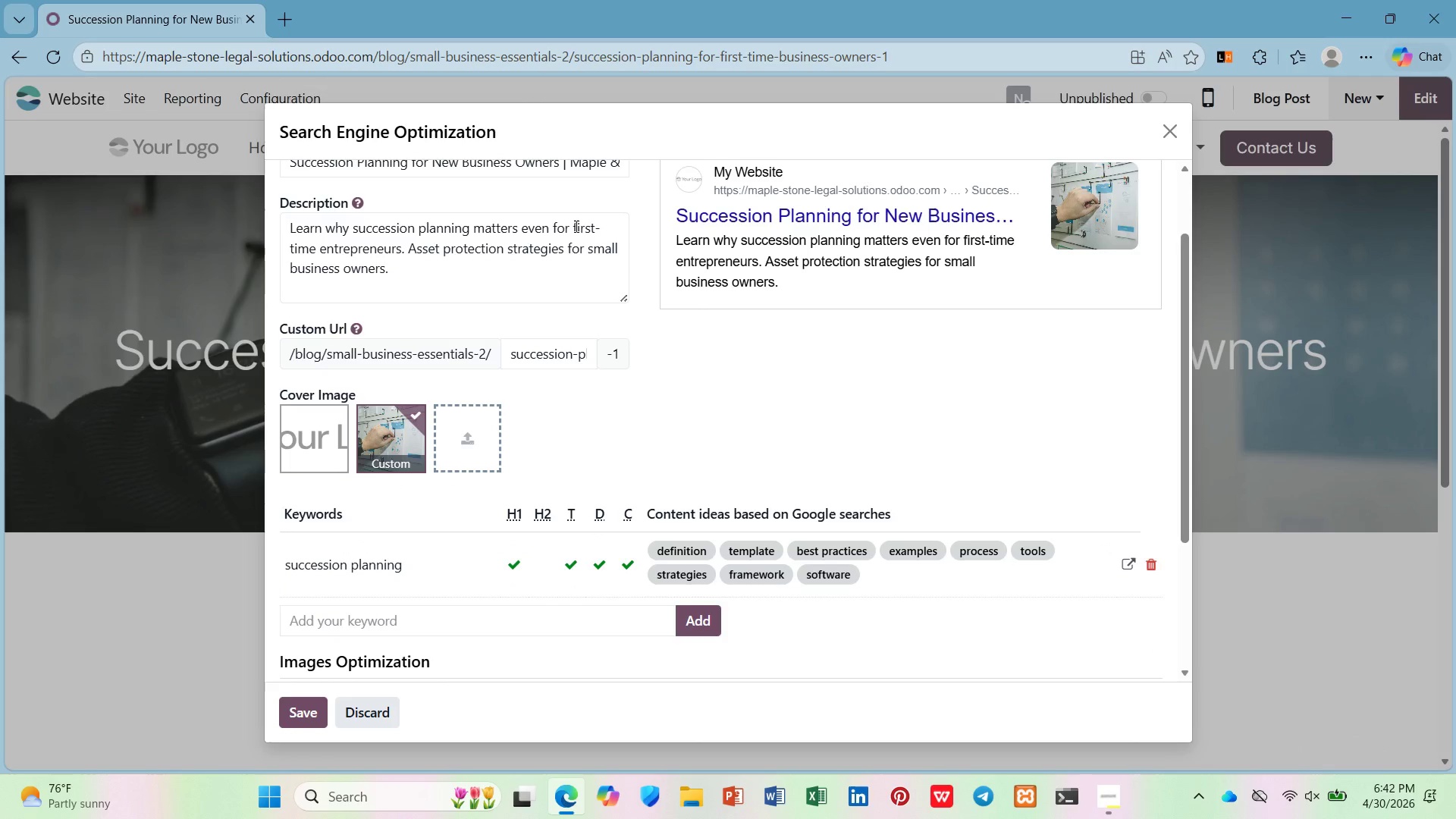 
wait(5.08)
 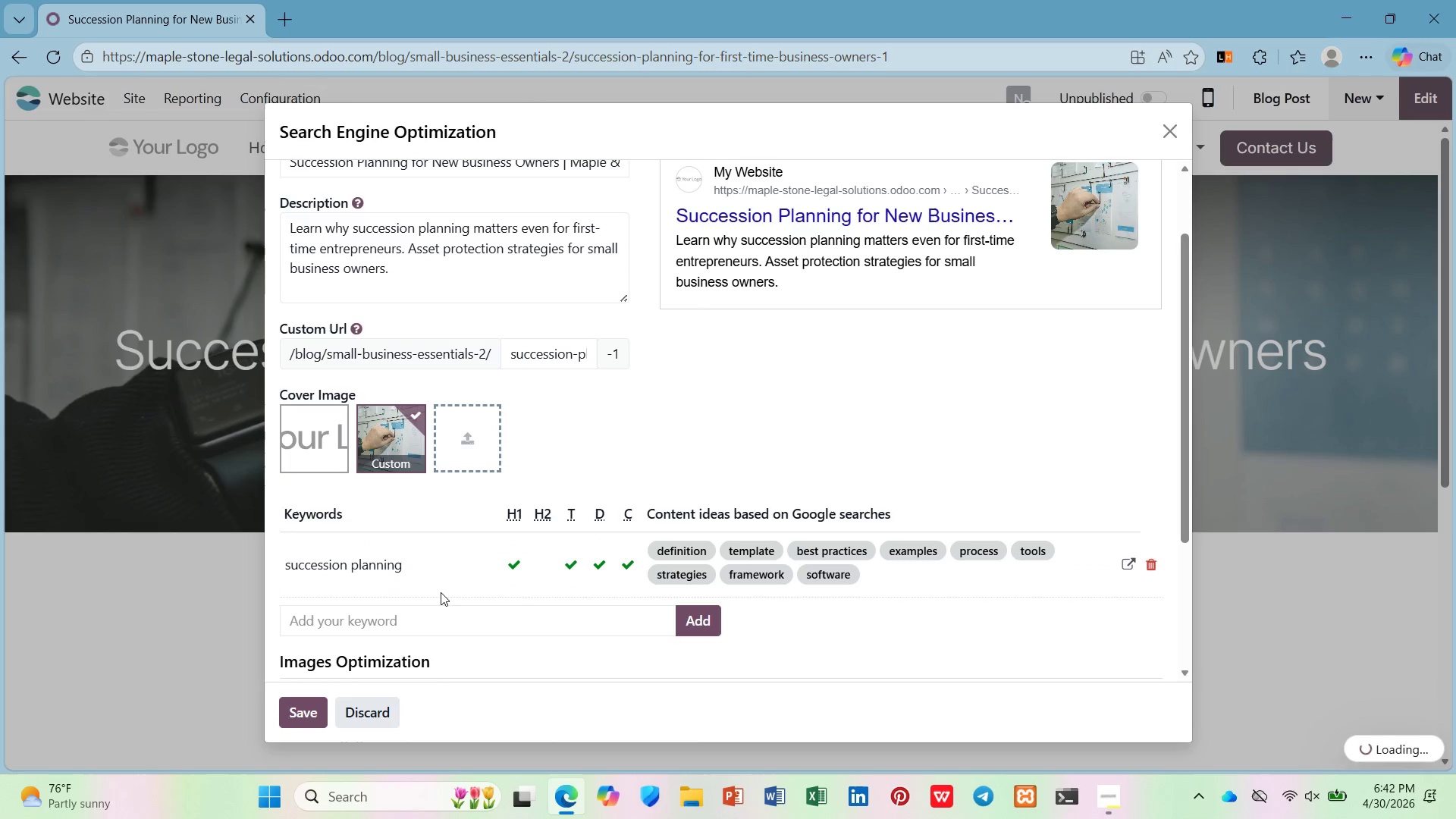 
left_click_drag(start_coordinate=[572, 225], to_coordinate=[402, 253])
 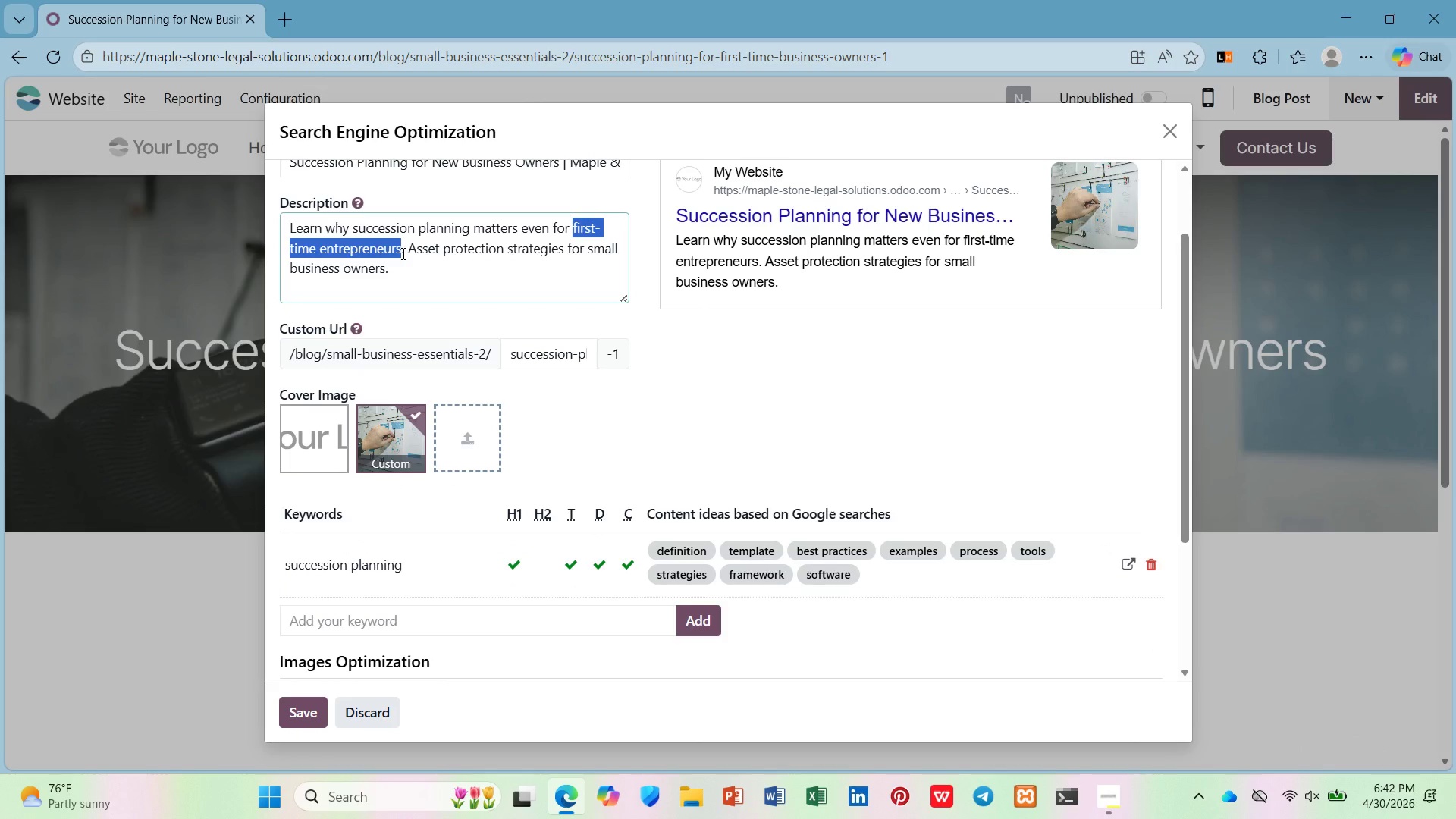 
key(Control+C)
 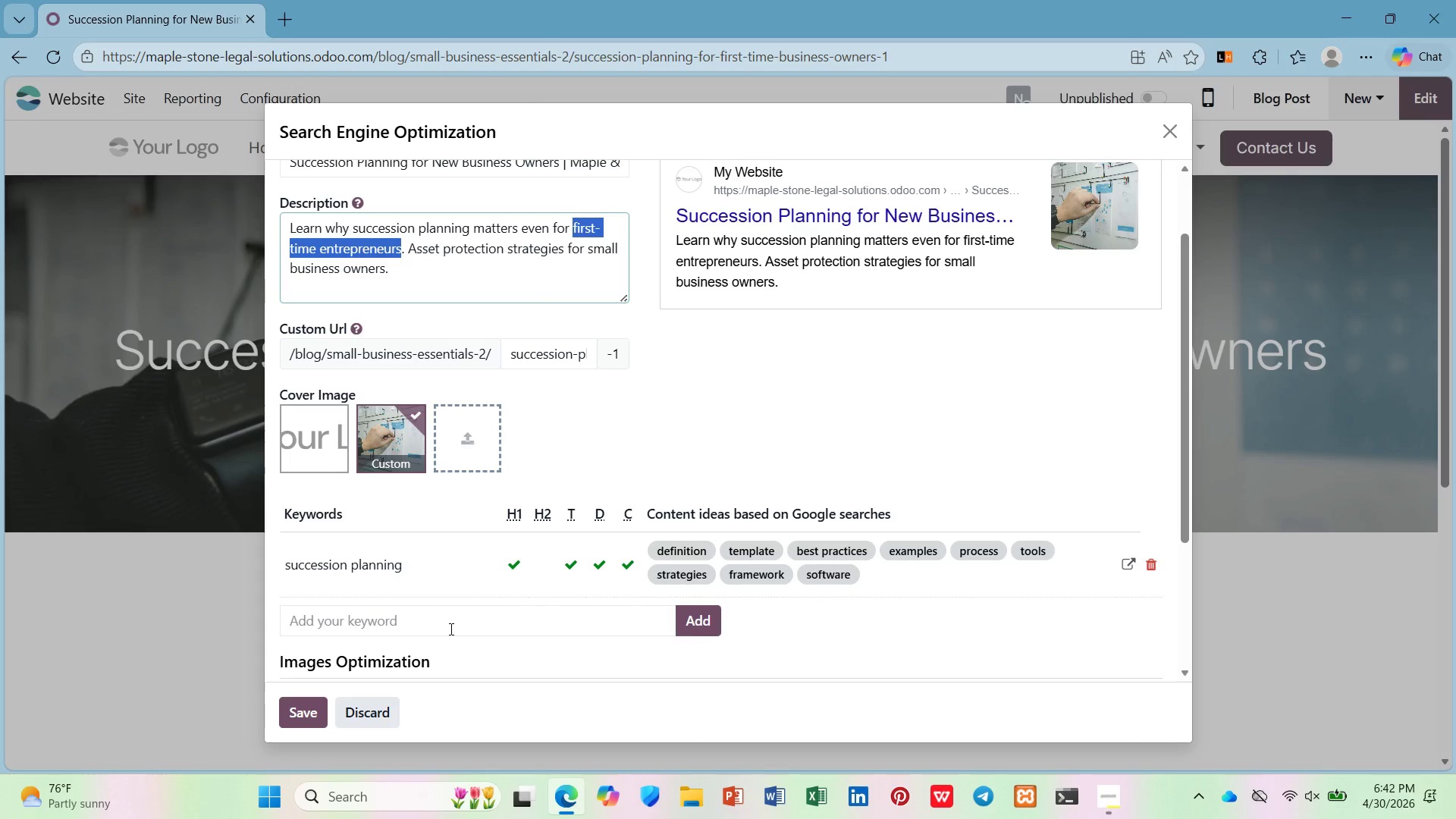 
left_click([450, 629])
 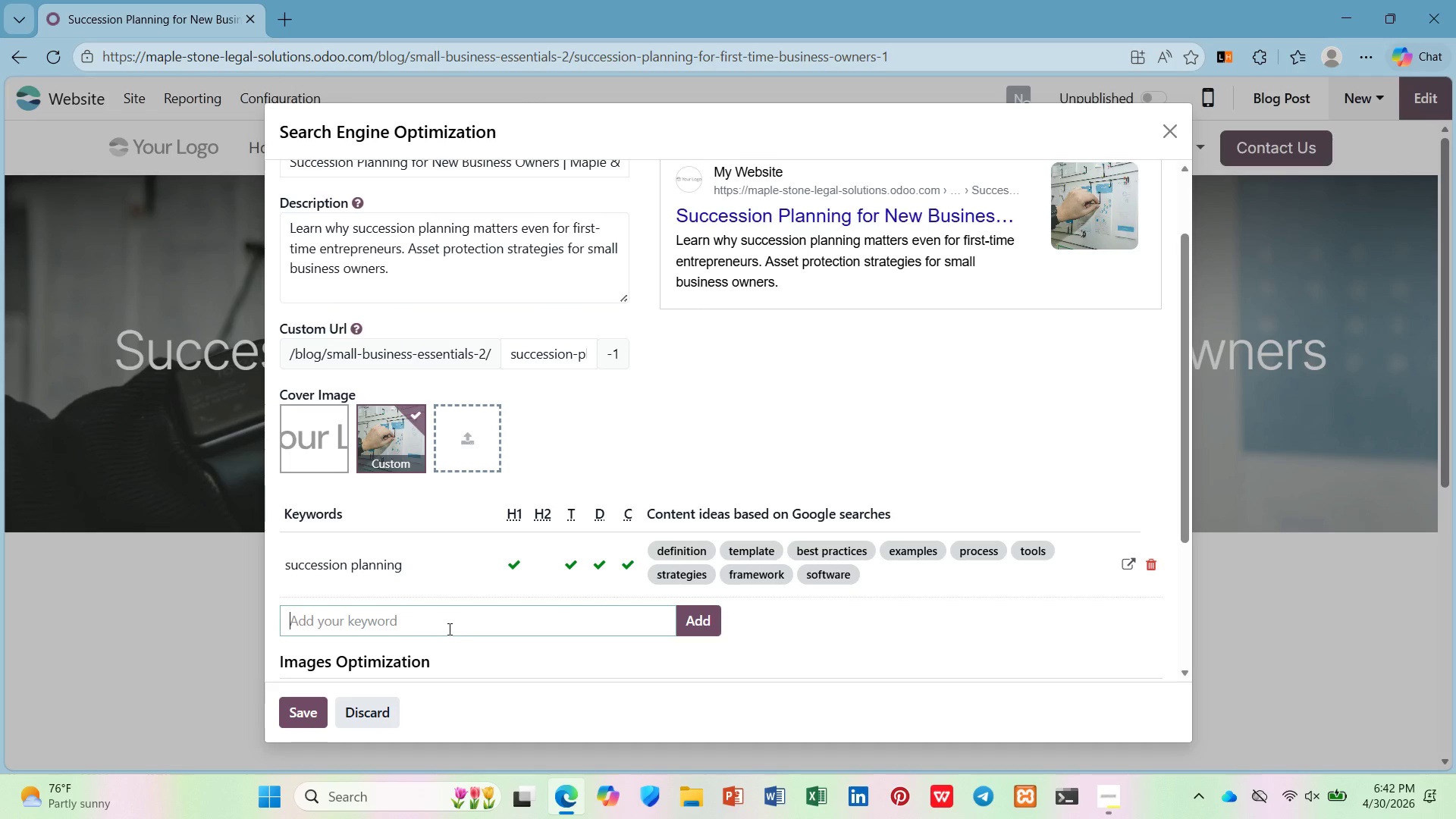 
key(Control+V)
 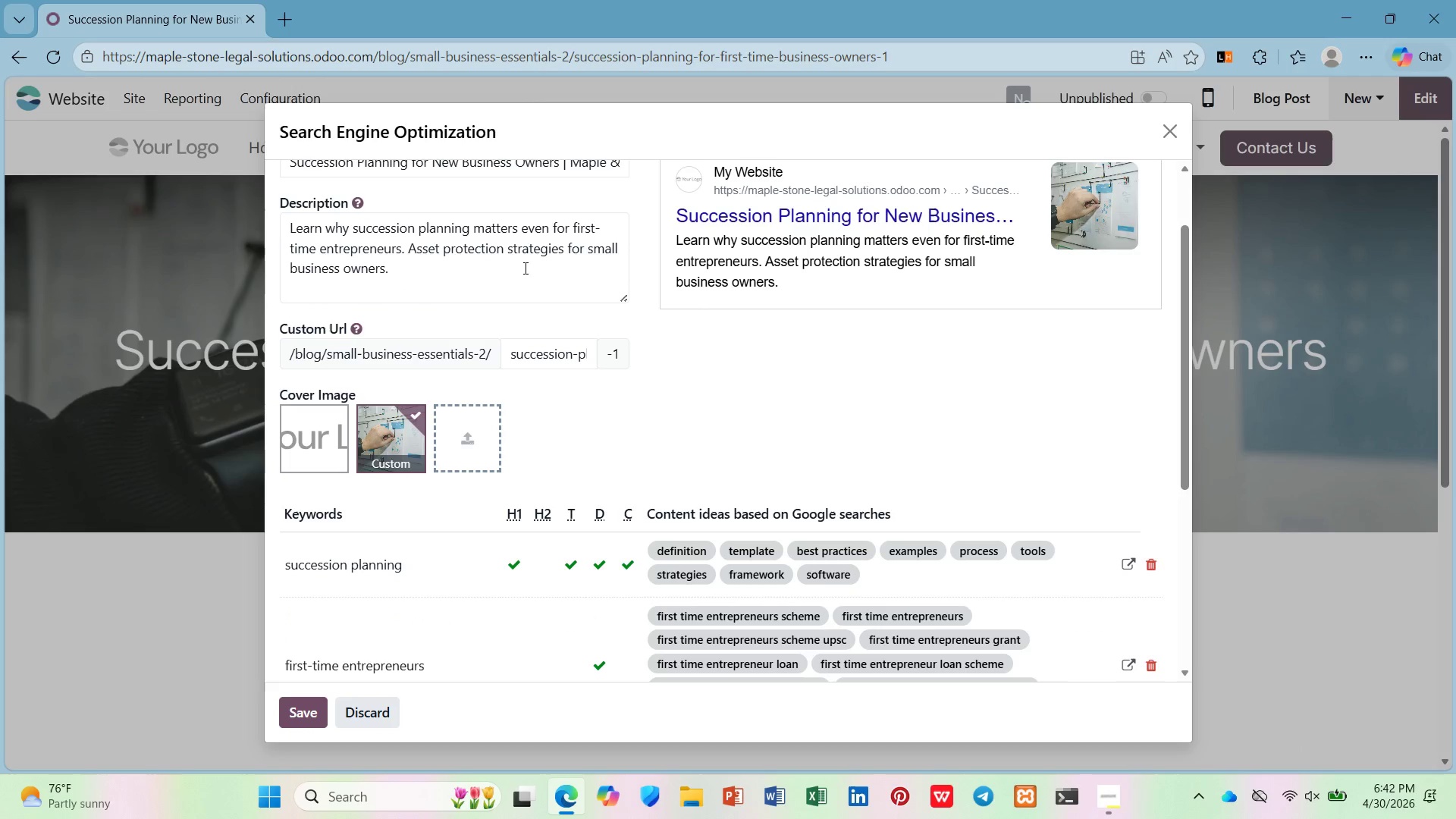 
scroll: coordinate [526, 290], scroll_direction: none, amount: 0.0
 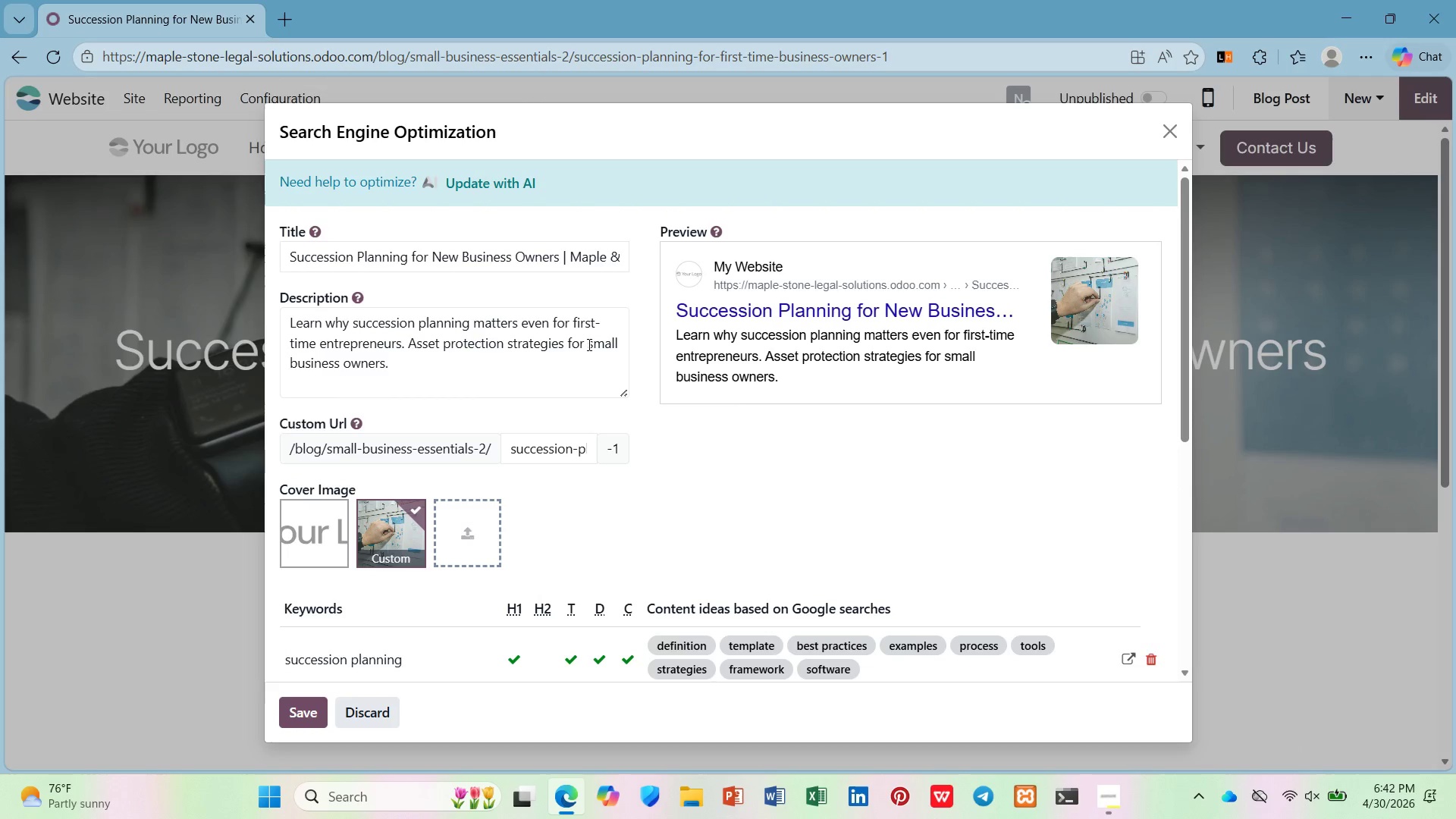 
left_click_drag(start_coordinate=[586, 344], to_coordinate=[384, 371])
 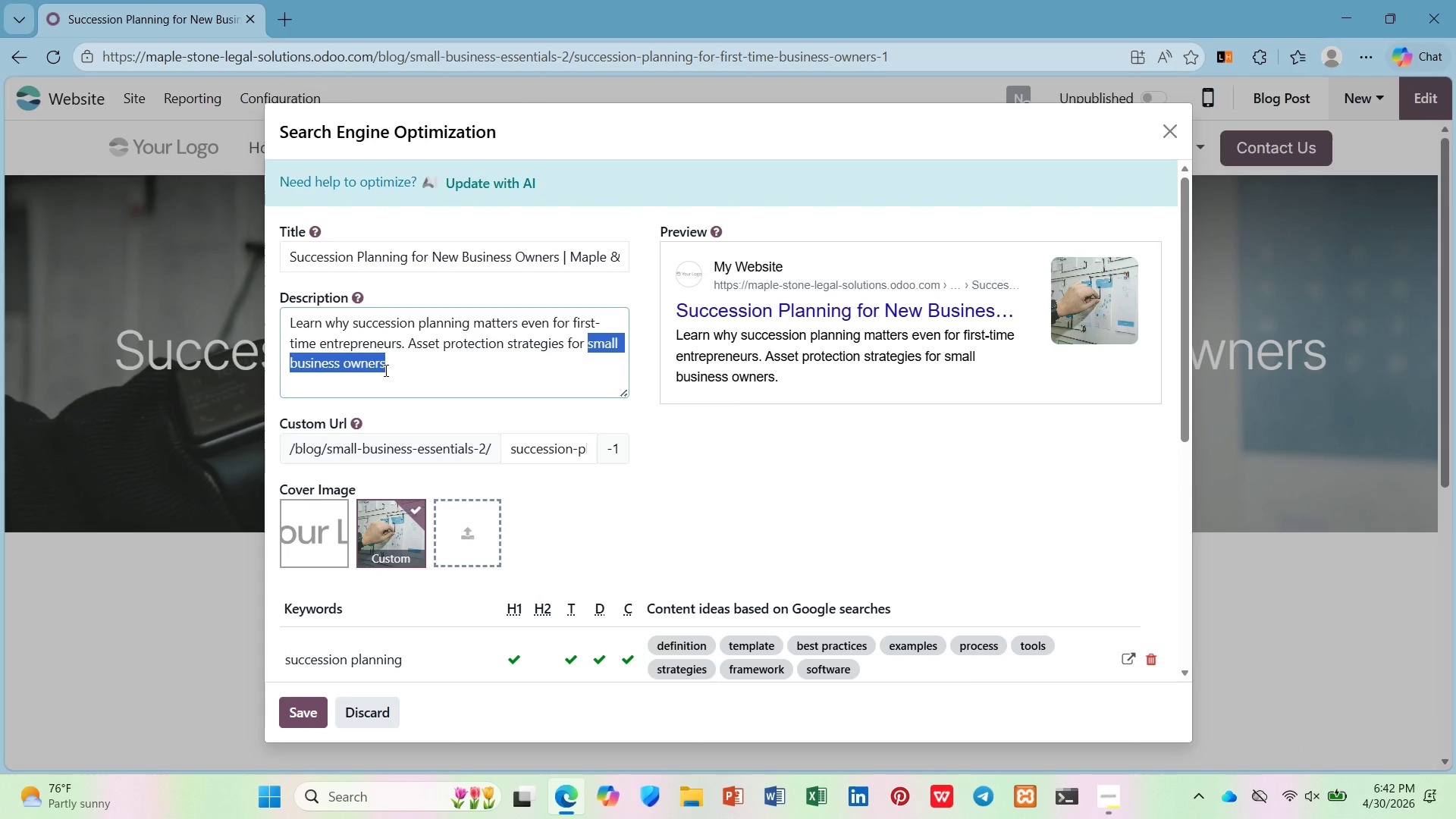 
key(Control+C)
 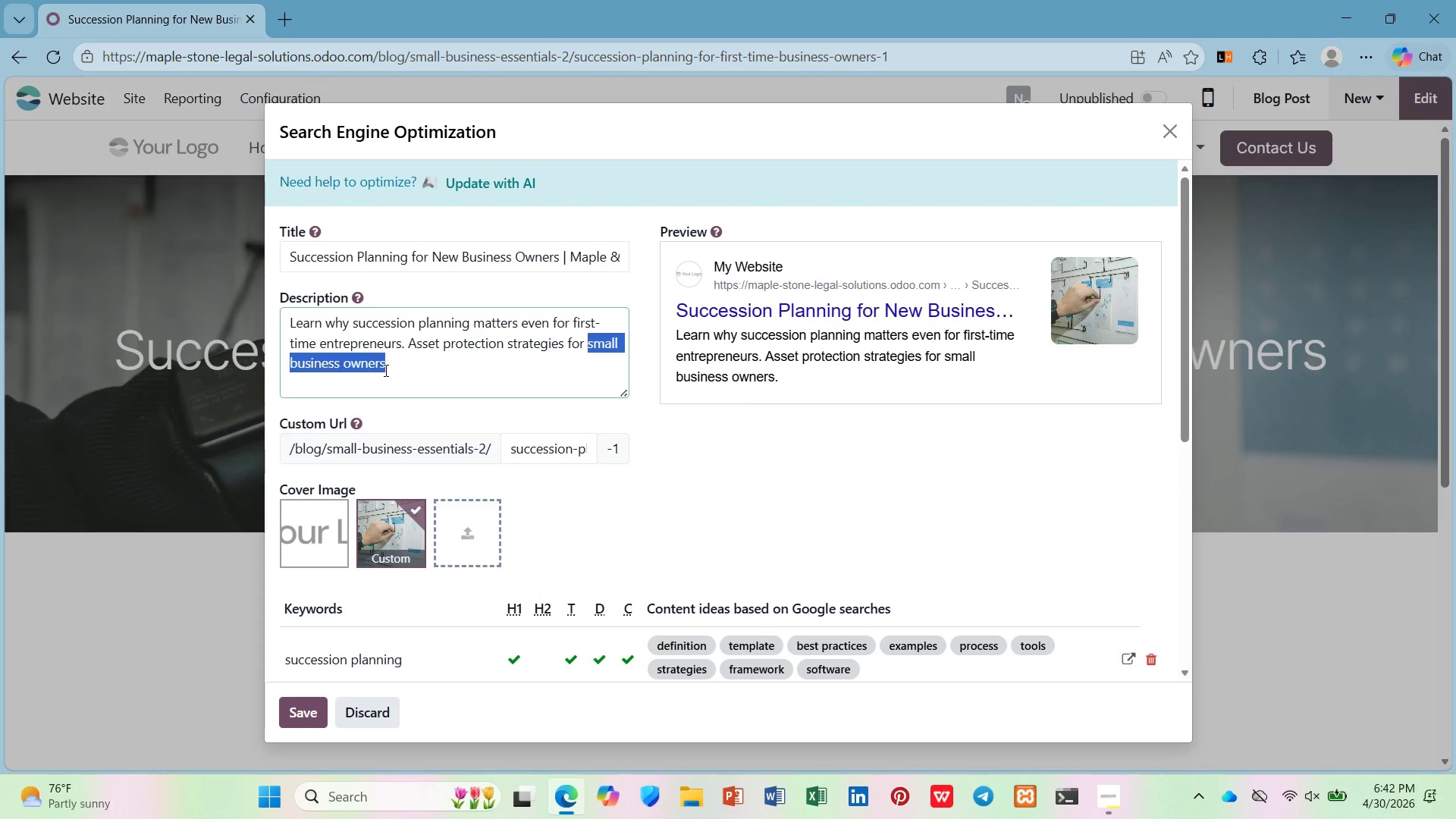 
left_click([384, 370])
 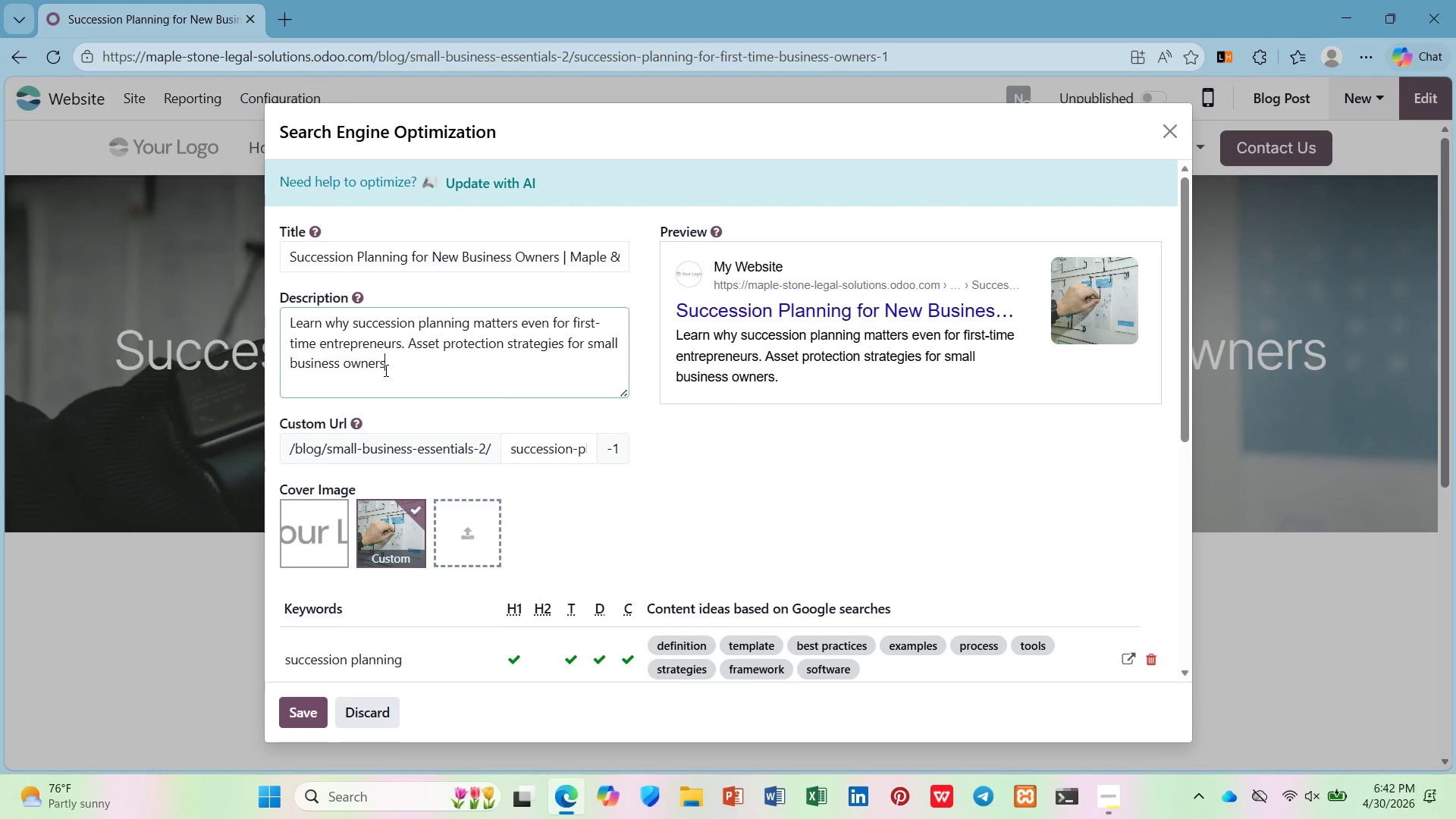 
scroll: coordinate [384, 370], scroll_direction: down, amount: 2.0
 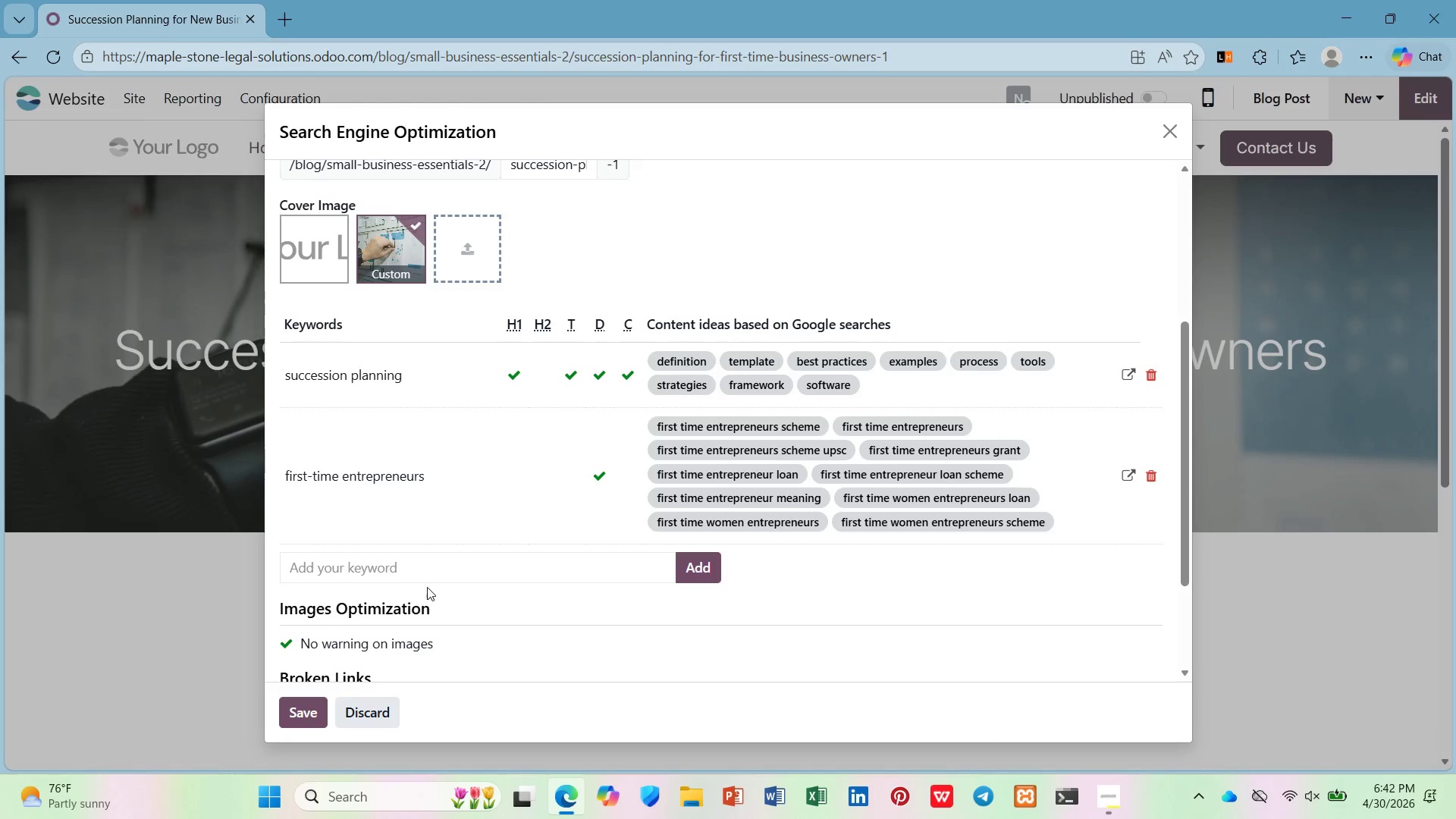 
left_click([427, 579])
 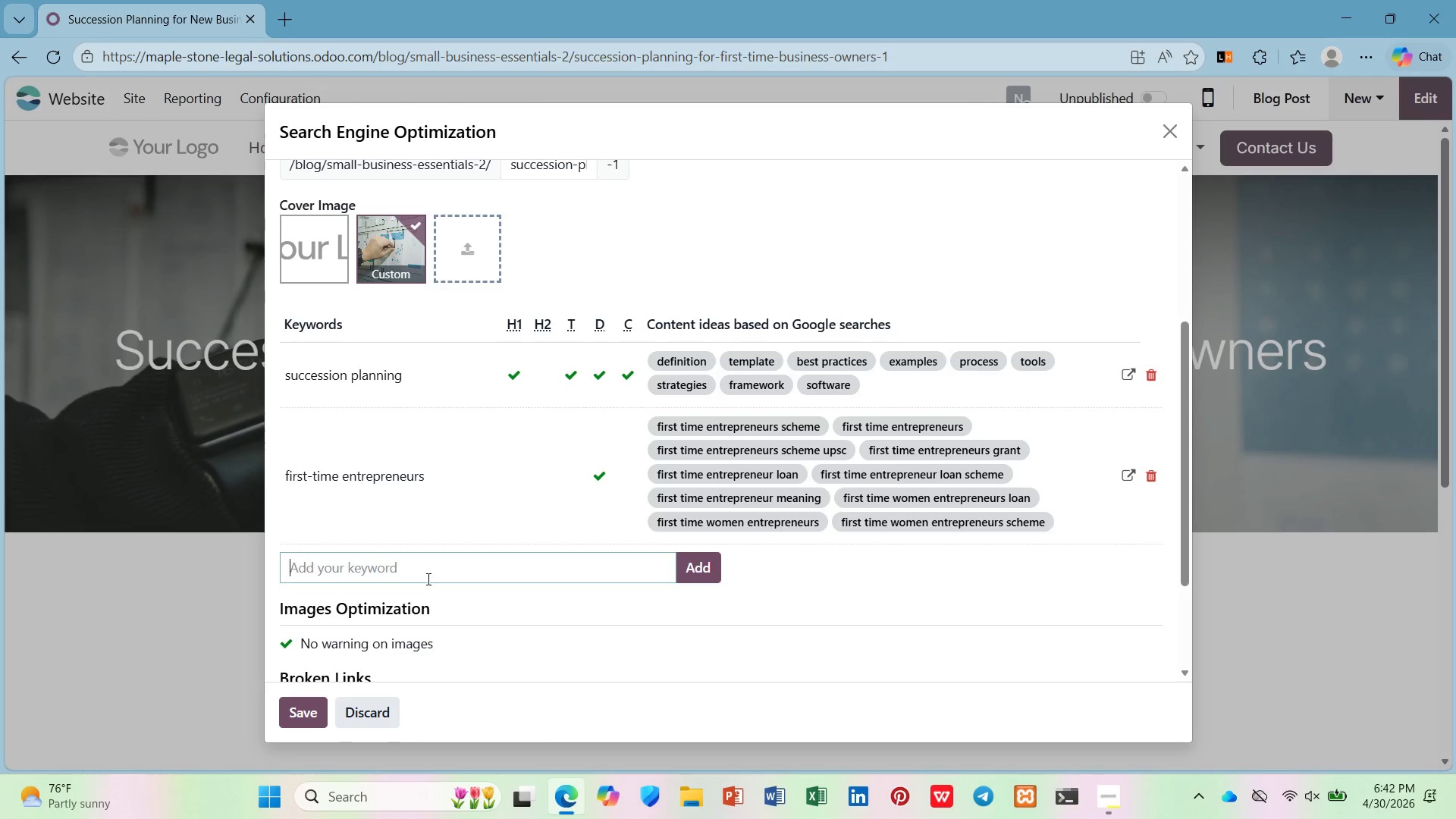 
key(Control+V)
 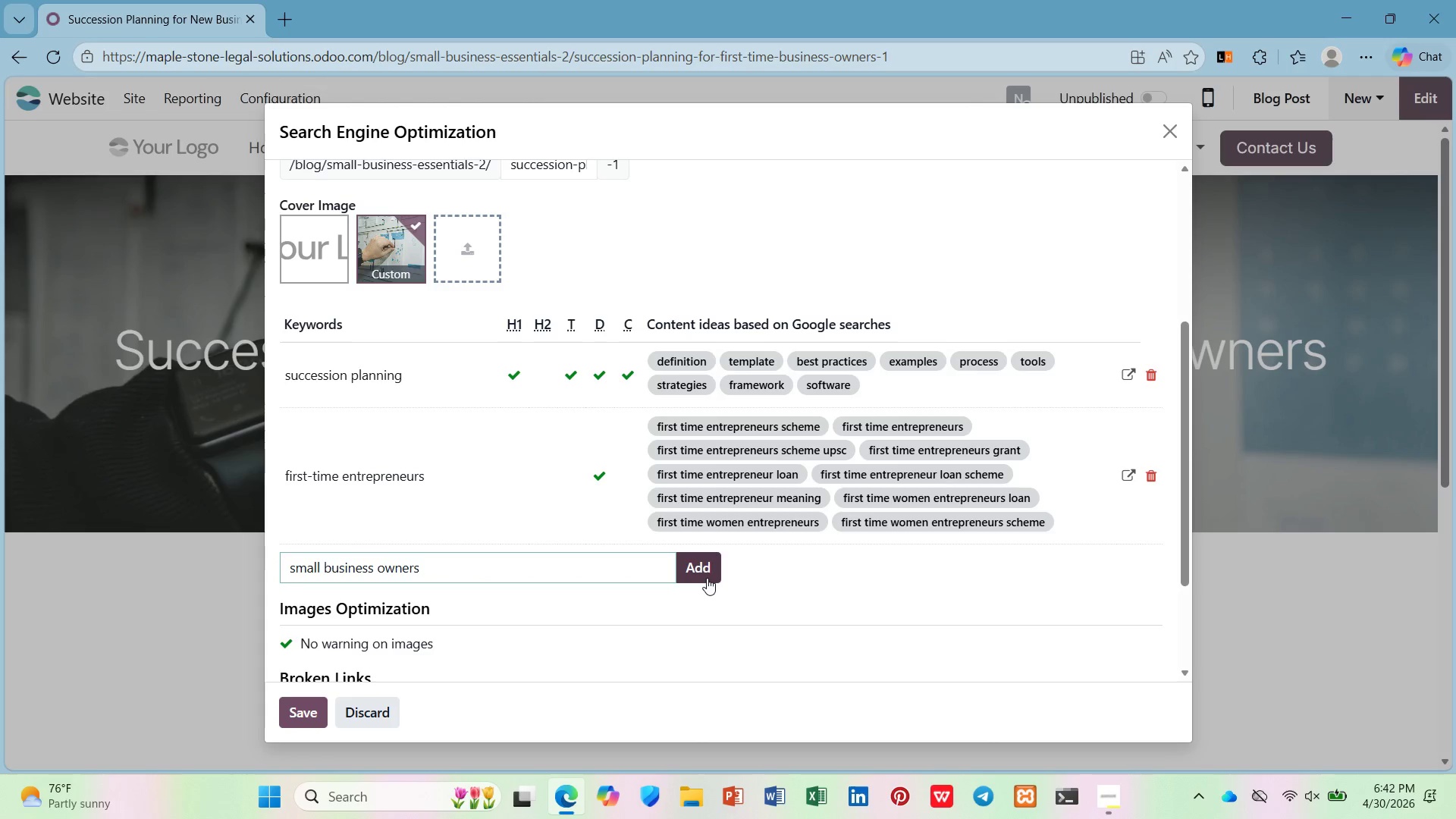 
left_click([703, 576])
 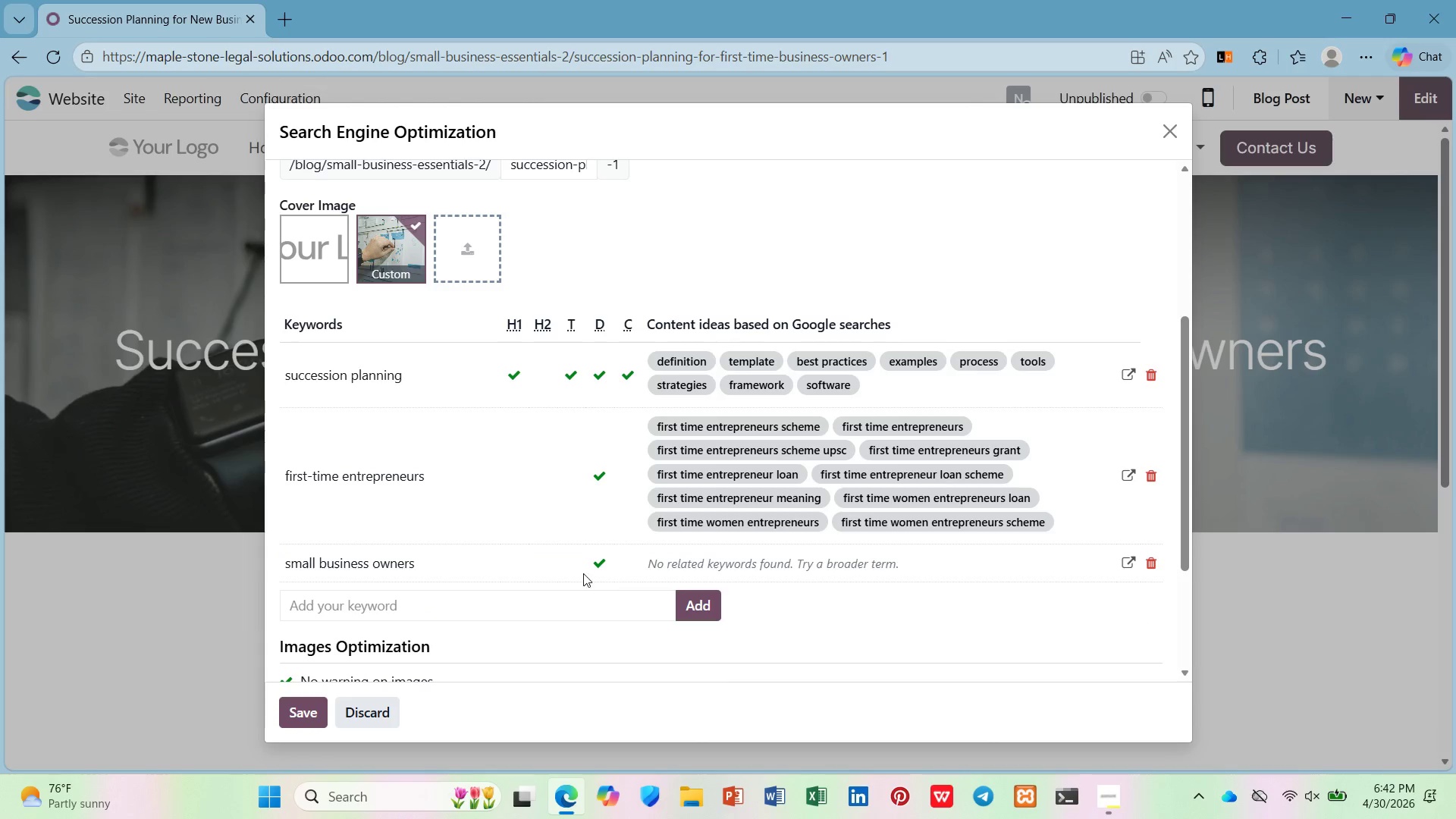 
scroll: coordinate [1265, 551], scroll_direction: down, amount: 4.0
 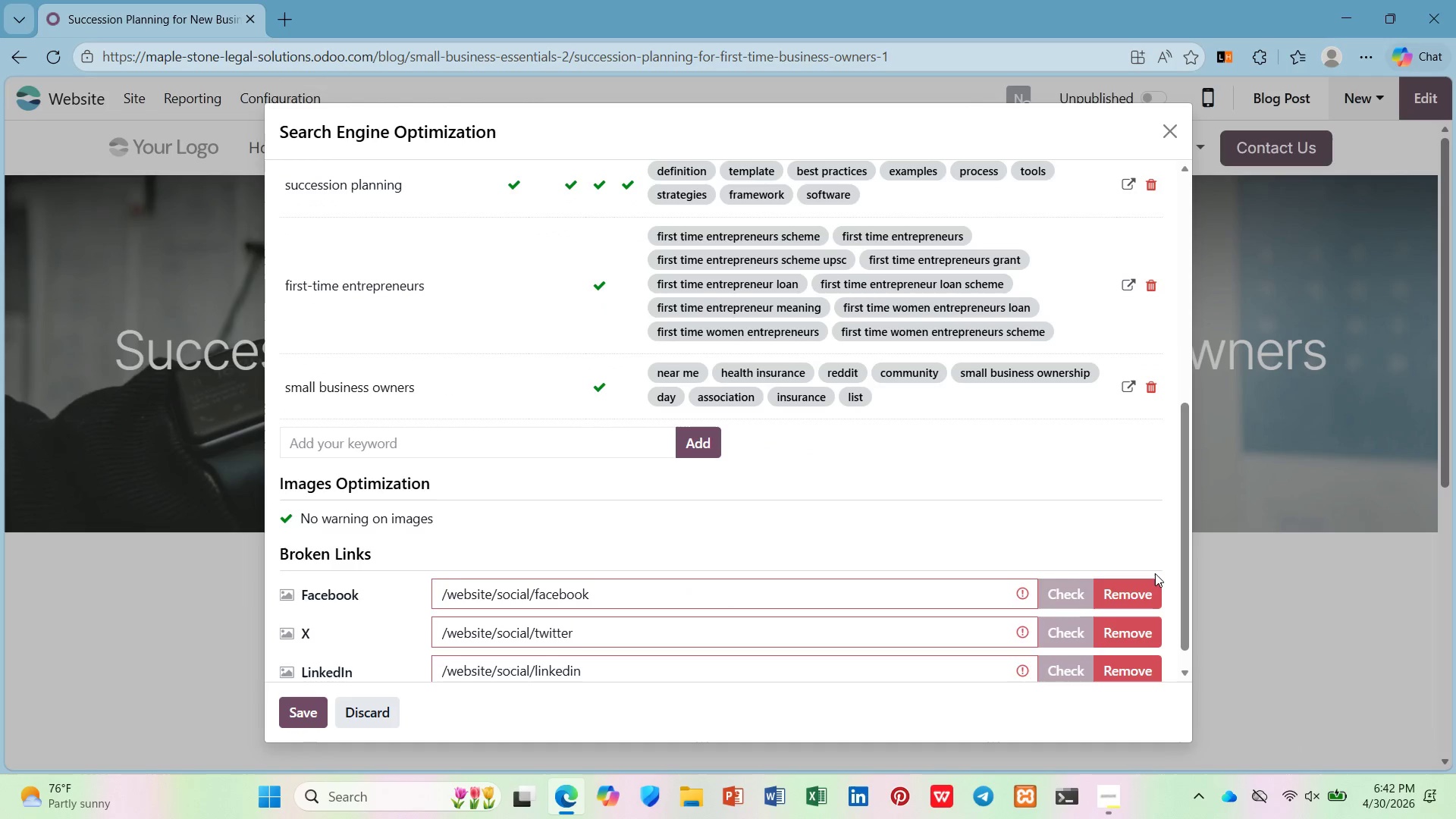 
left_click([1154, 579])
 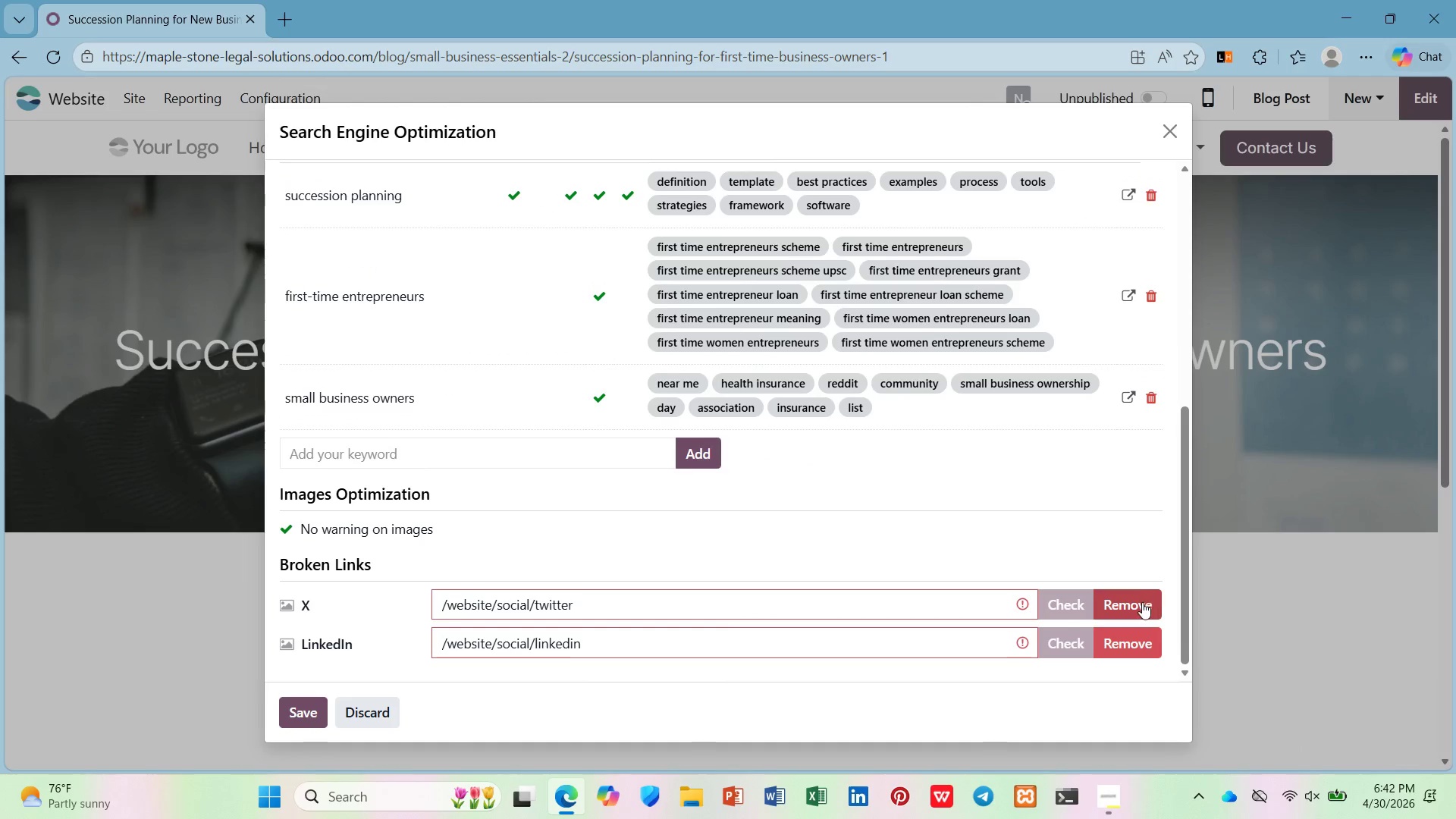 
left_click([1140, 602])
 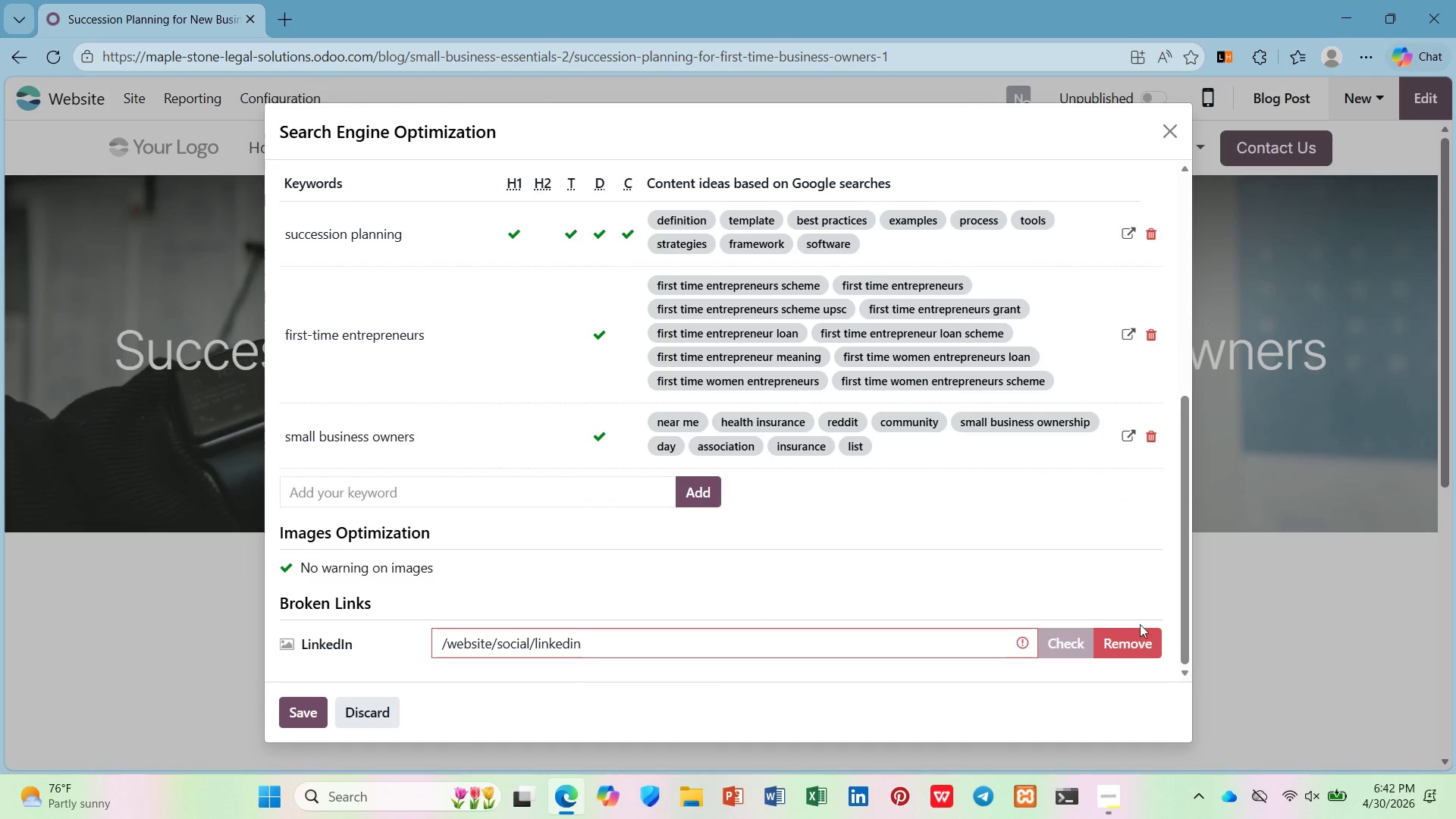 
left_click([1140, 638])
 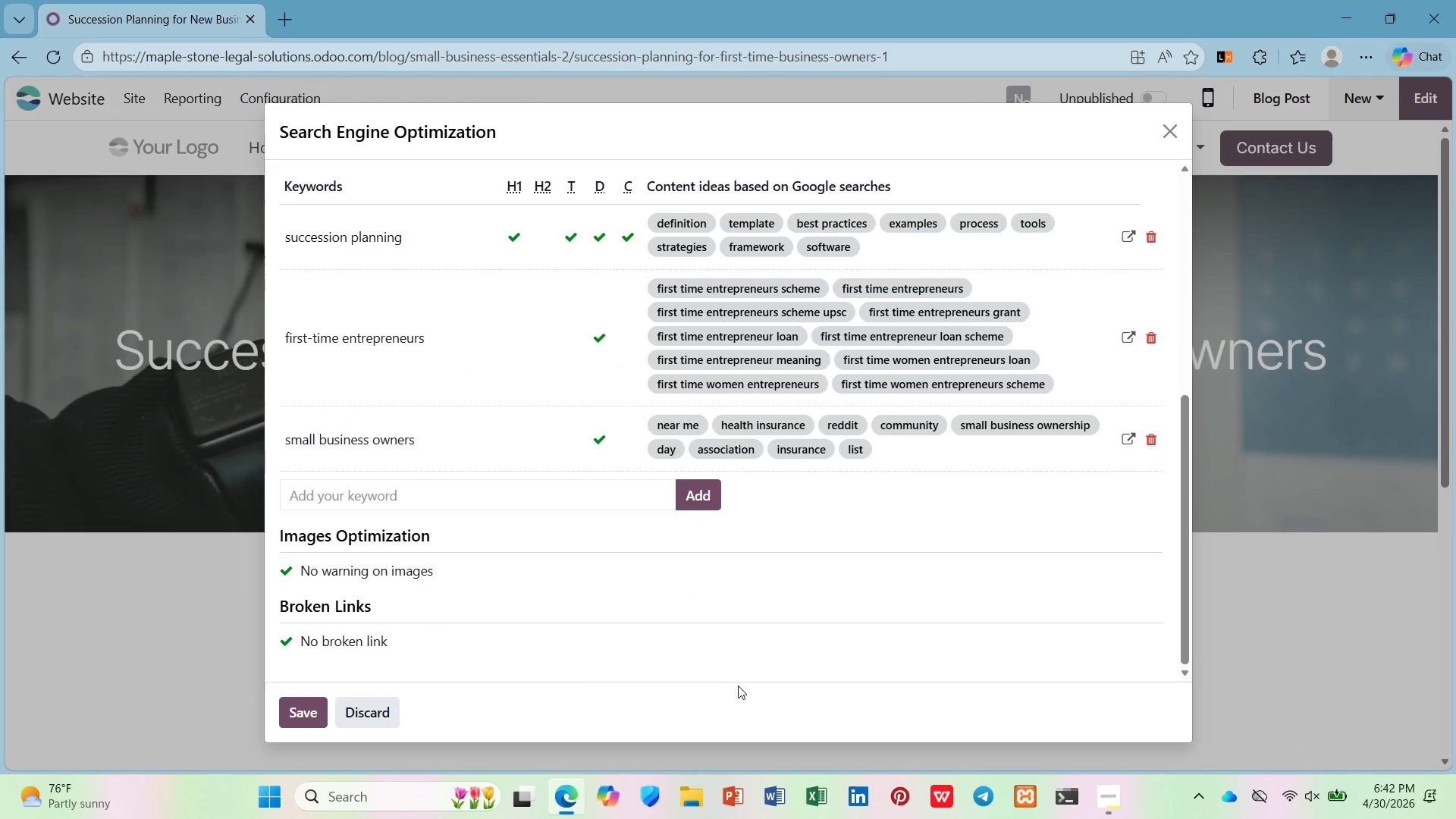 
scroll: coordinate [714, 668], scroll_direction: up, amount: 5.0
 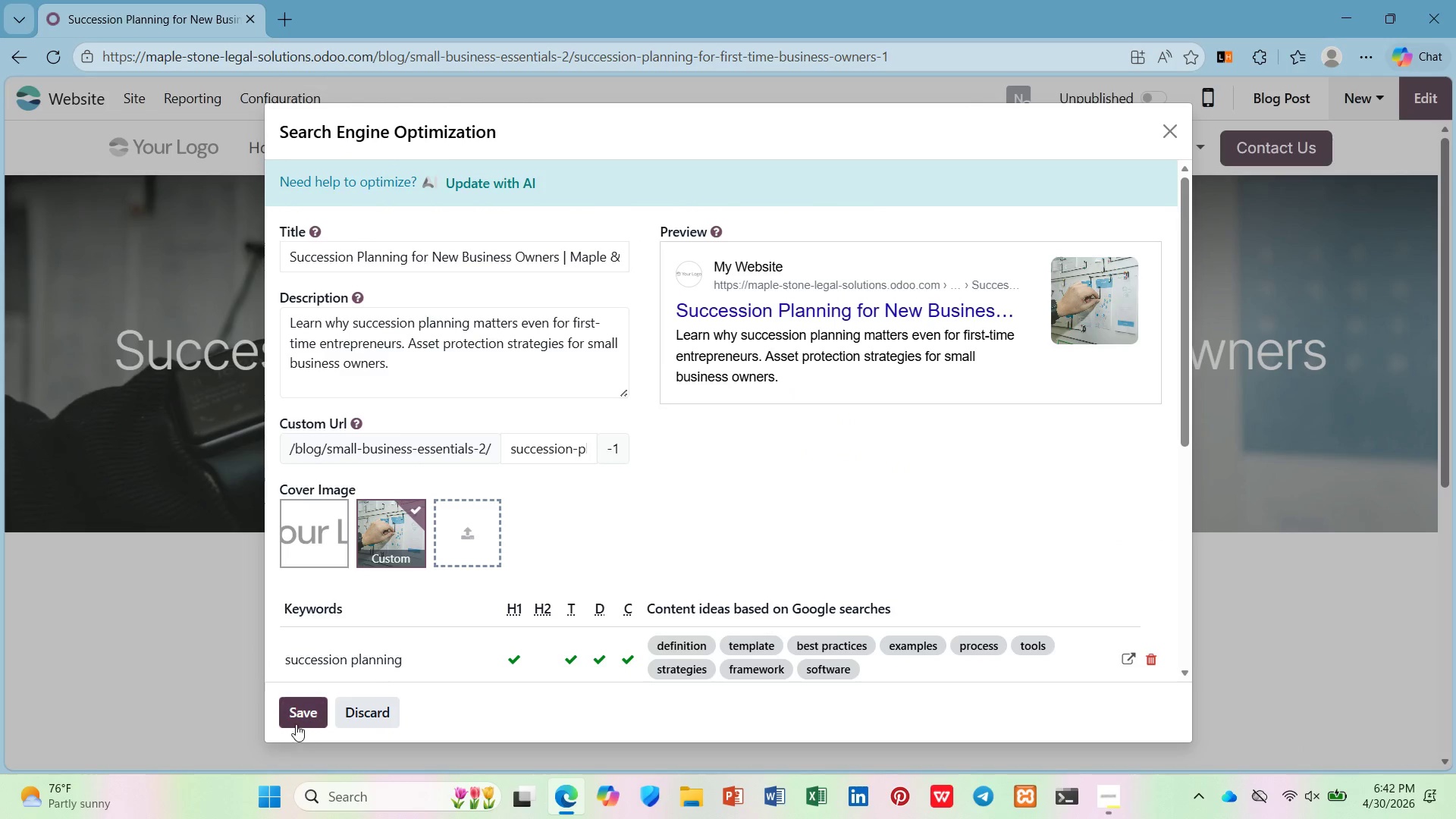 
left_click([297, 714])
 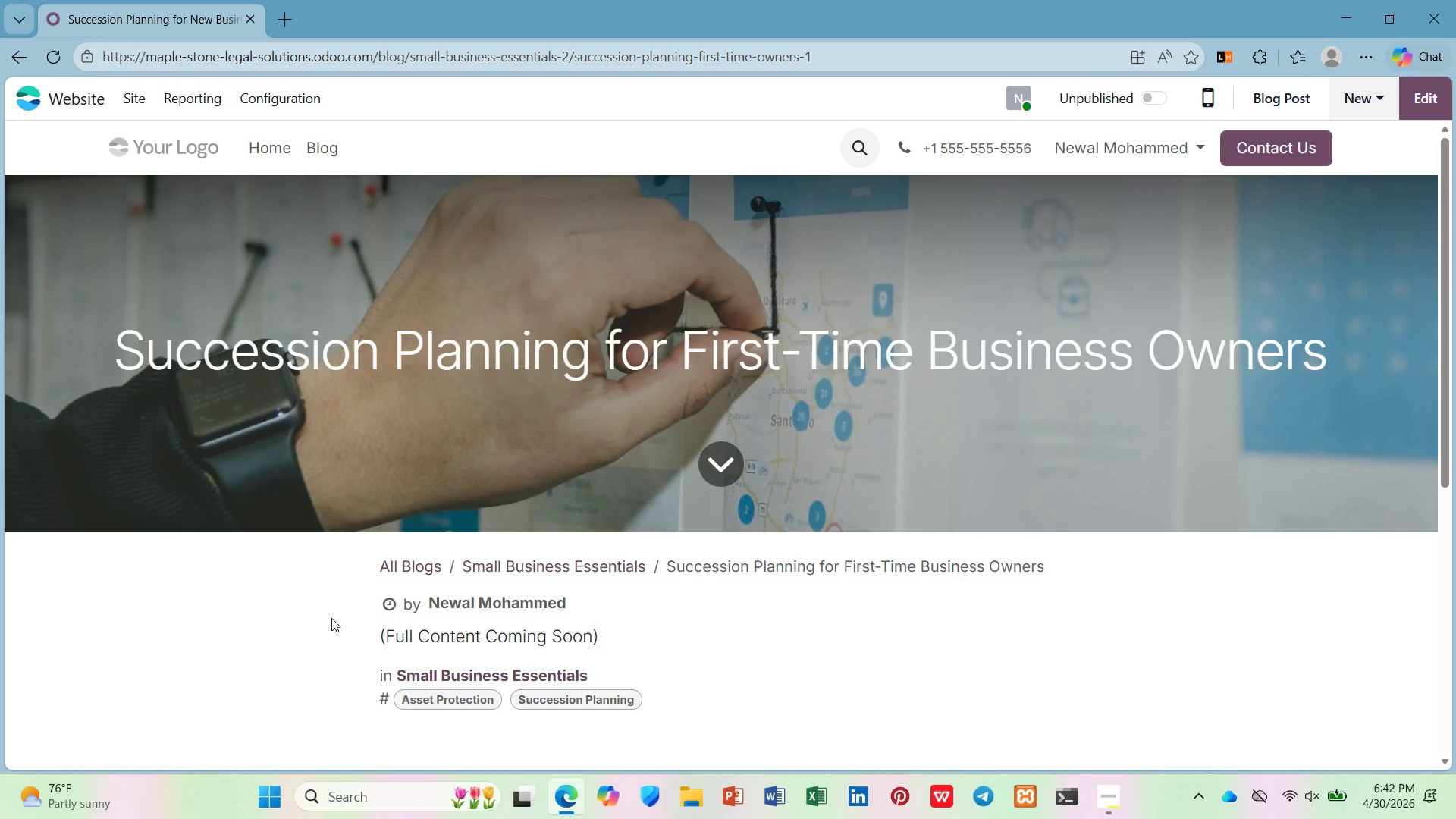 
wait(6.69)
 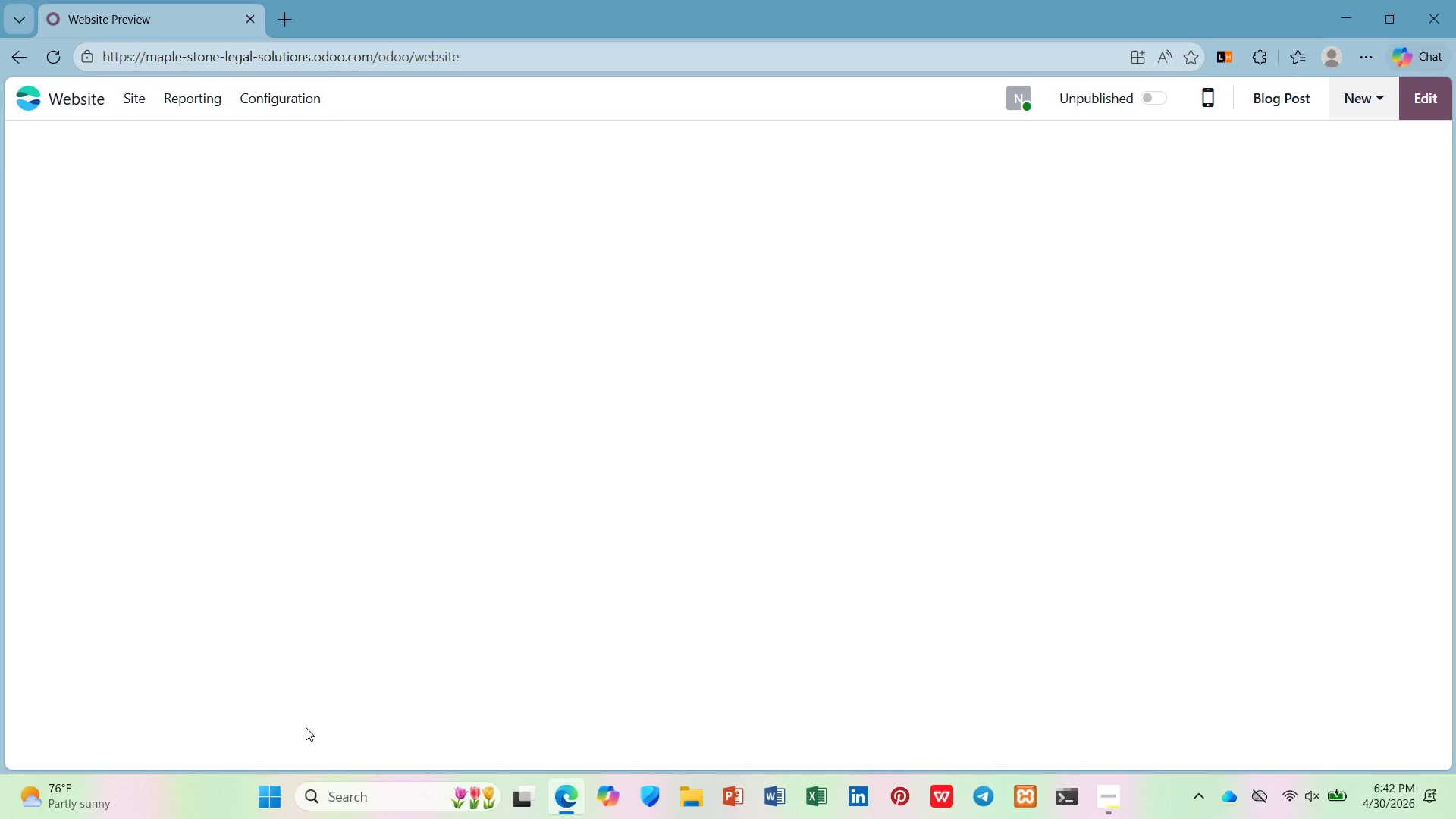 
left_click([309, 145])
 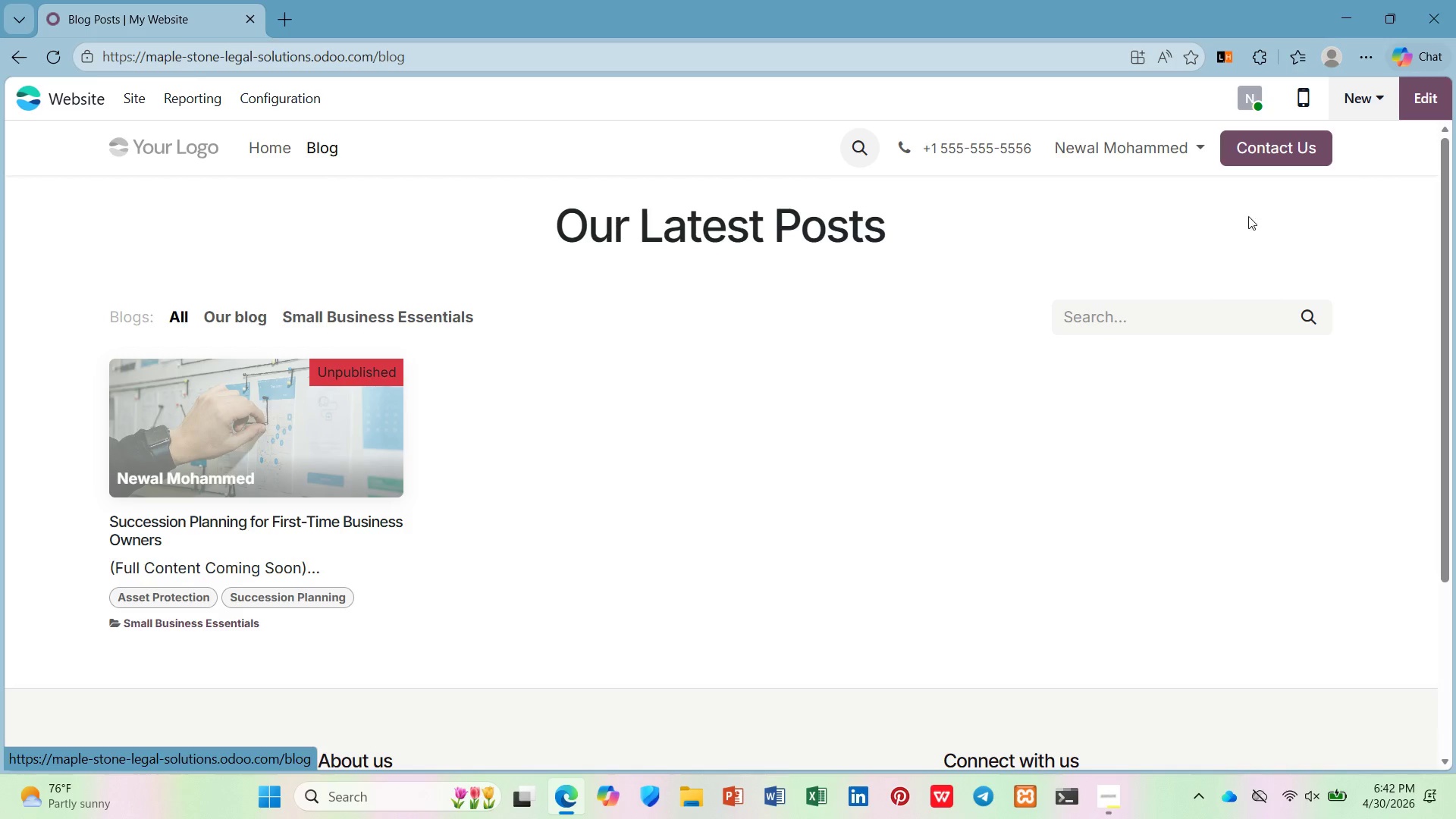 
wait(7.05)
 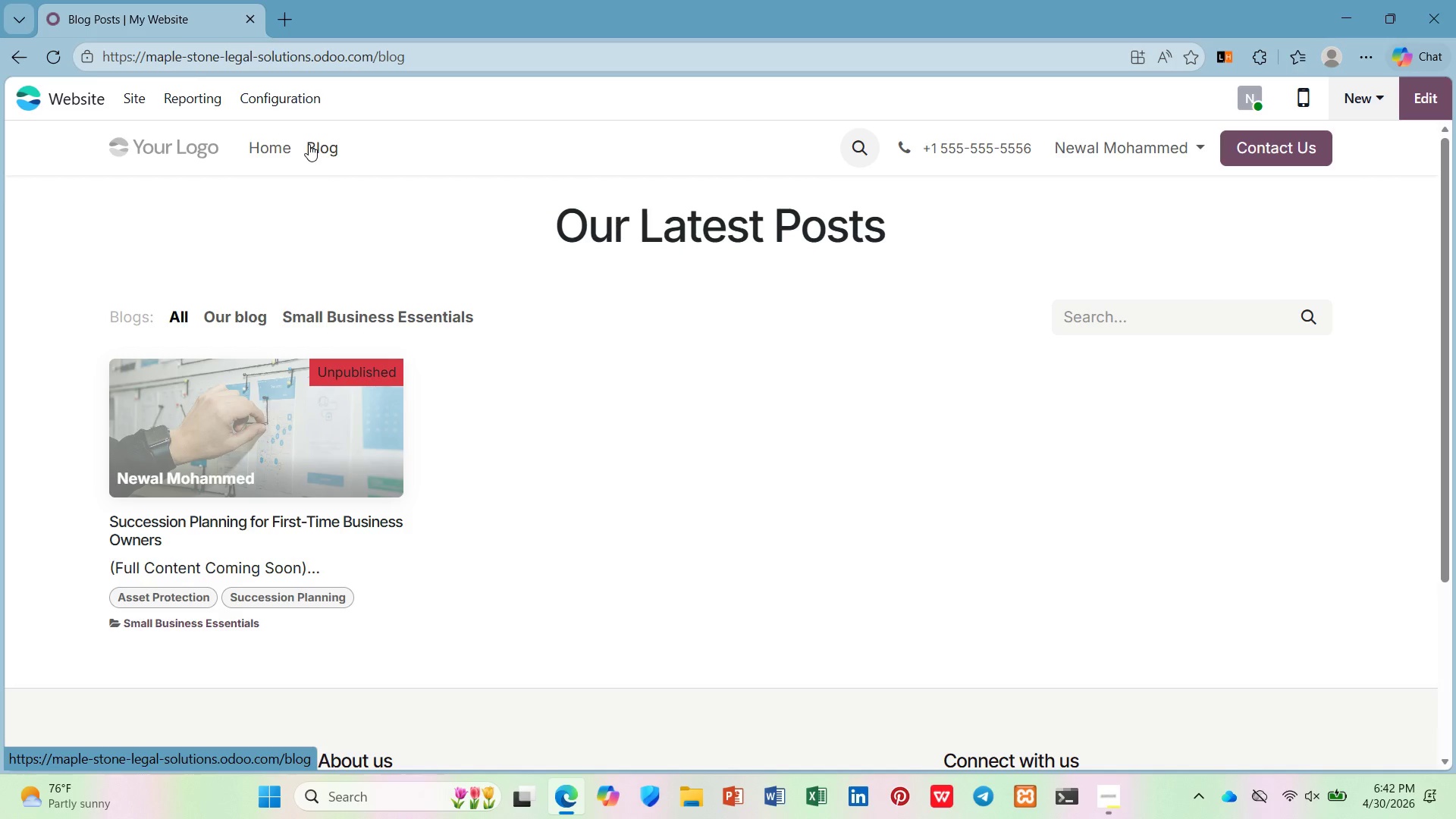 
left_click([1366, 115])
 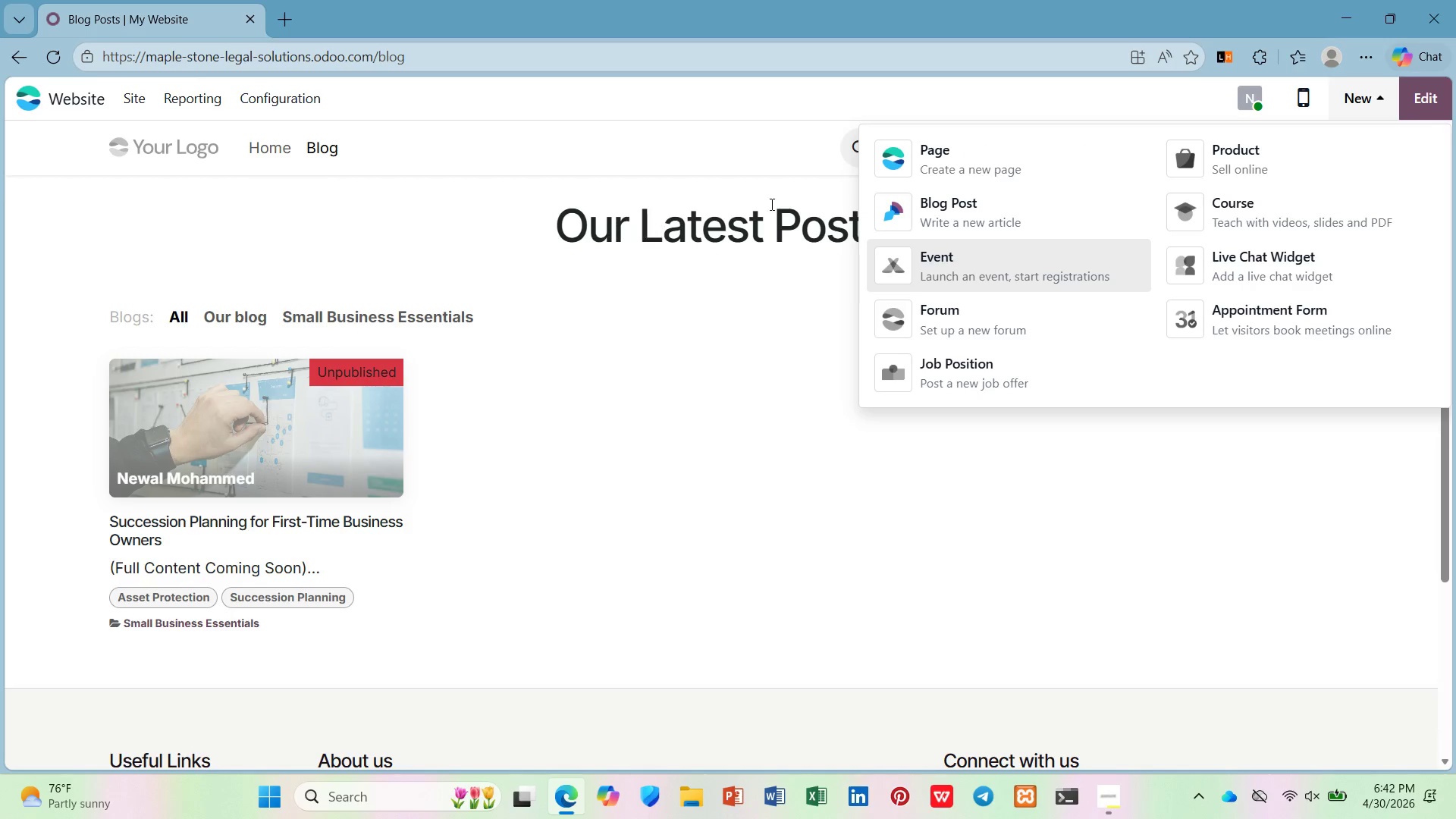 
left_click_drag(start_coordinate=[940, 195], to_coordinate=[936, 196])
 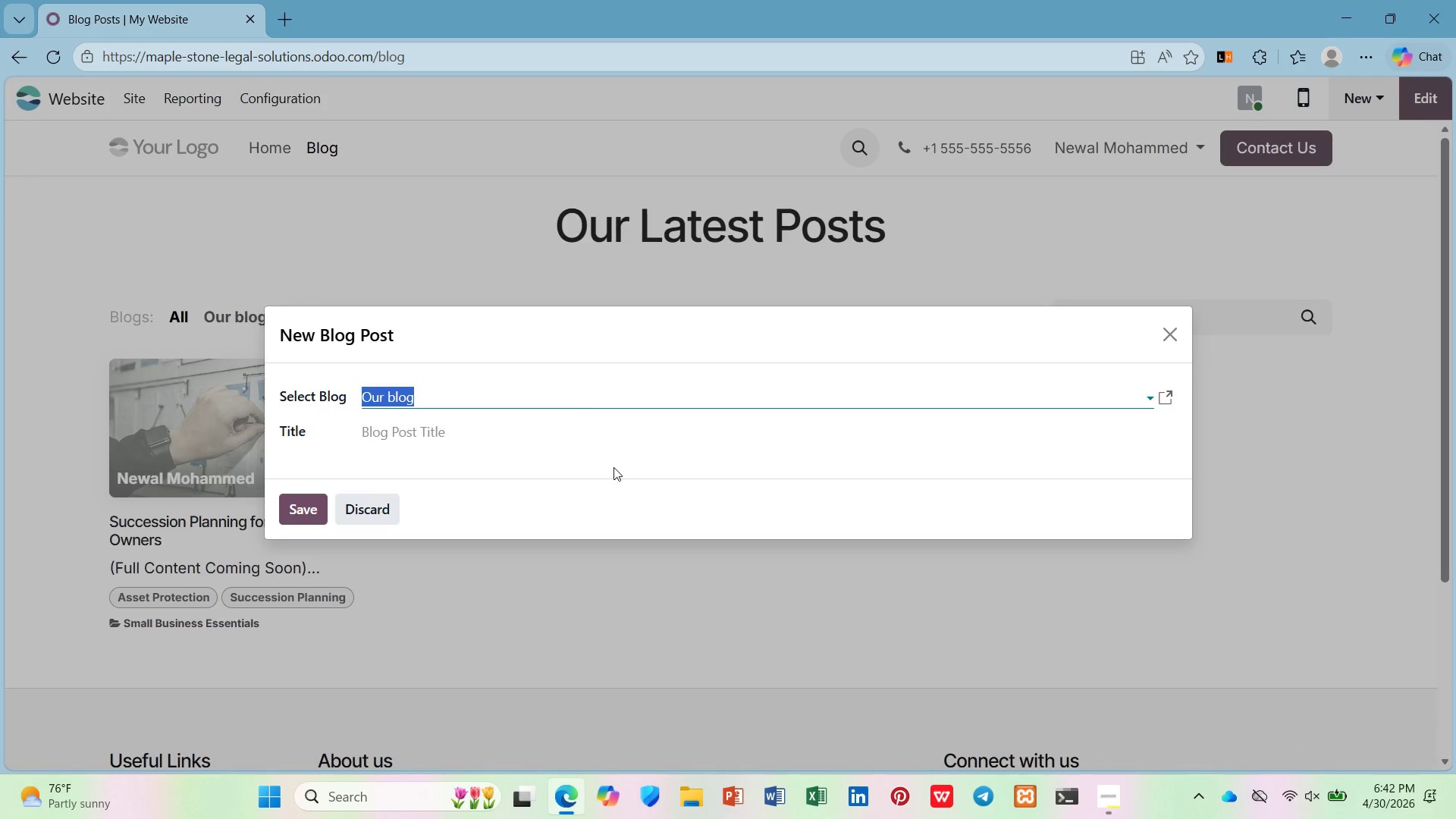 
left_click([579, 386])
 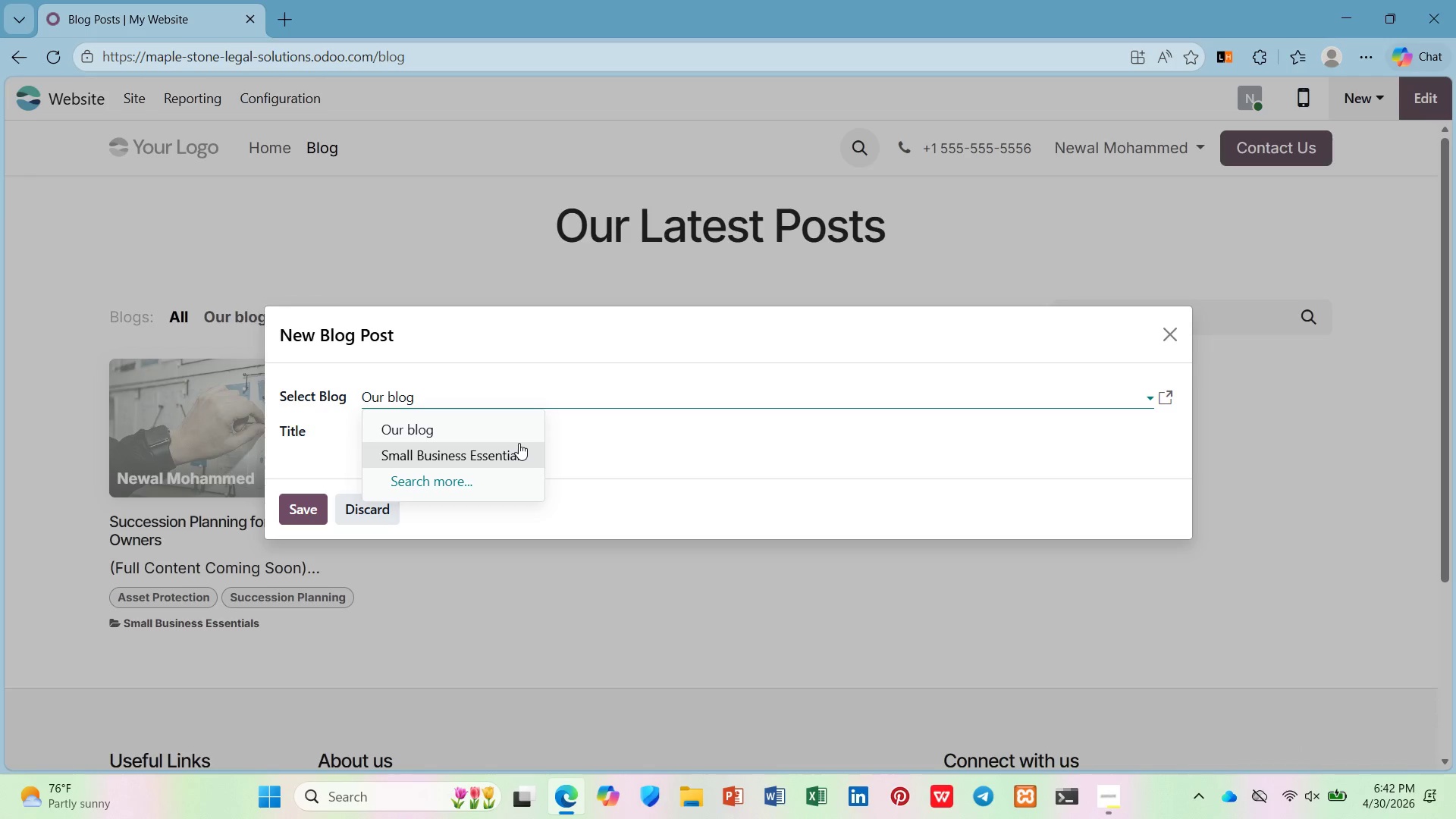 
left_click([517, 444])
 